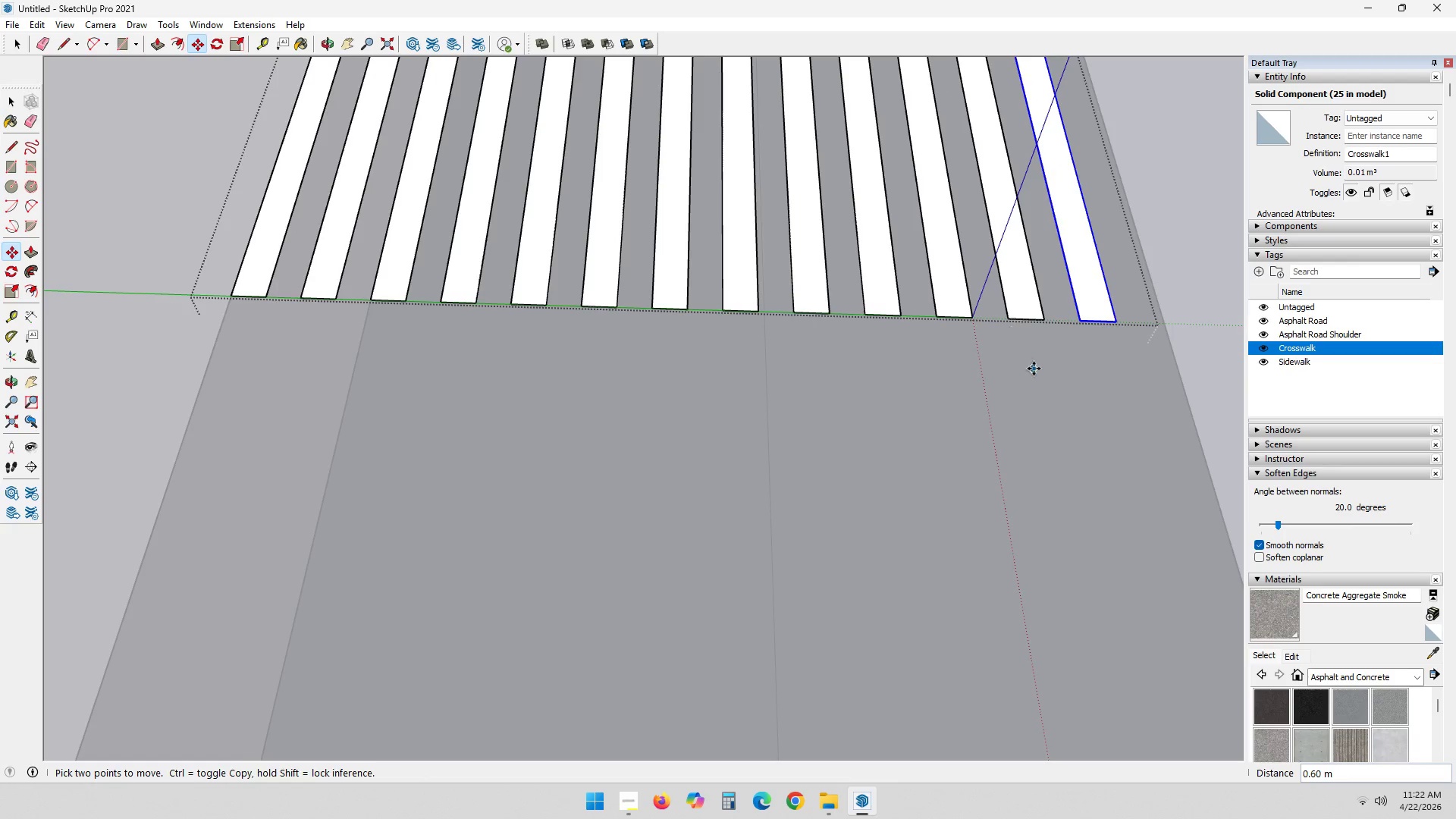 
scroll: coordinate [664, 726], scroll_direction: down, amount: 21.0
 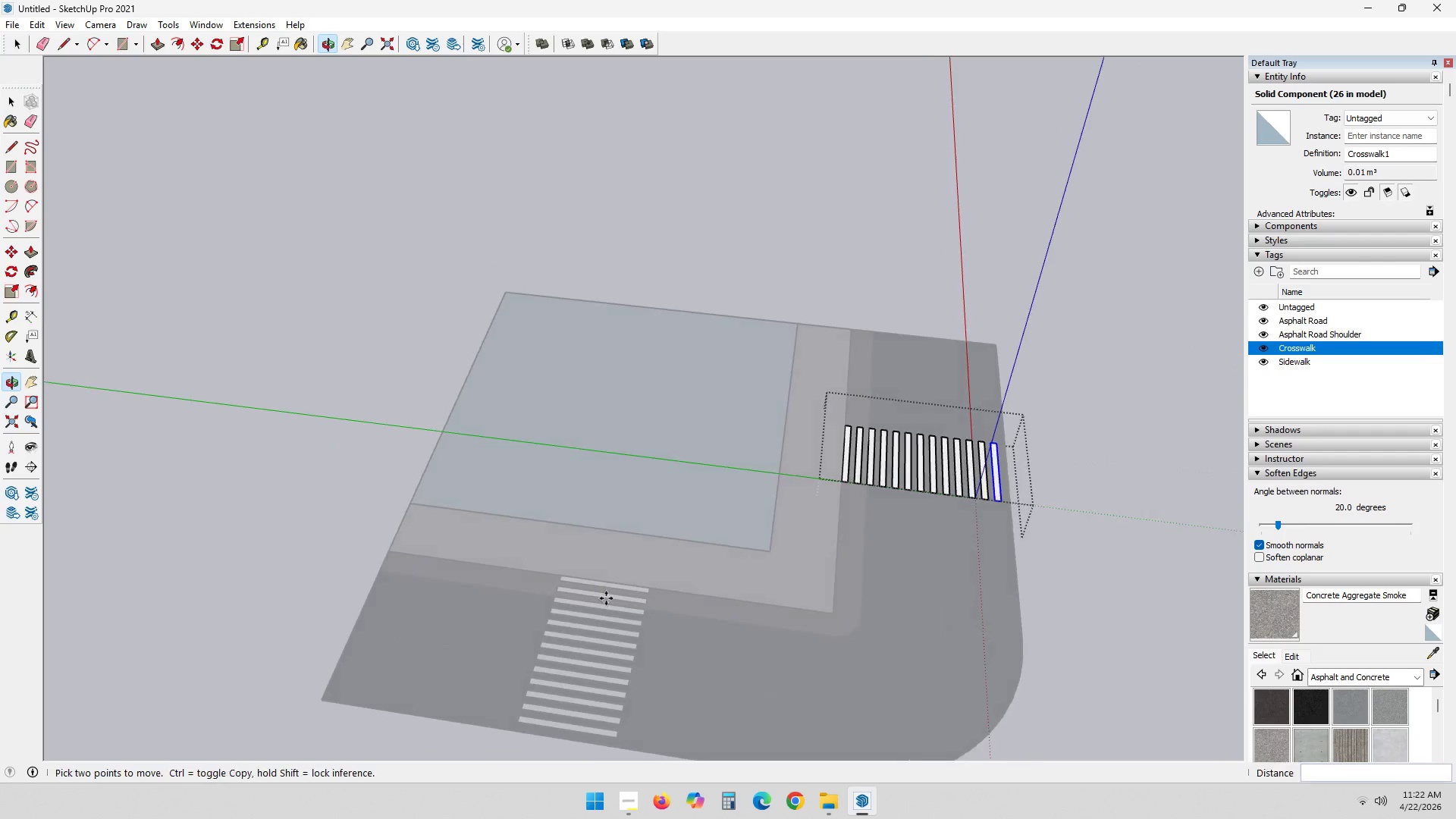 
key(Space)
 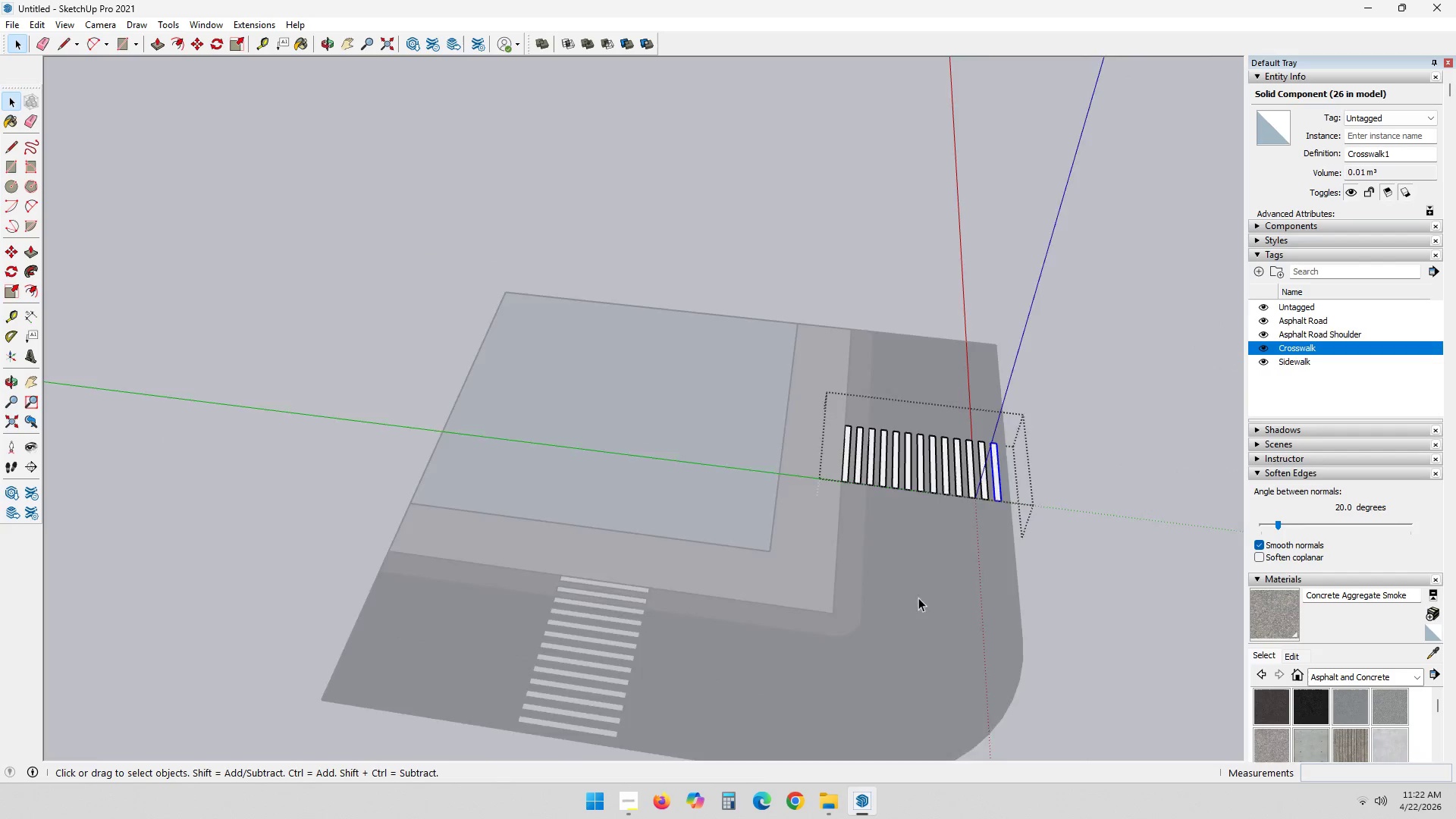 
key(Escape)
 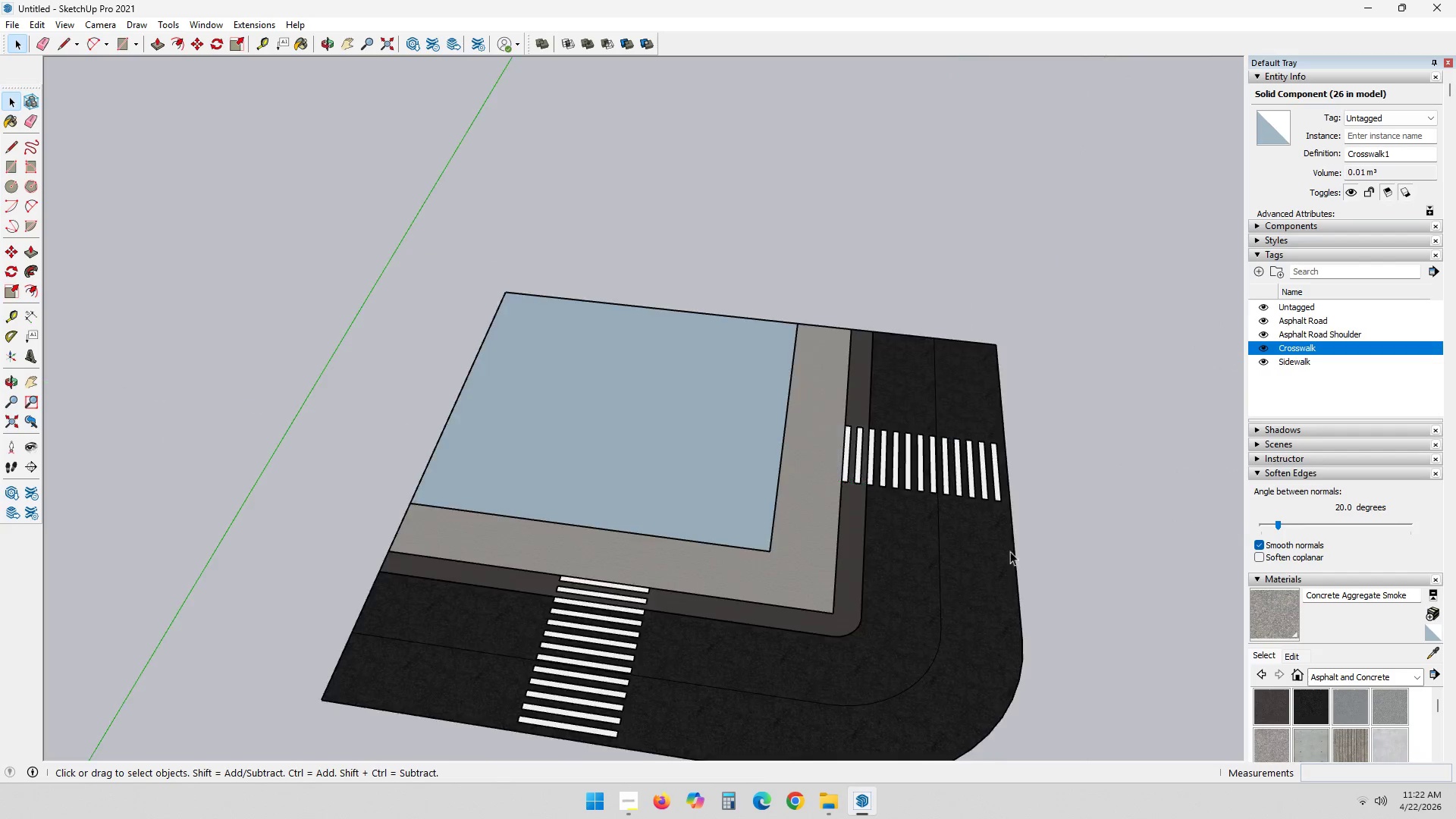 
key(Escape)
 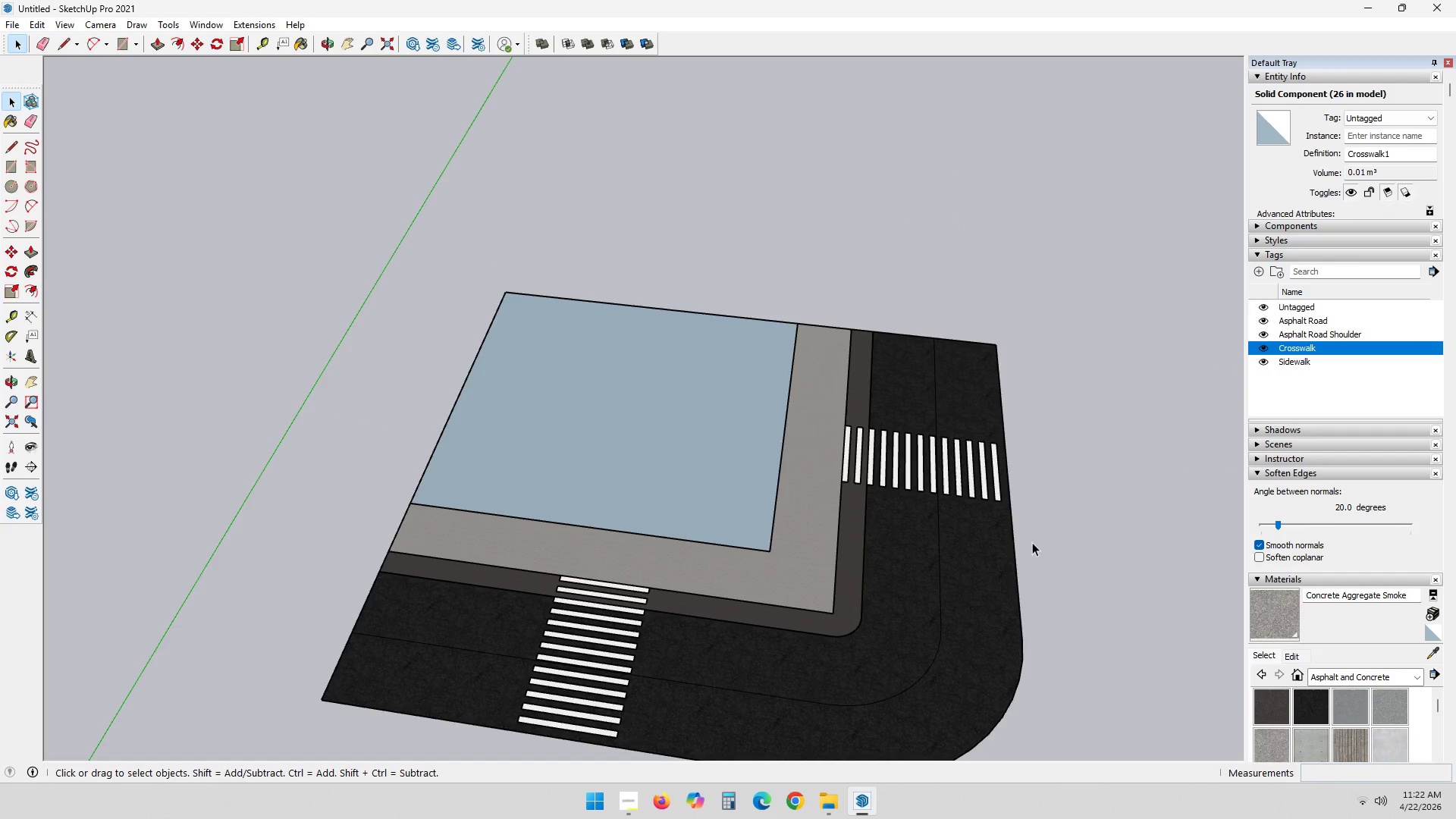 
key(Escape)
 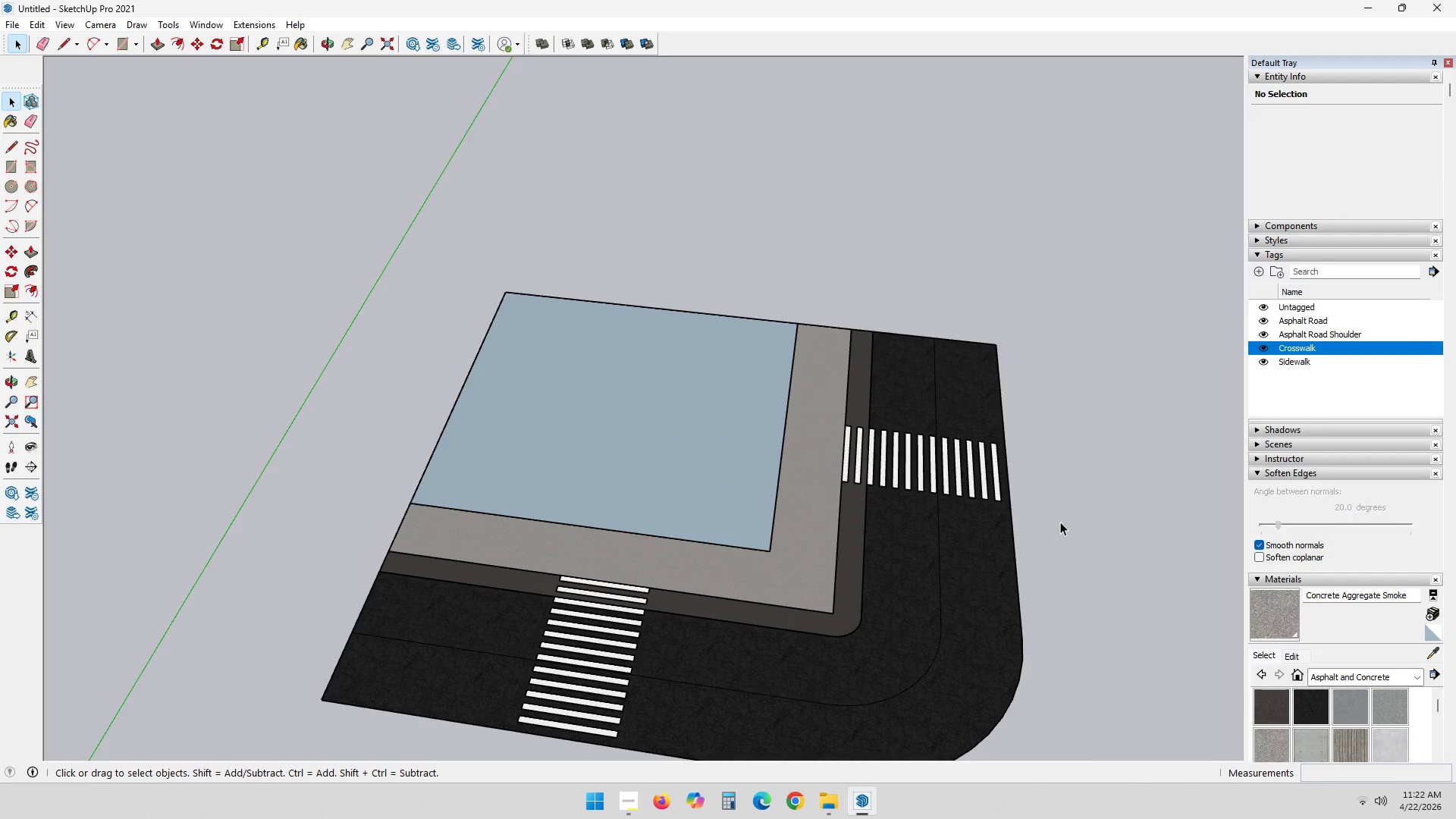 
scroll: coordinate [761, 576], scroll_direction: down, amount: 3.0
 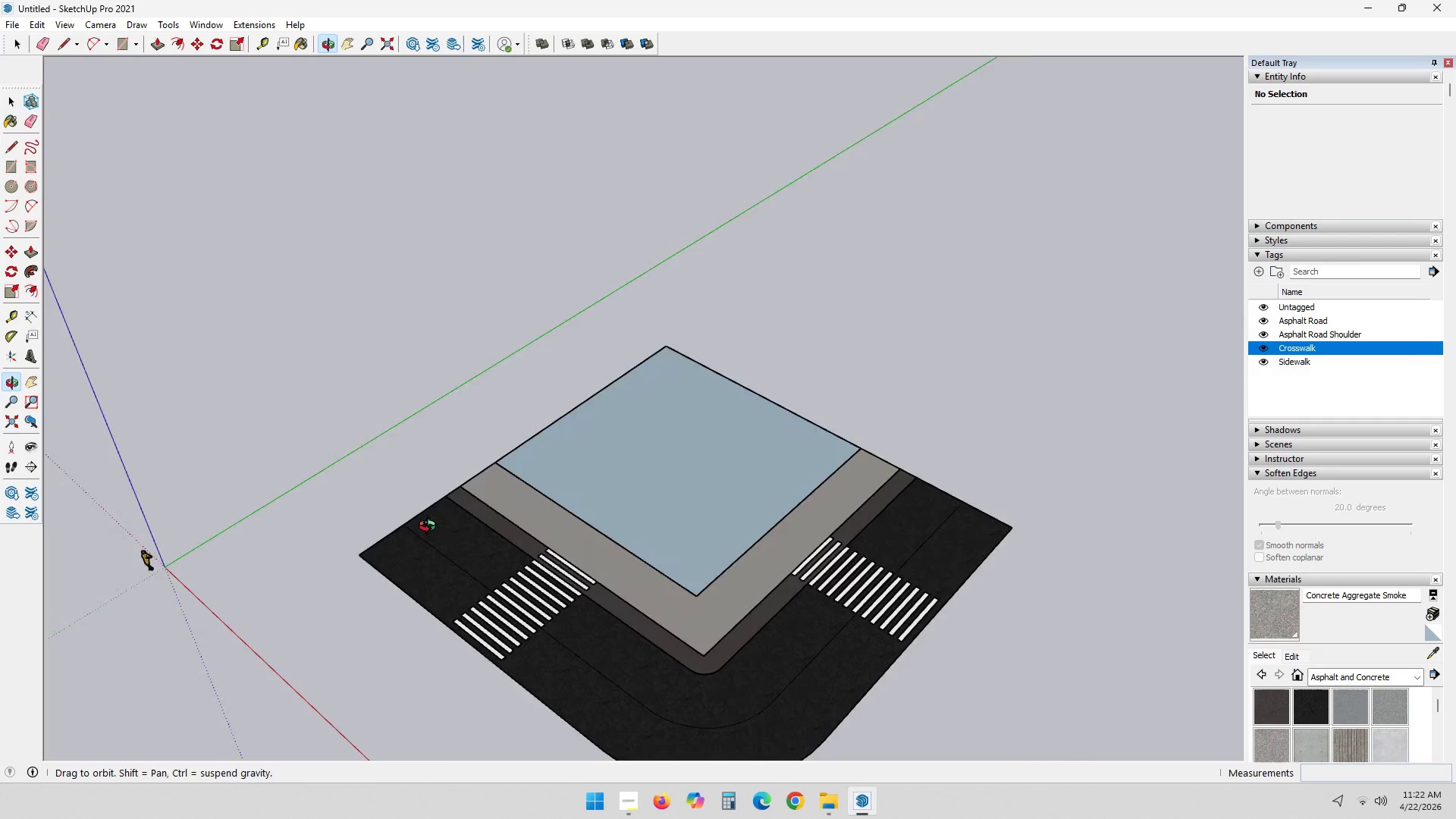 
scroll: coordinate [631, 576], scroll_direction: up, amount: 14.0
 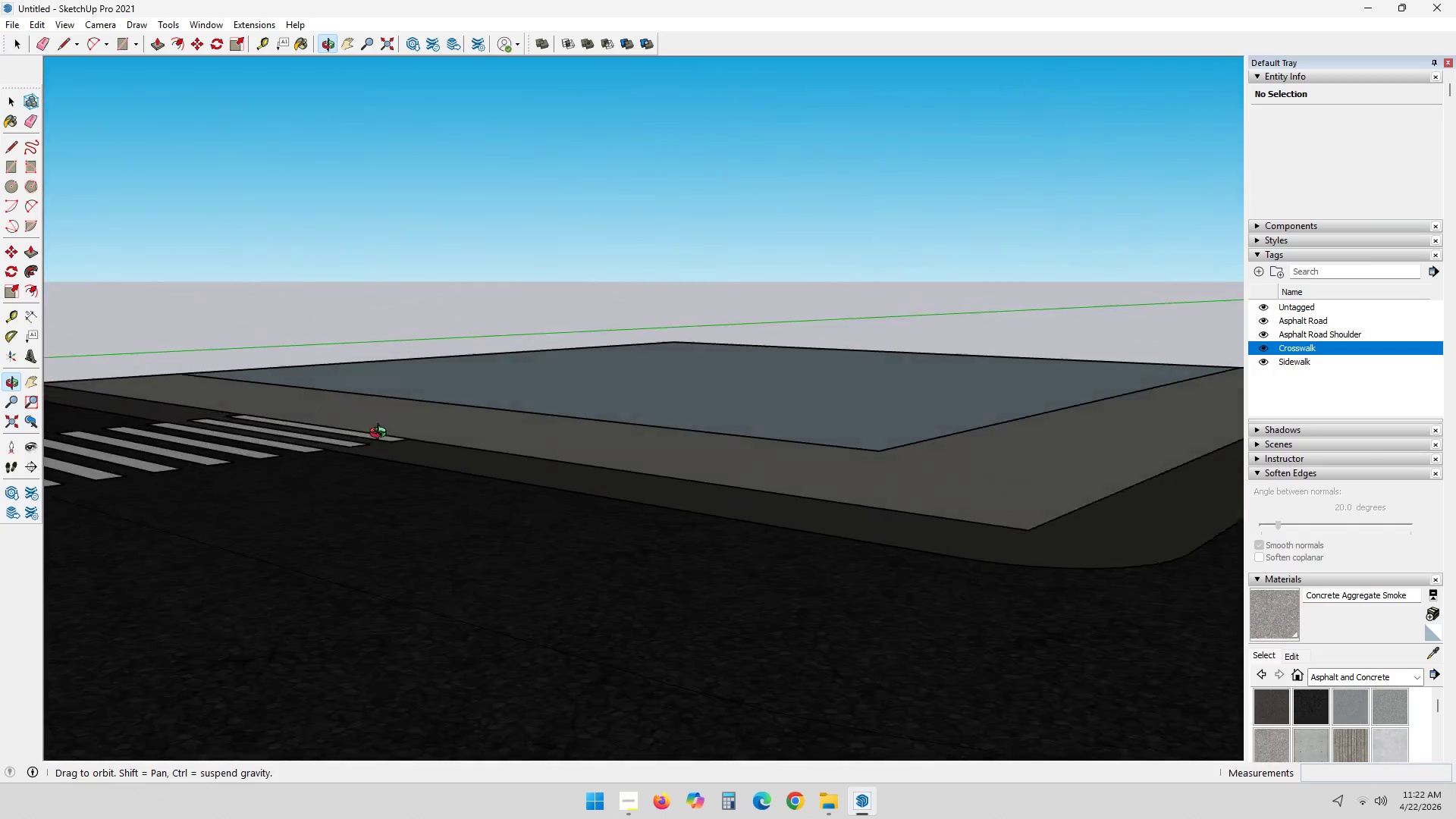 
scroll: coordinate [702, 584], scroll_direction: down, amount: 8.0
 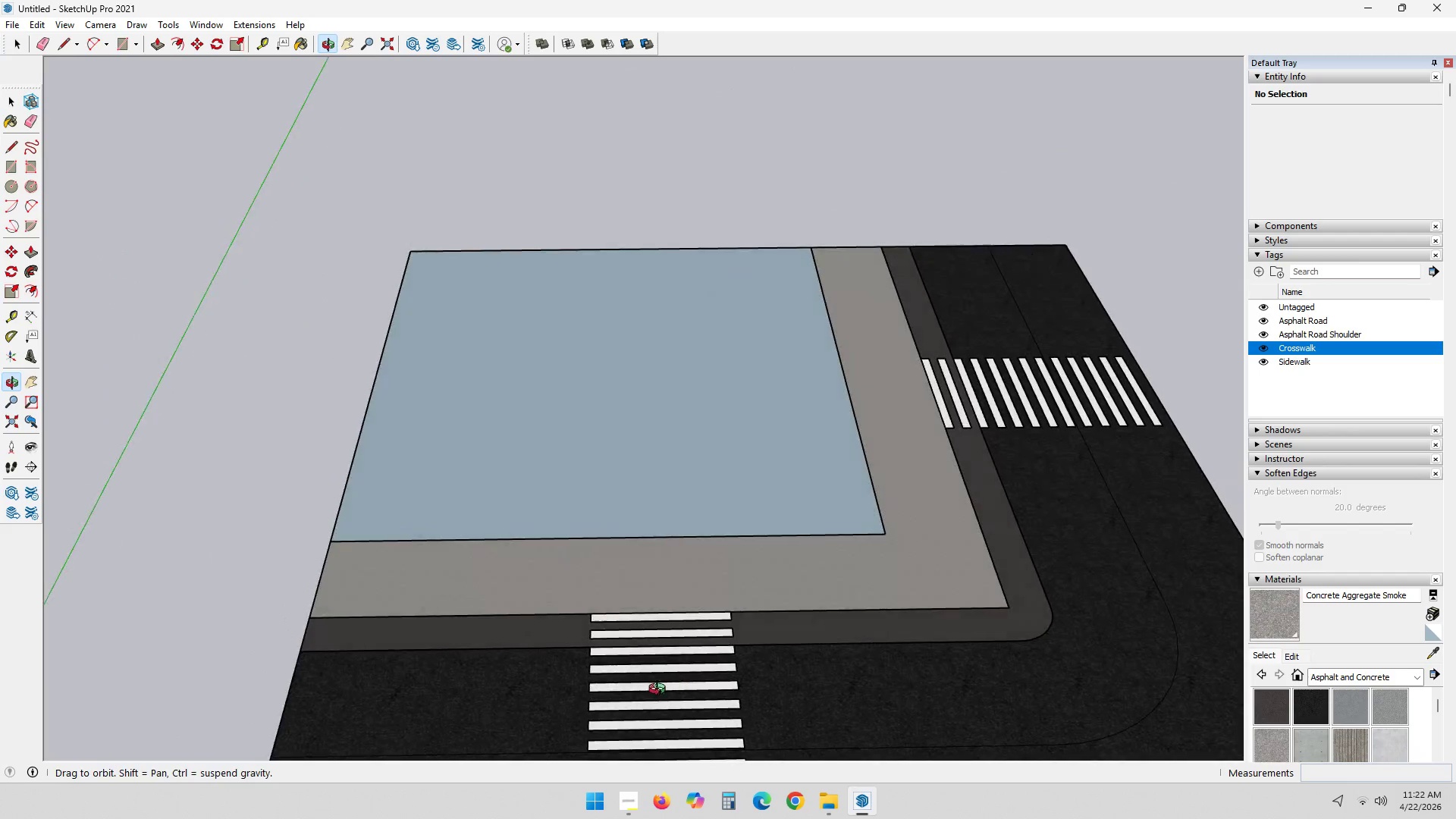 
scroll: coordinate [894, 613], scroll_direction: up, amount: 6.0
 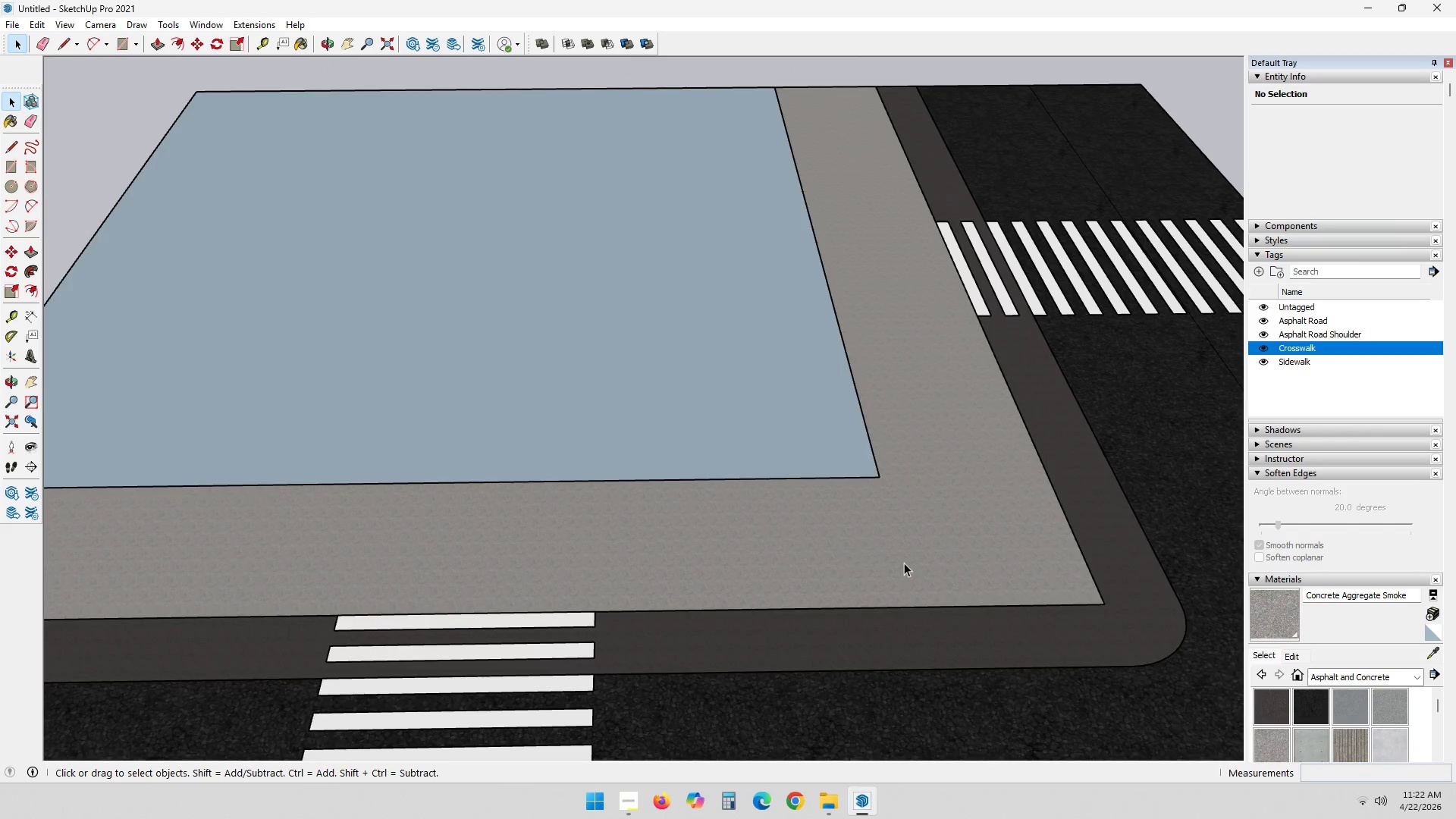 
left_click([904, 563])
 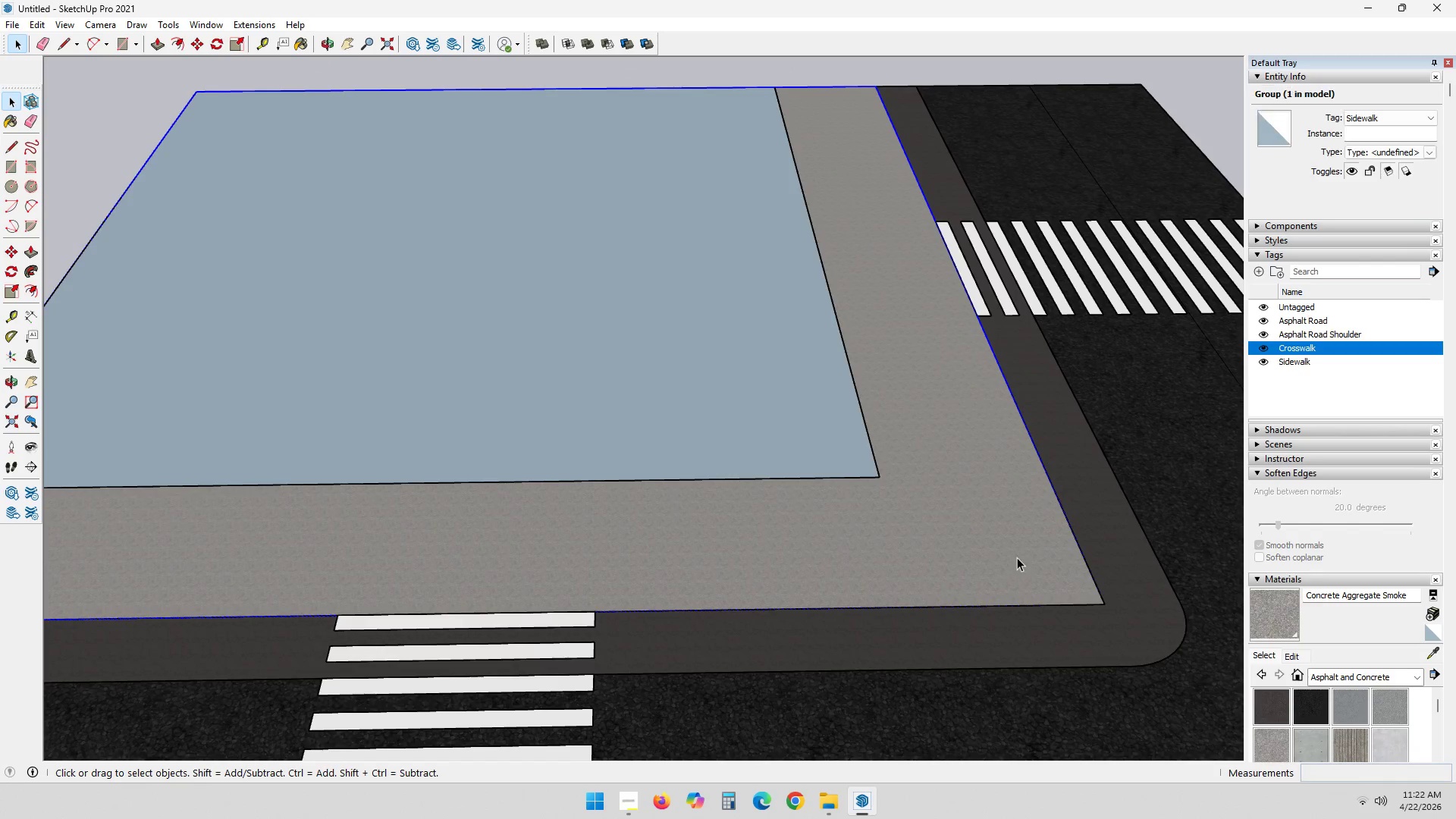 
key(Escape)
 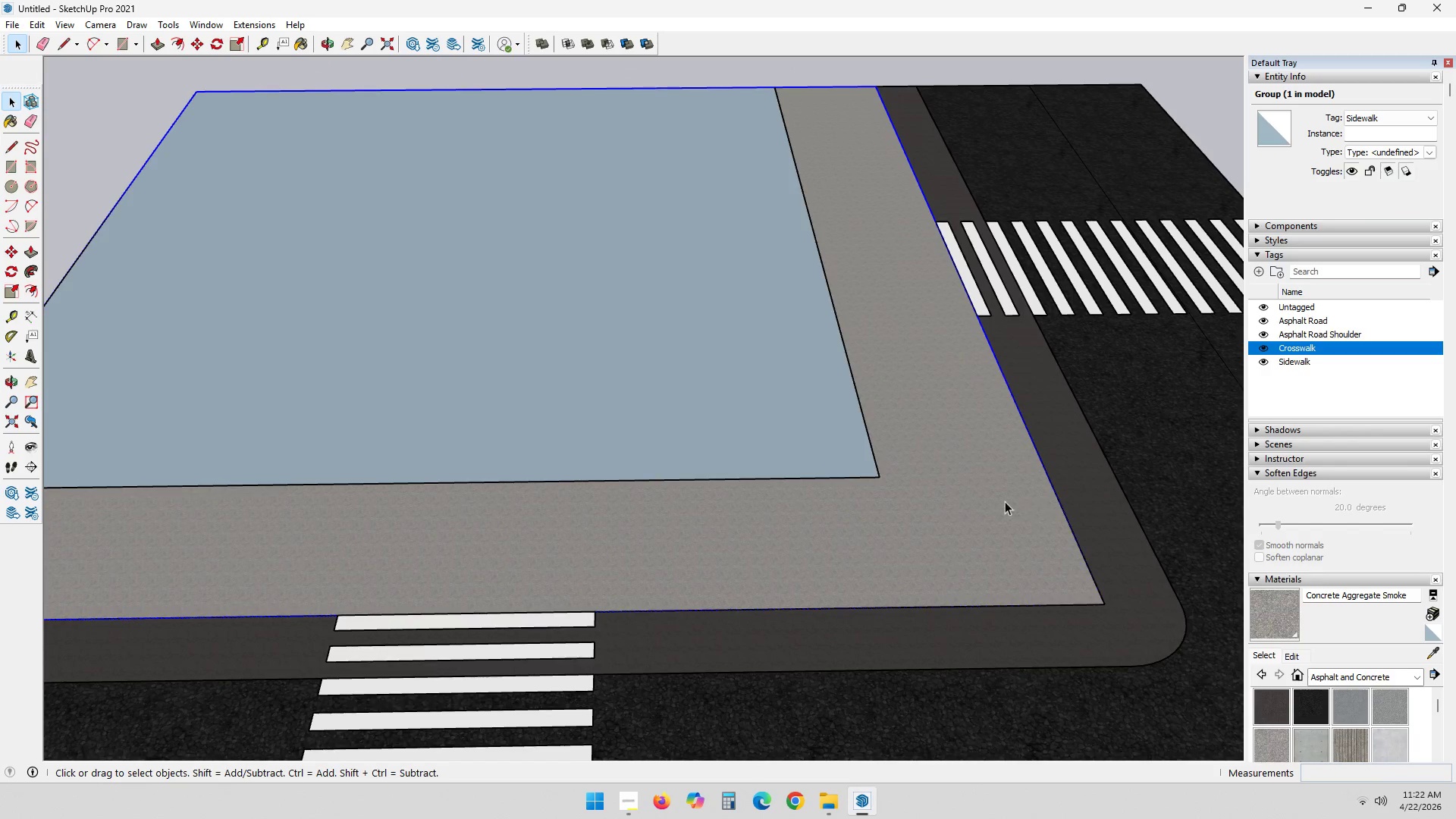 
key(Escape)
 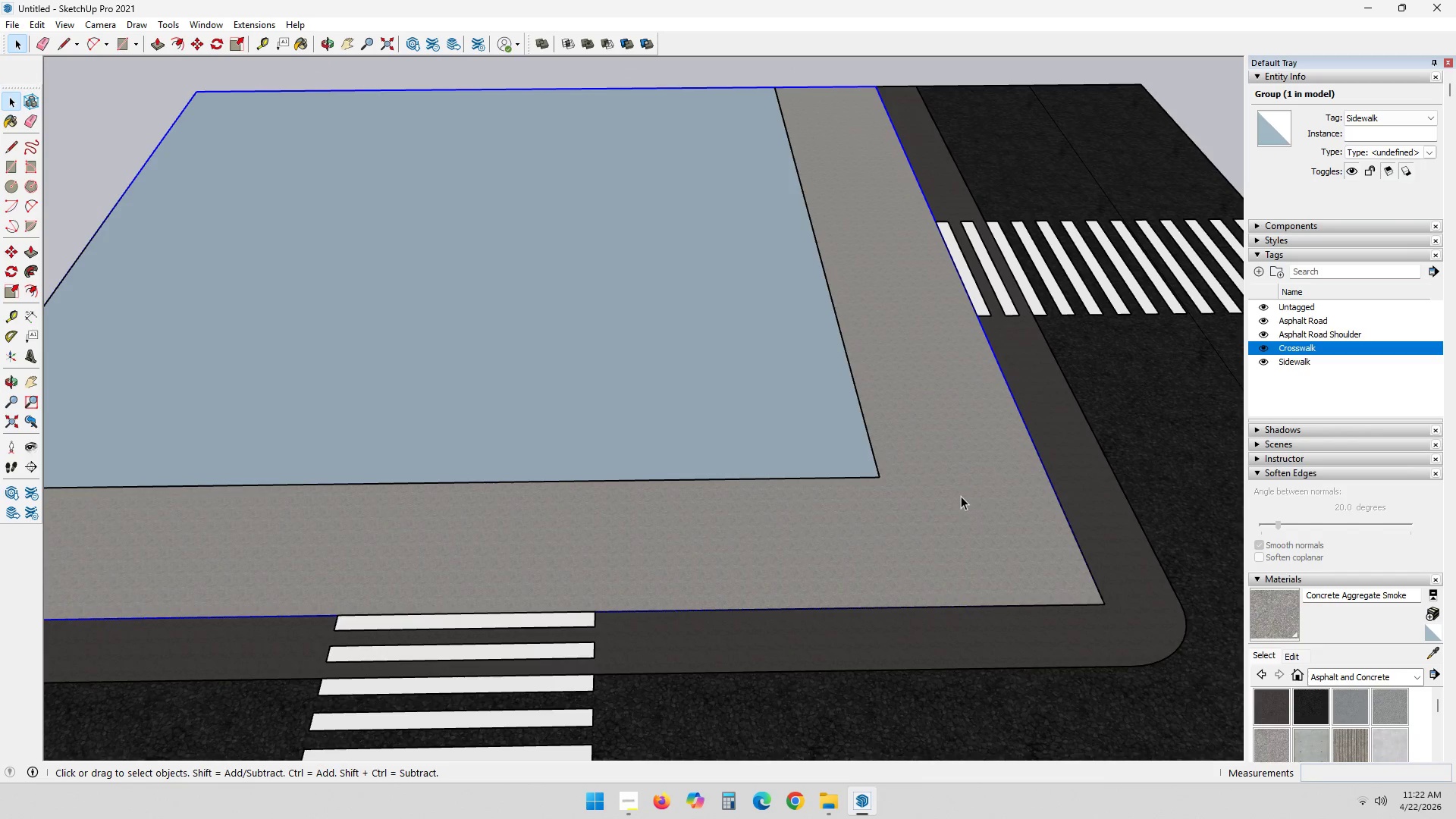 
double_click([961, 496])
 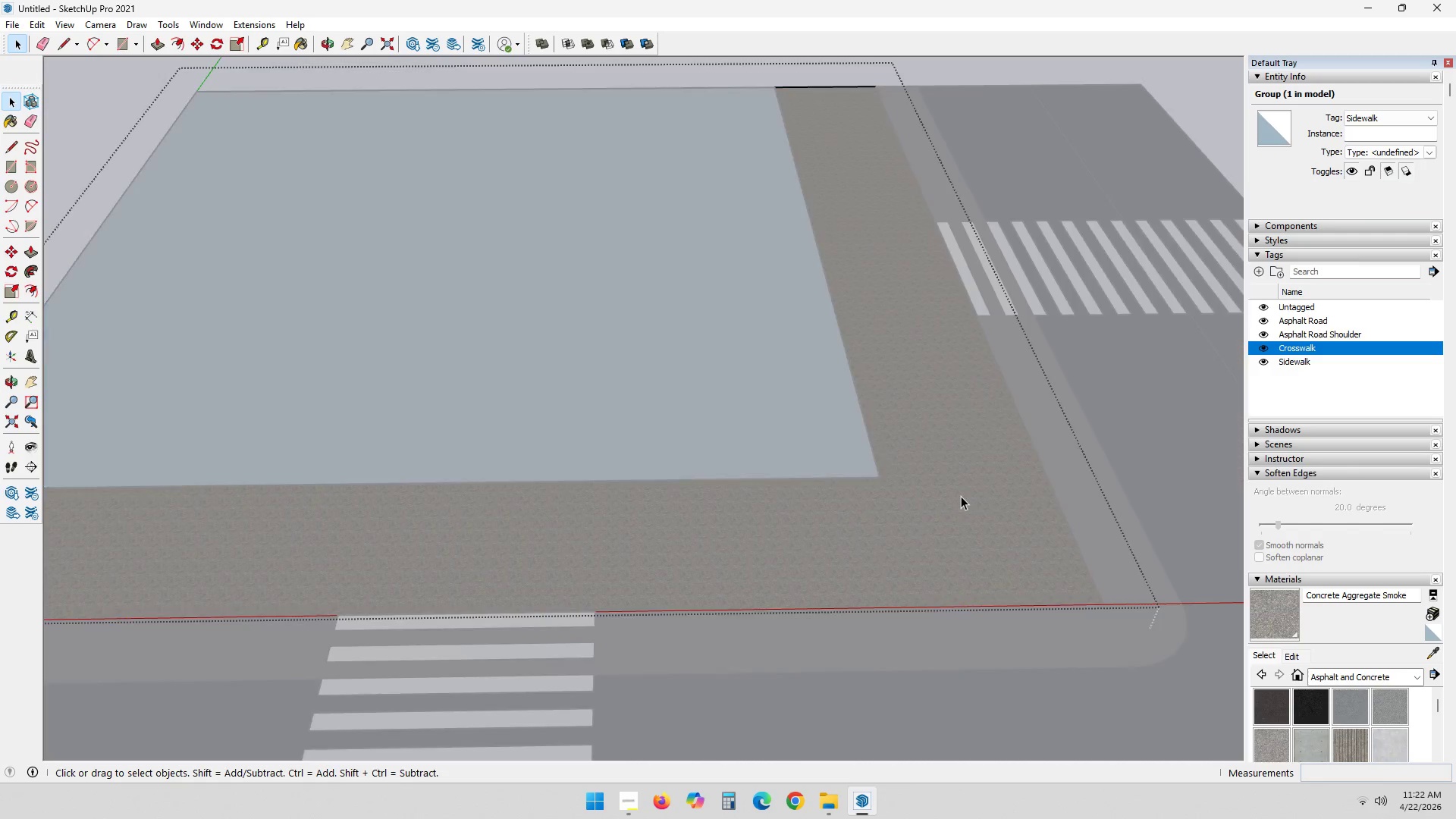 
triple_click([961, 496])
 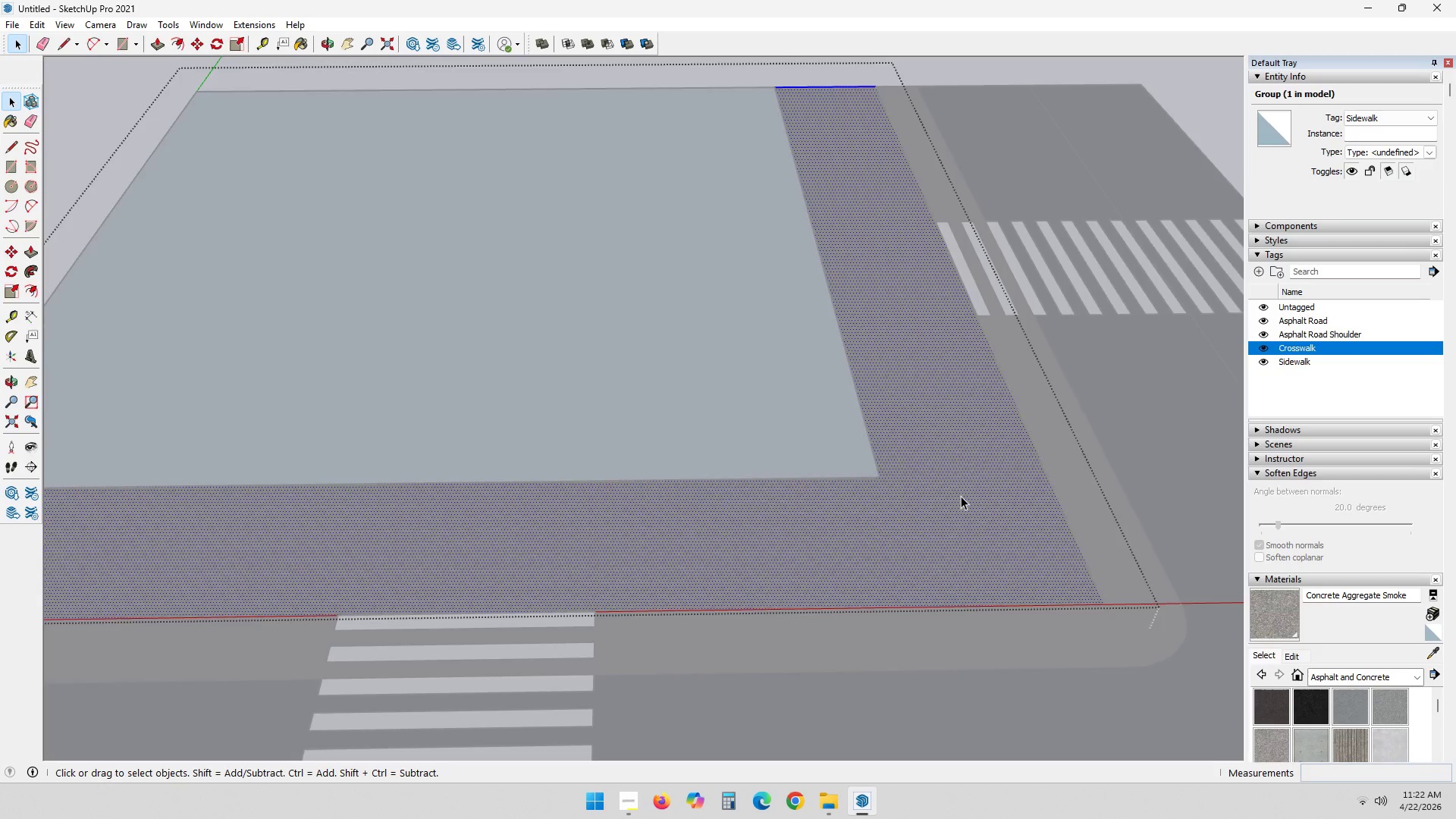 
key(Escape)
 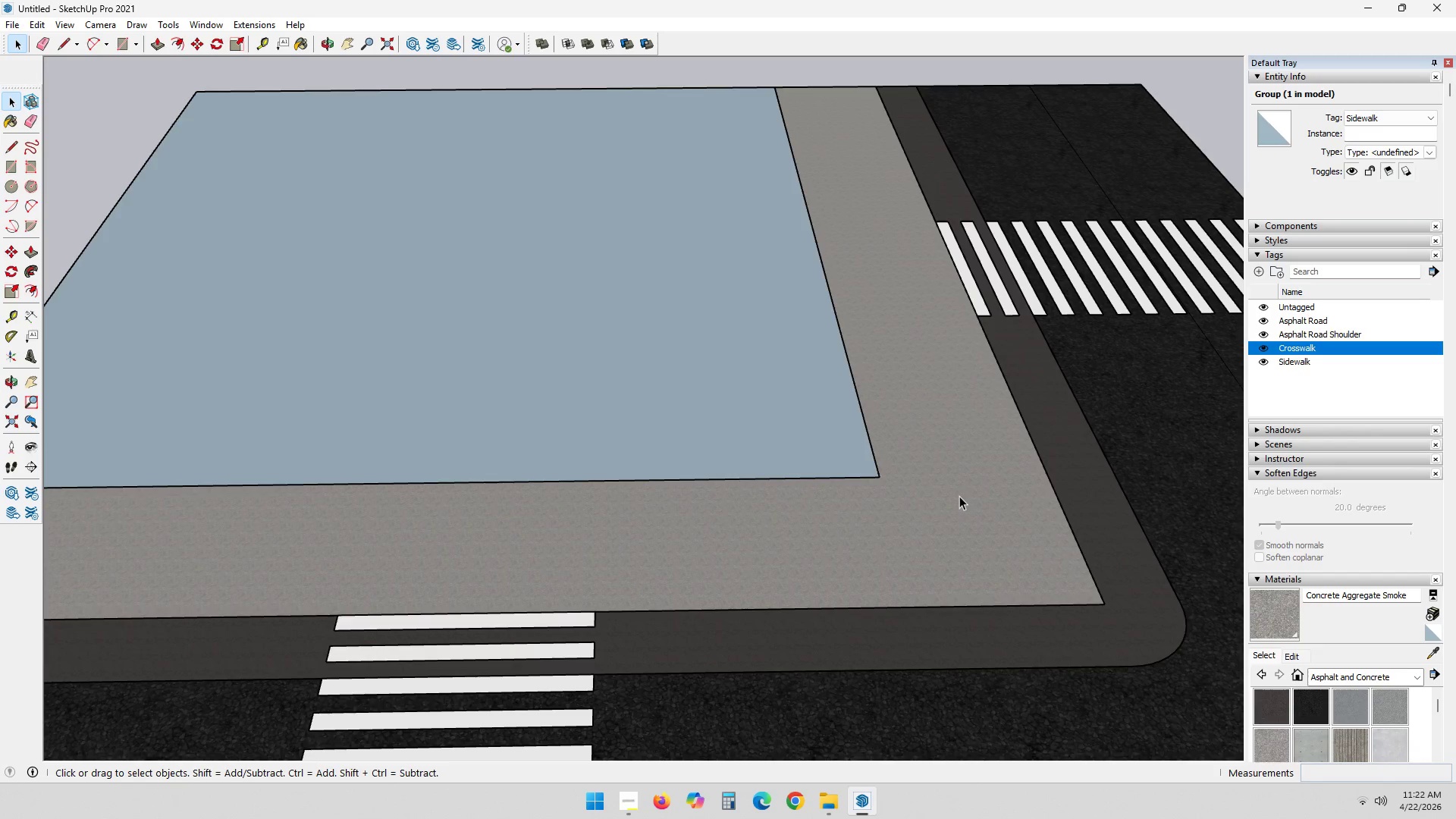 
left_click([959, 496])
 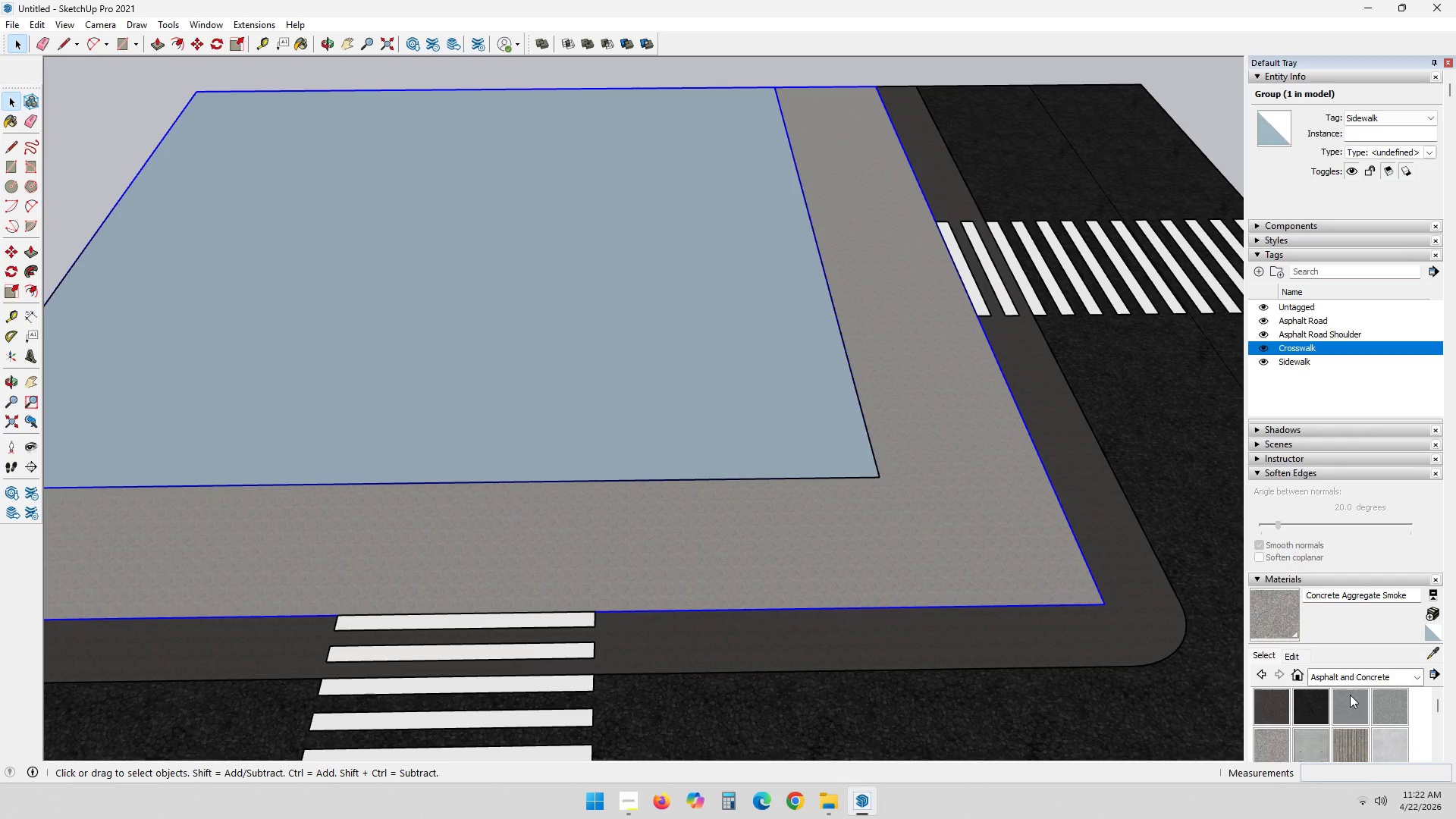 
left_click([1357, 698])
 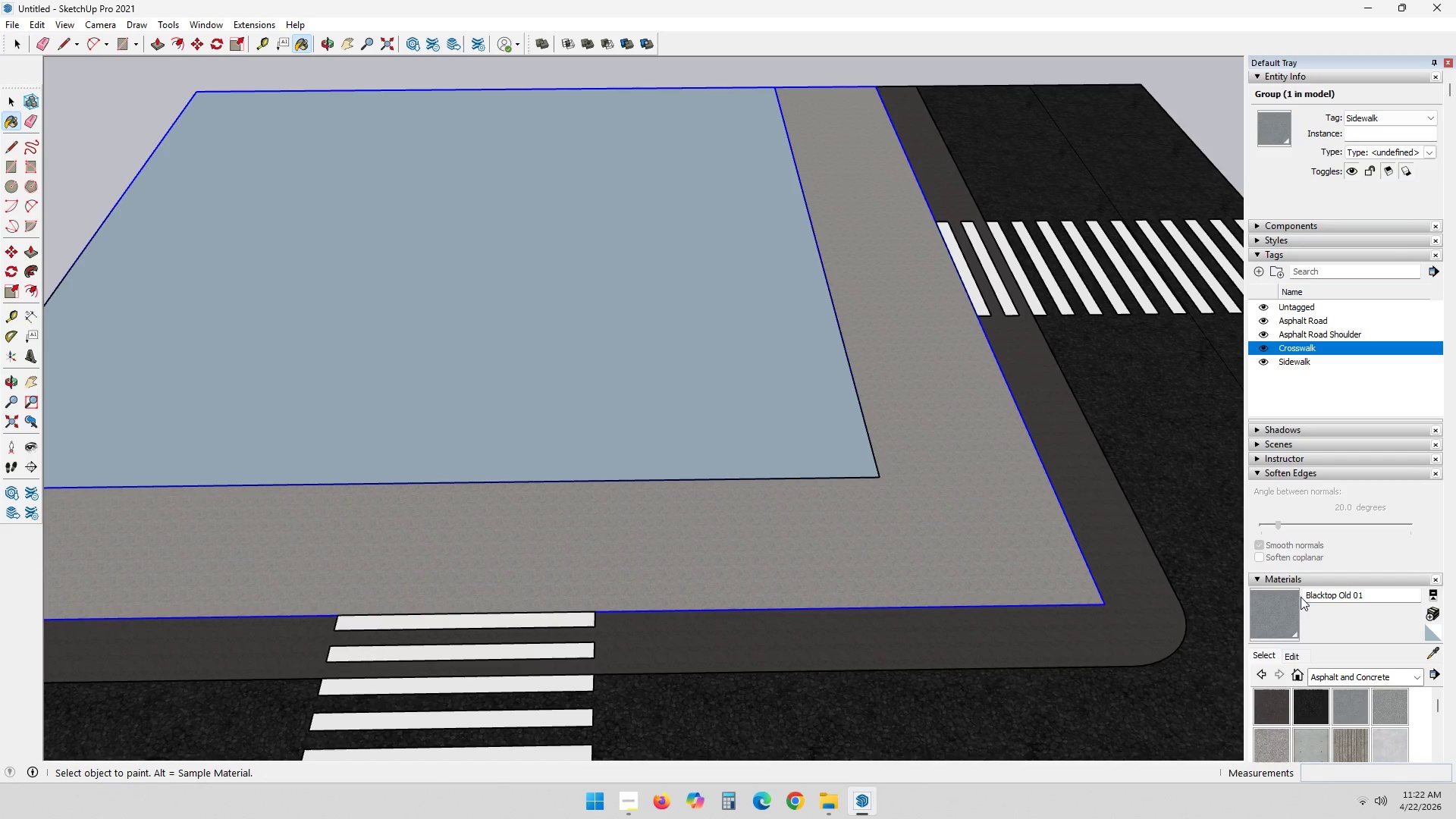 
double_click([943, 485])
 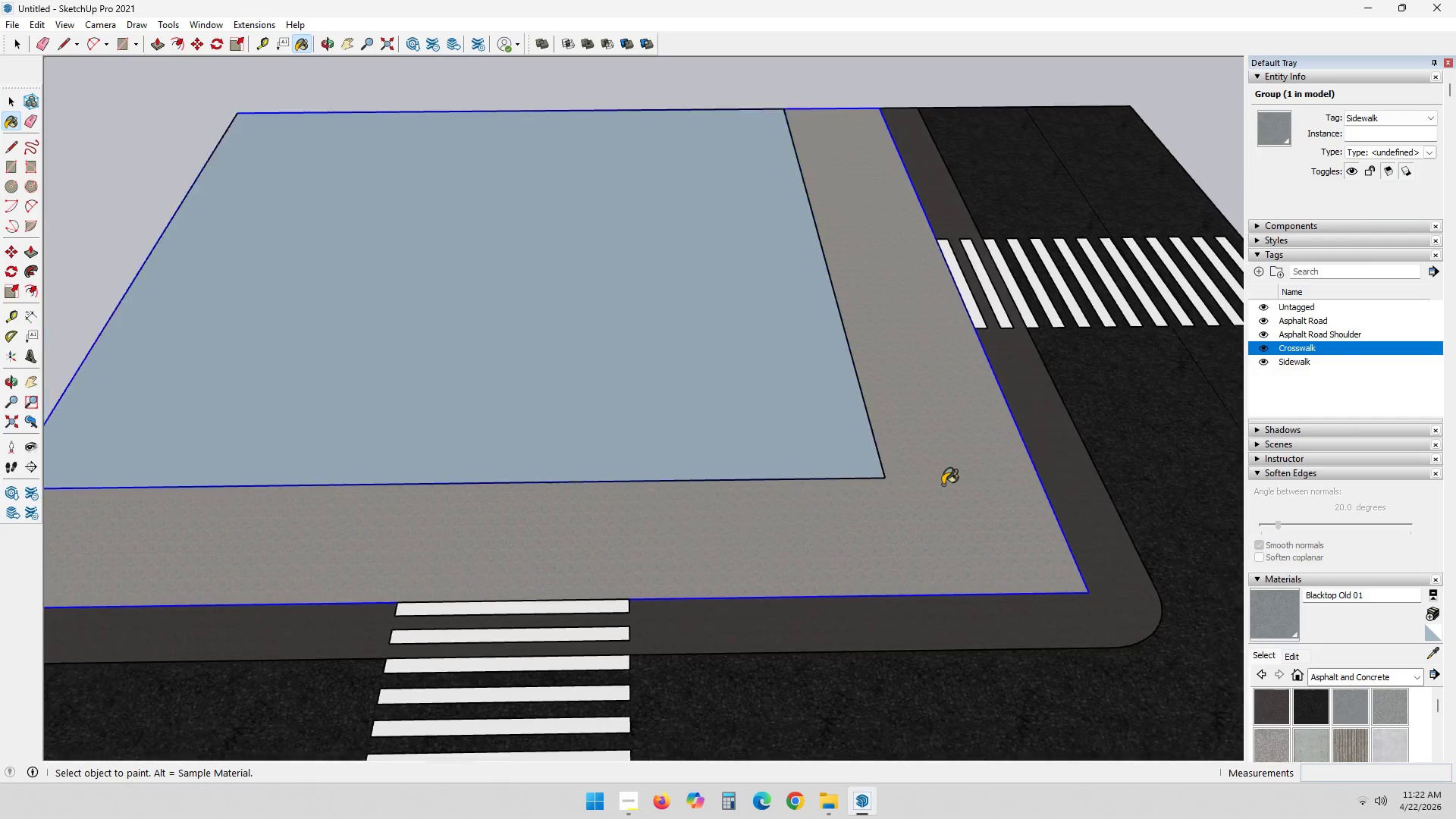 
key(Space)
 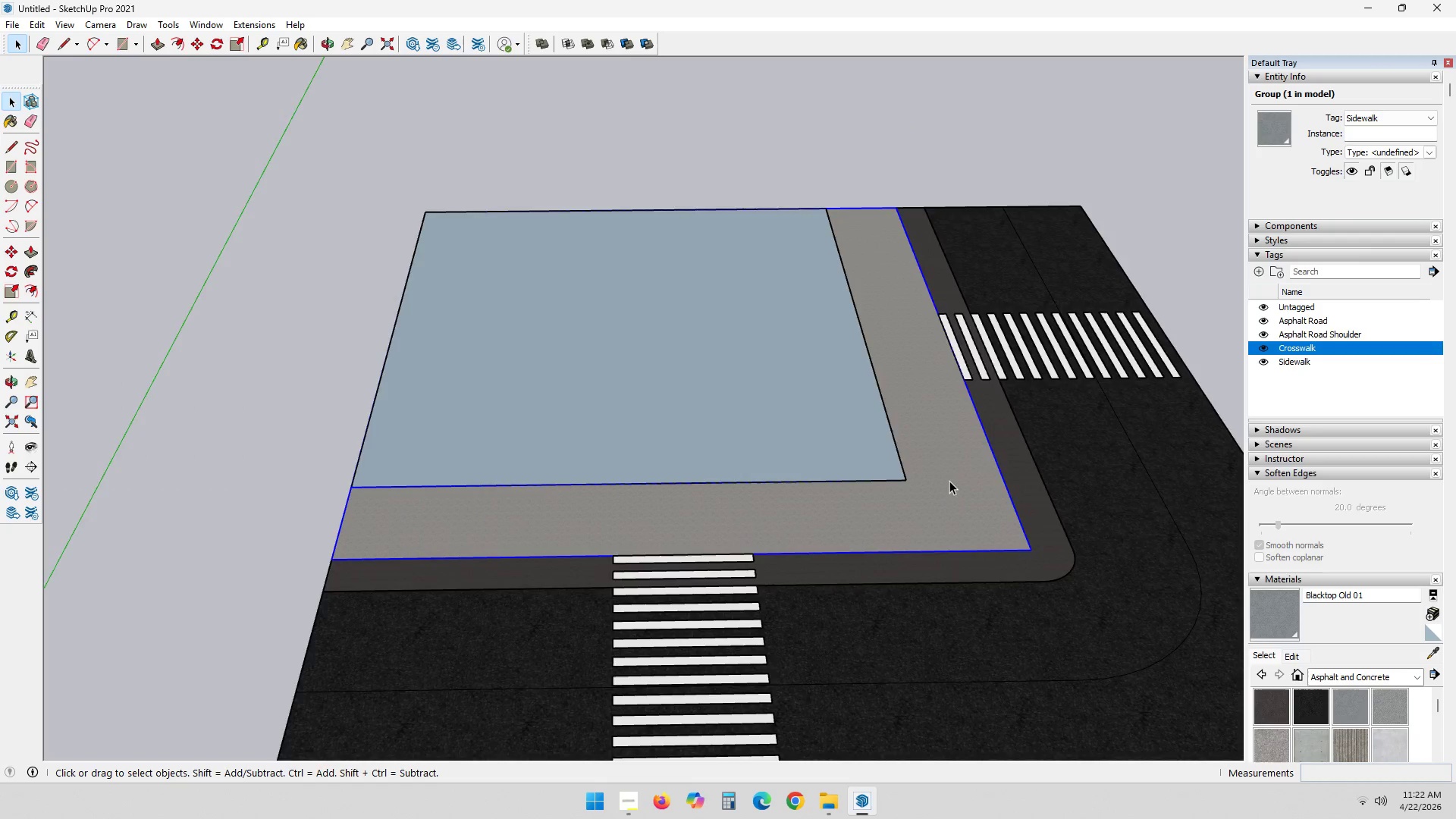 
scroll: coordinate [943, 485], scroll_direction: down, amount: 6.0
 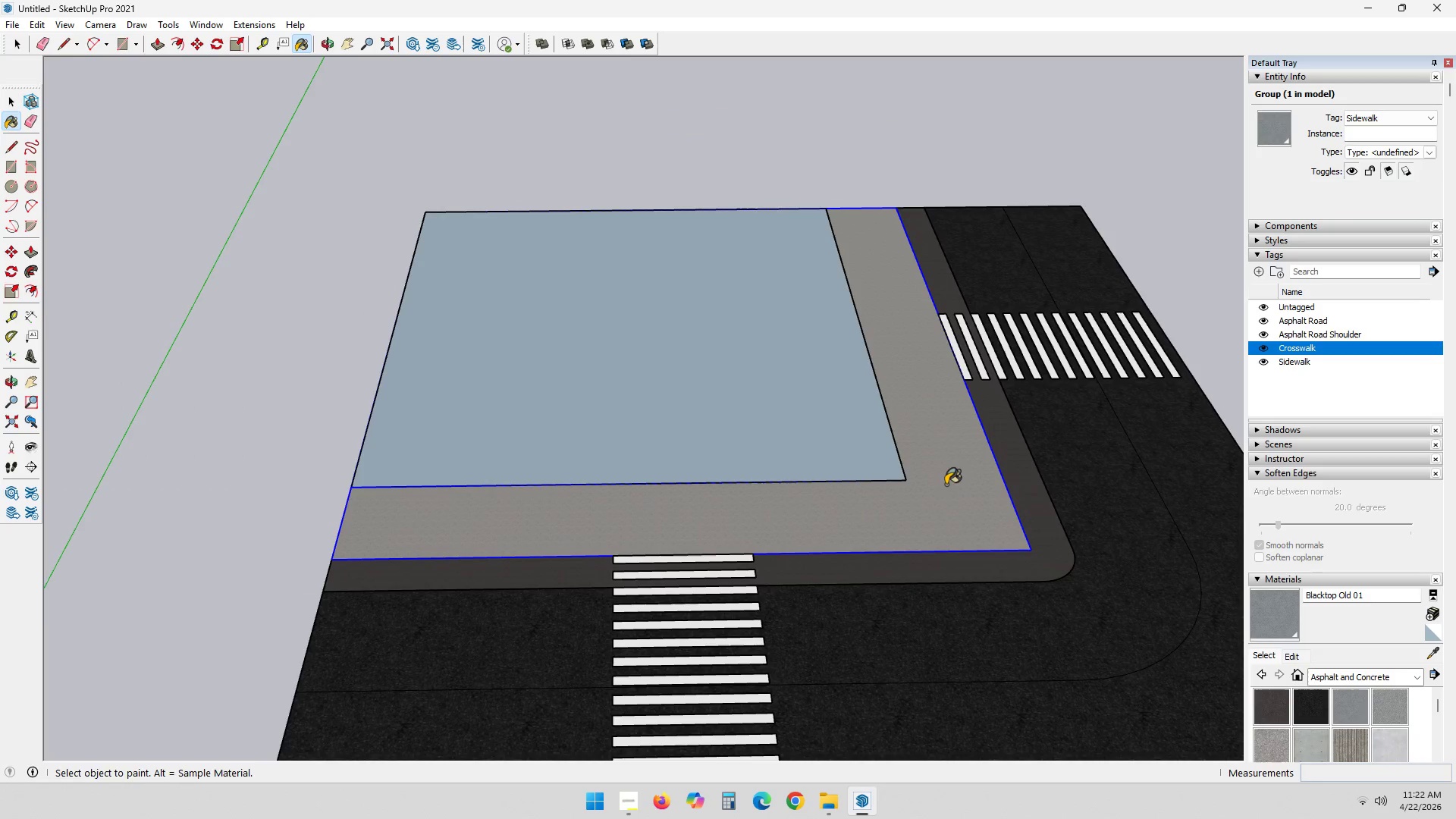 
double_click([949, 481])
 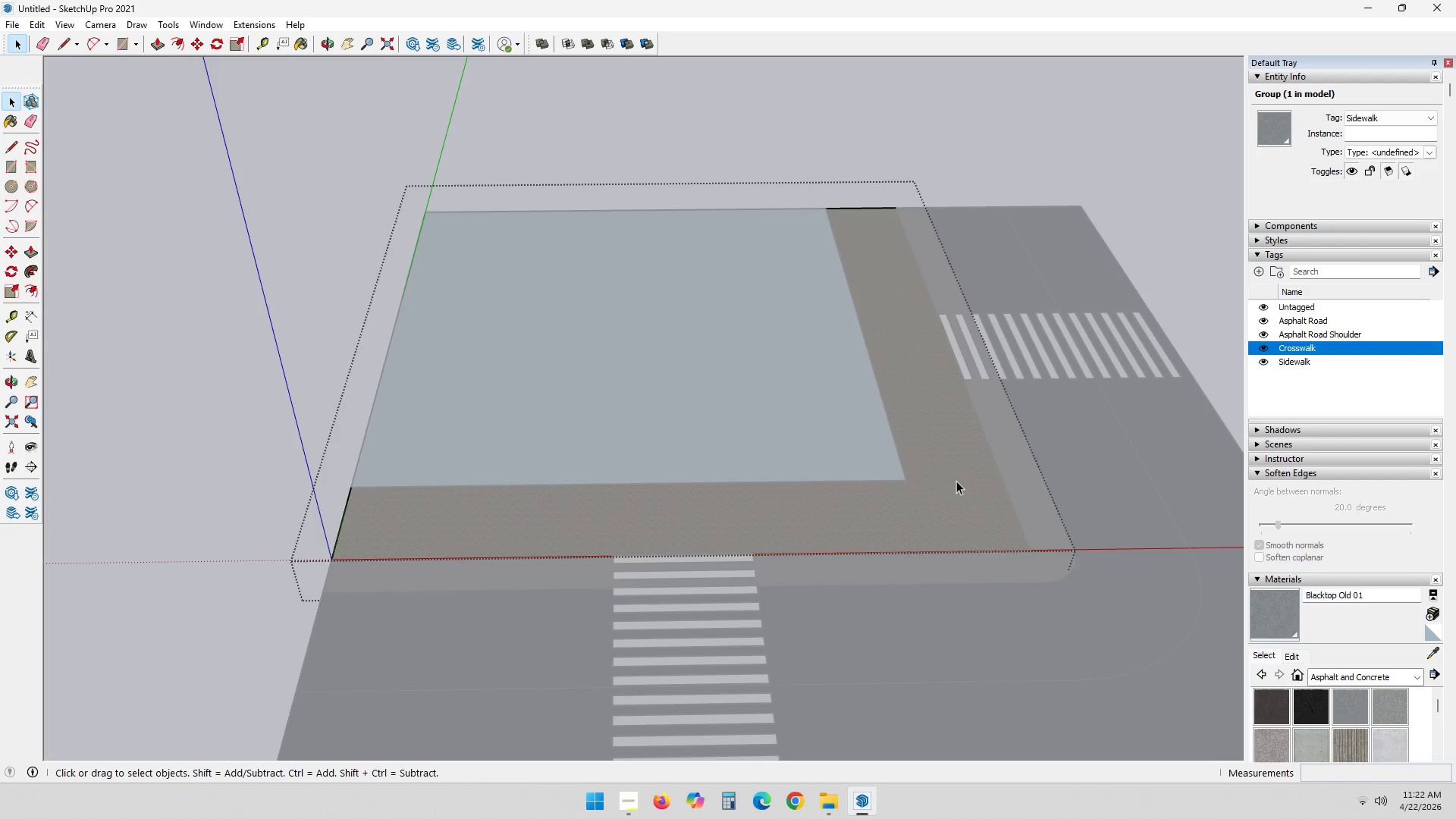 
scroll: coordinate [1108, 585], scroll_direction: up, amount: 1.0
 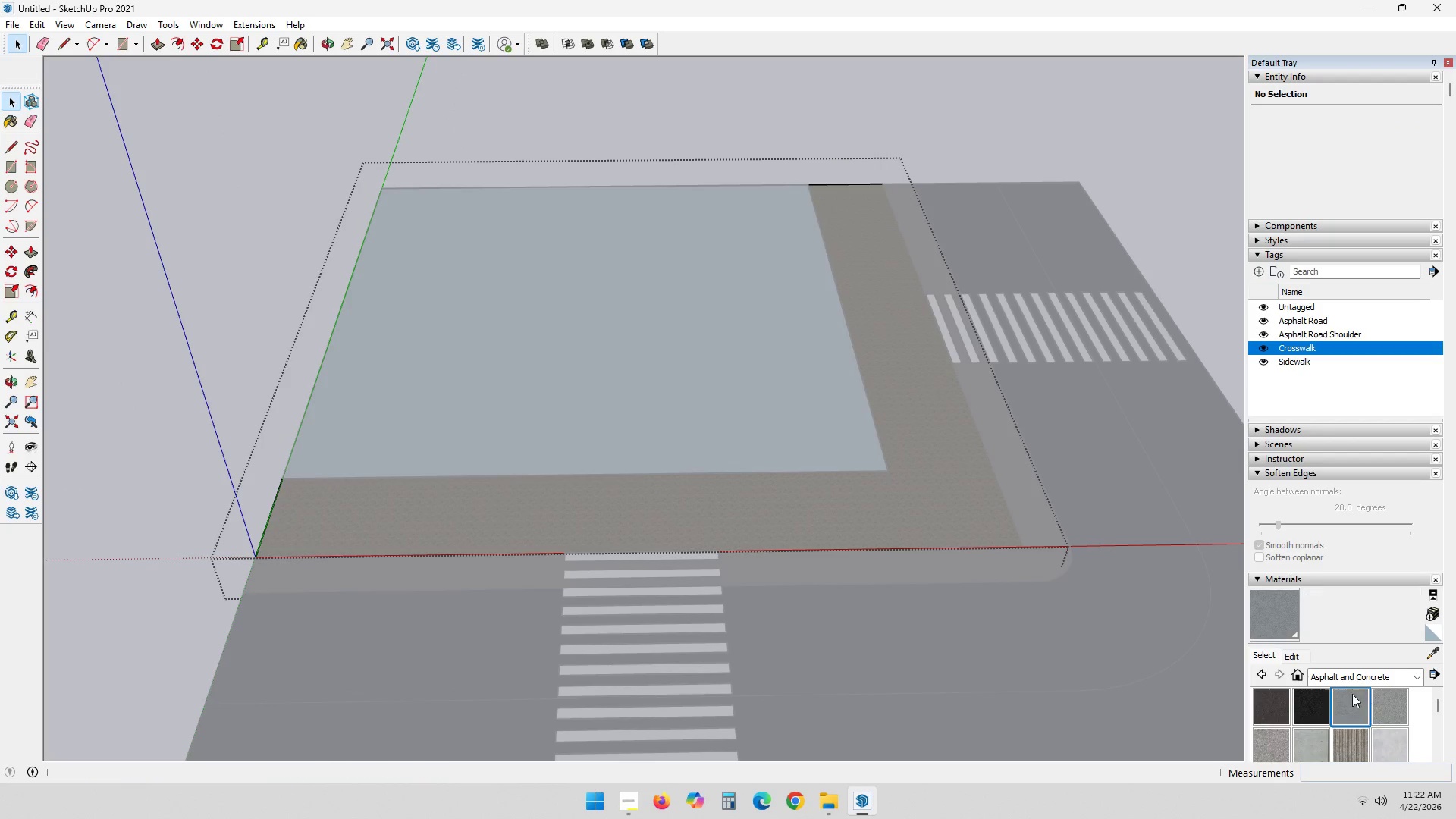 
double_click([1000, 470])
 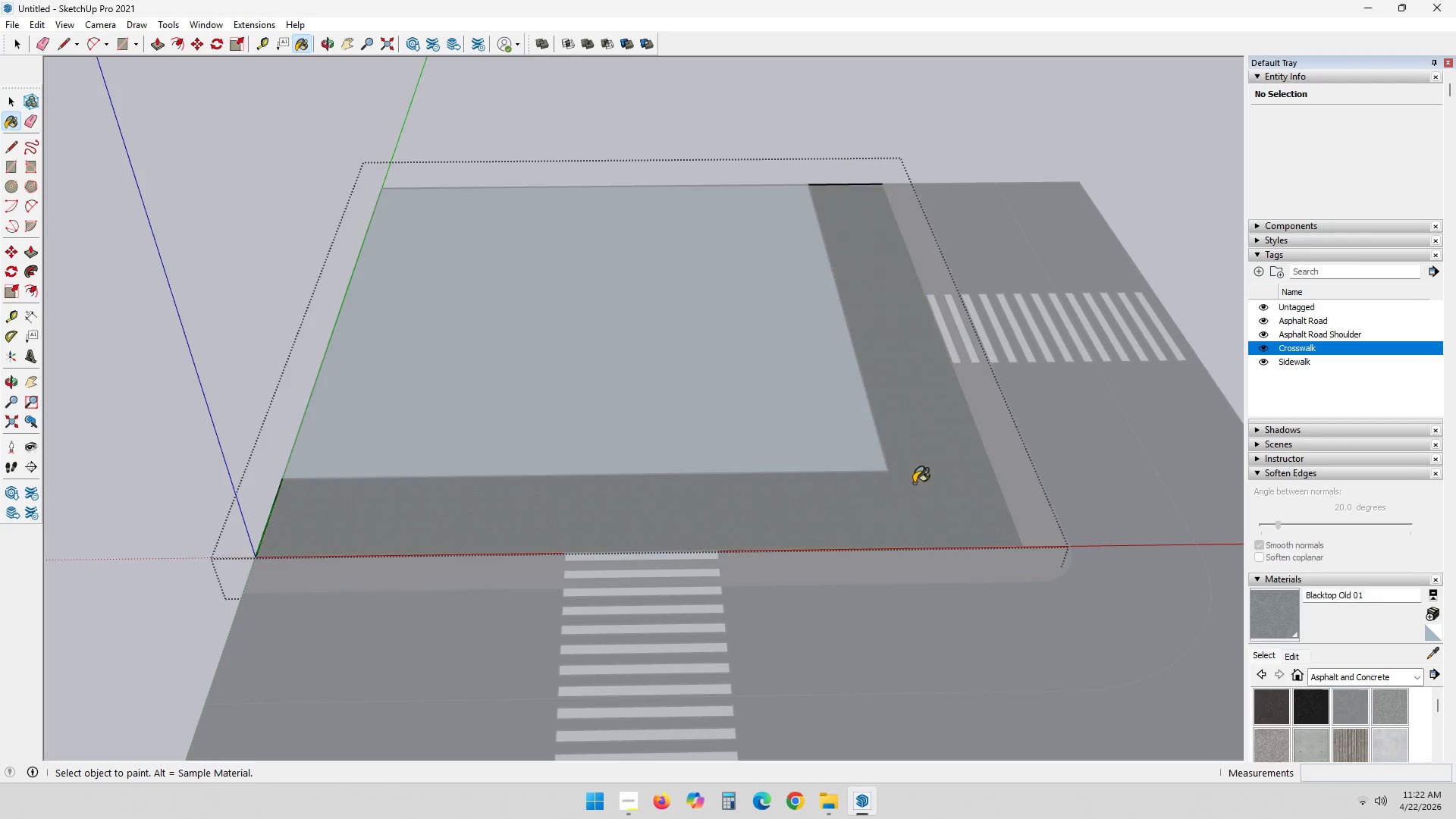 
scroll: coordinate [924, 512], scroll_direction: up, amount: 3.0
 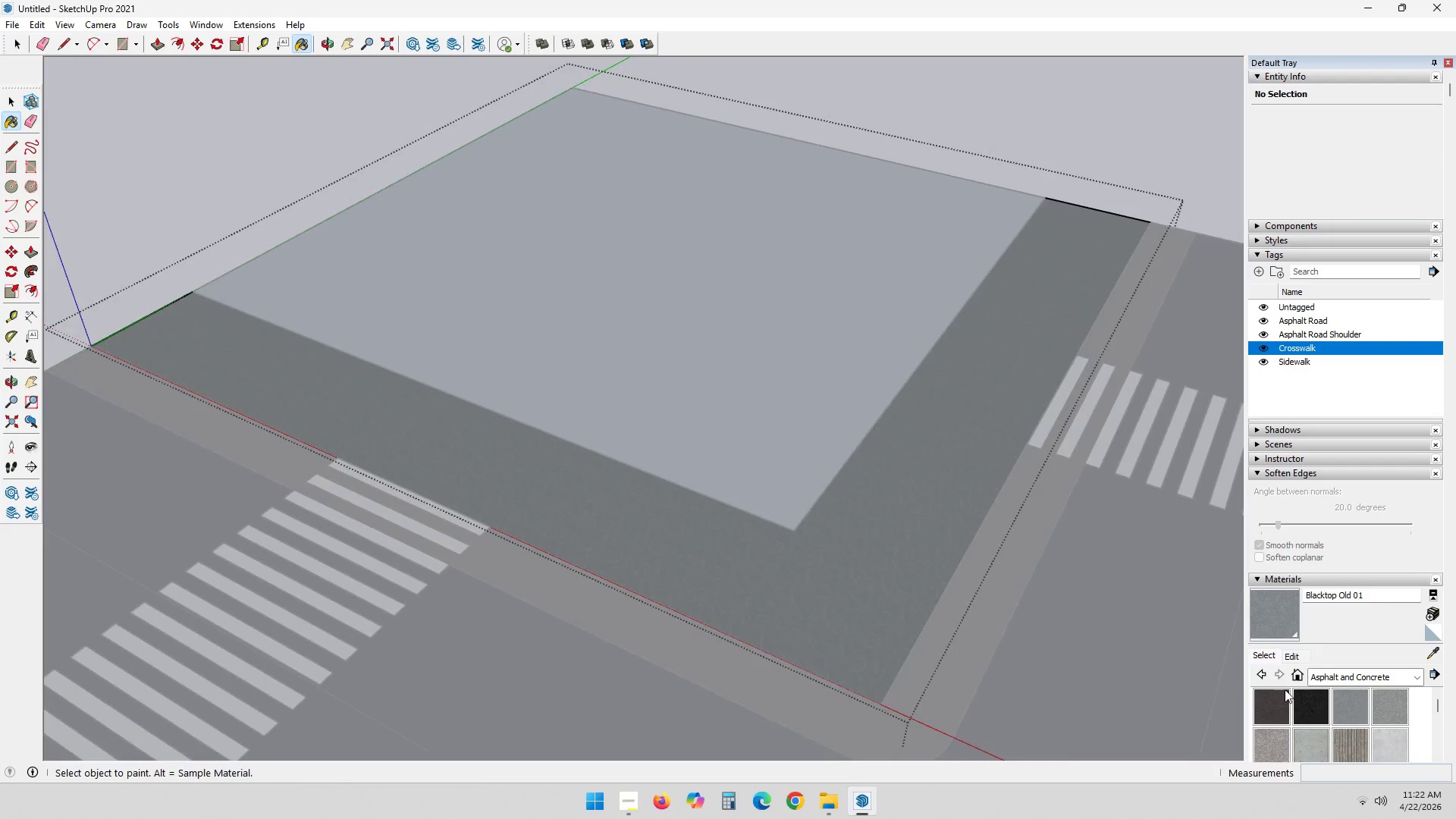 
scroll: coordinate [1385, 742], scroll_direction: down, amount: 3.0
 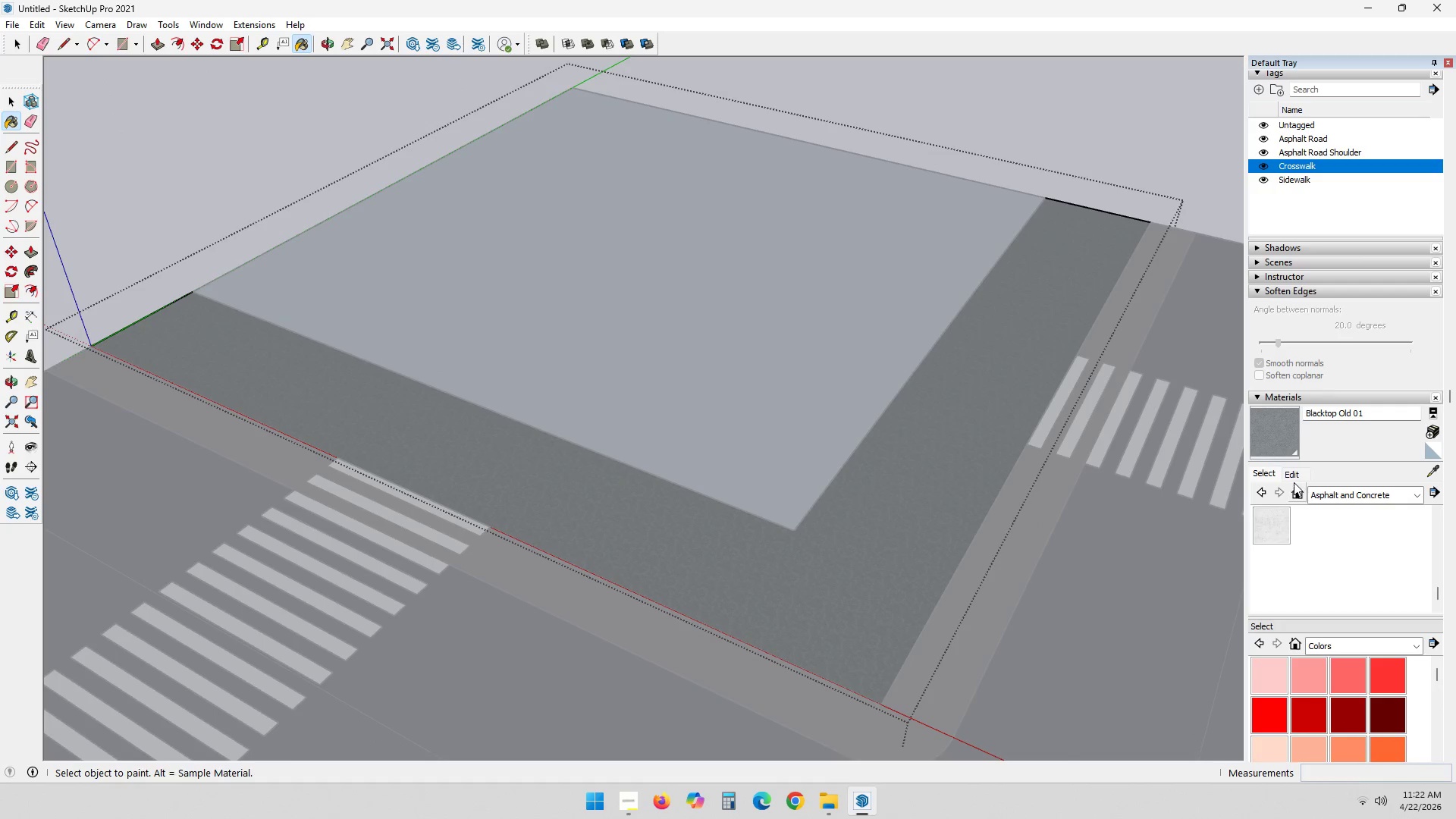 
scroll: coordinate [1338, 551], scroll_direction: up, amount: 1.0
 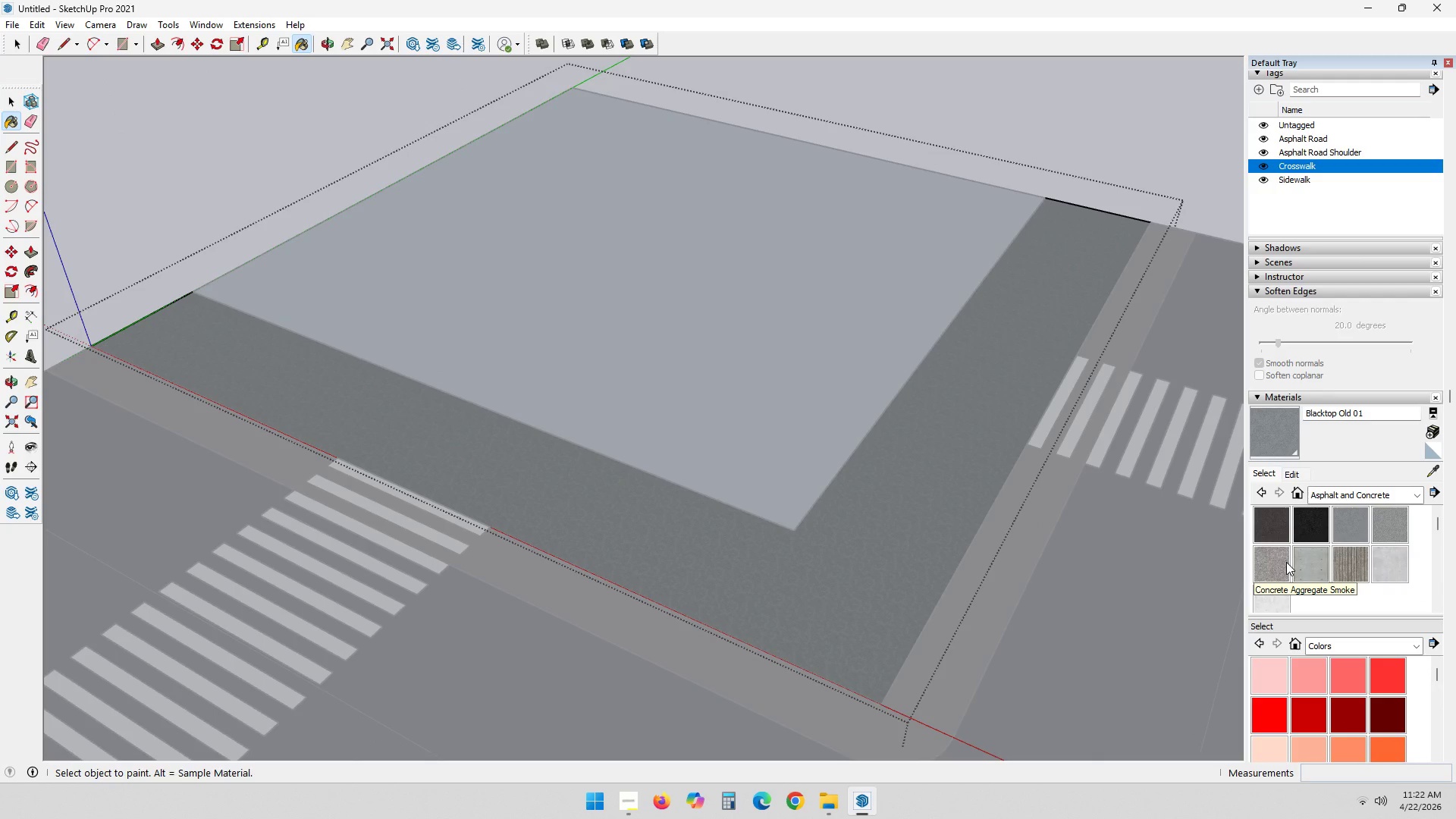 
left_click([1395, 522])
 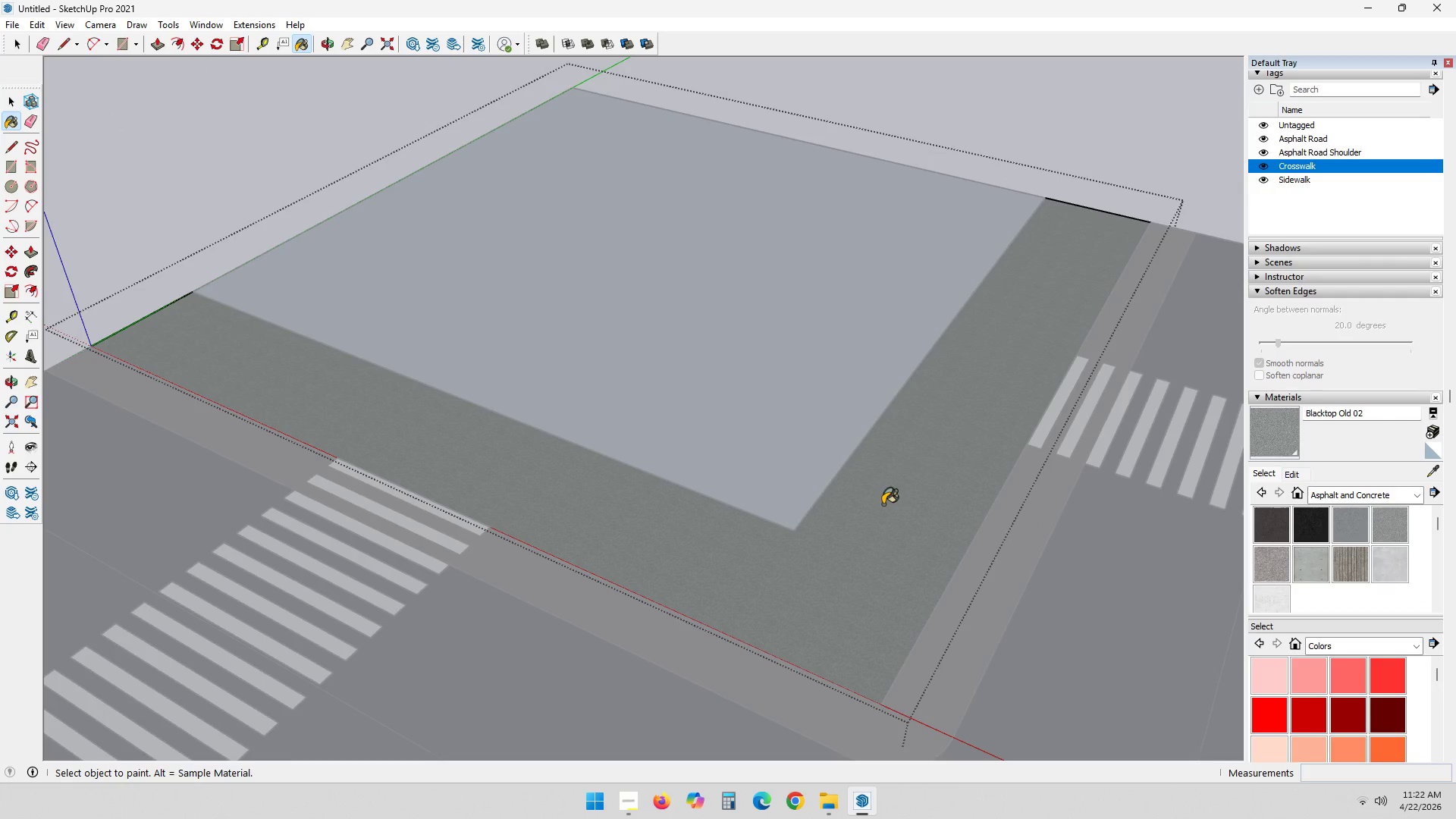 
key(Space)
 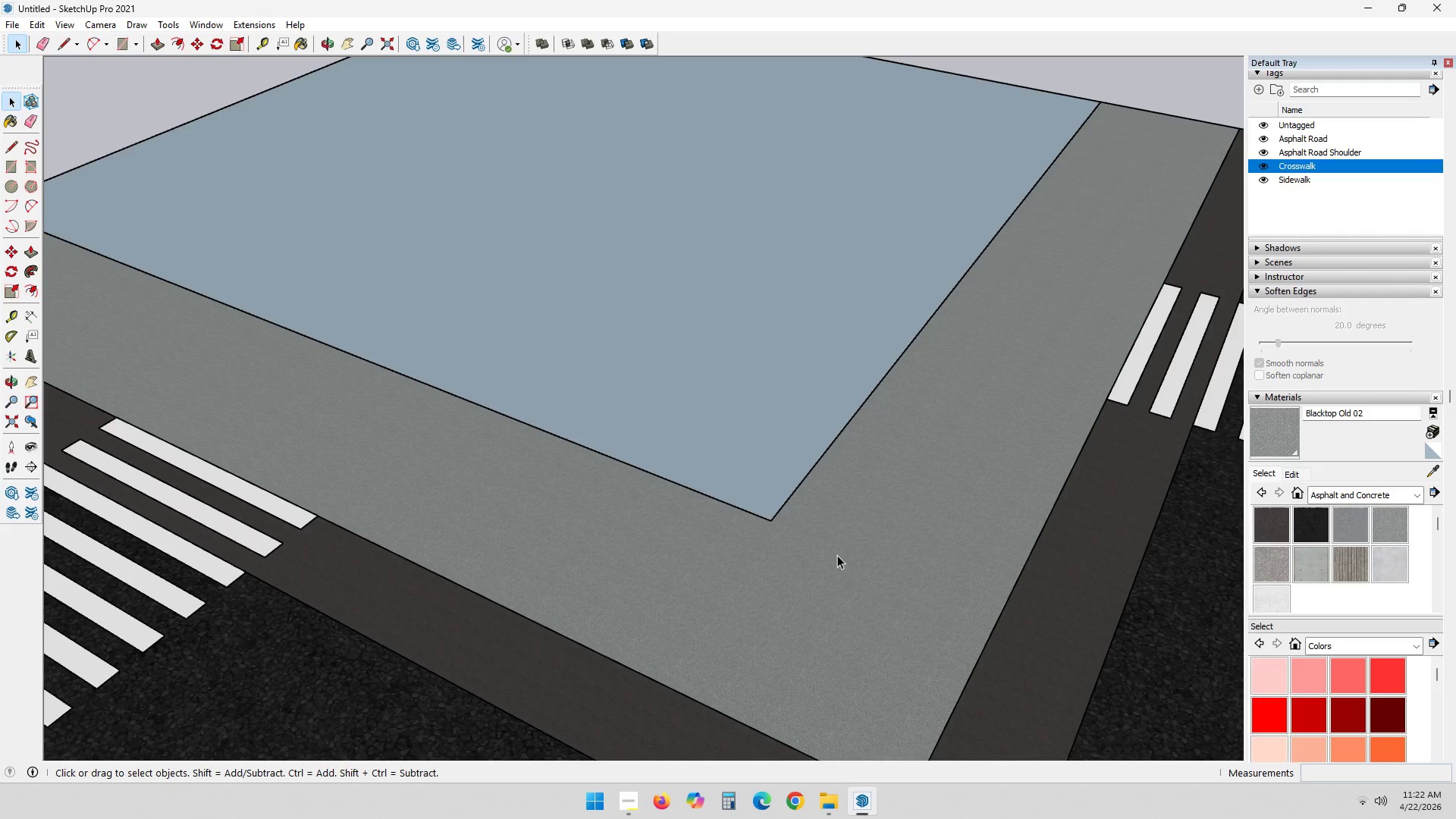 
key(Escape)
 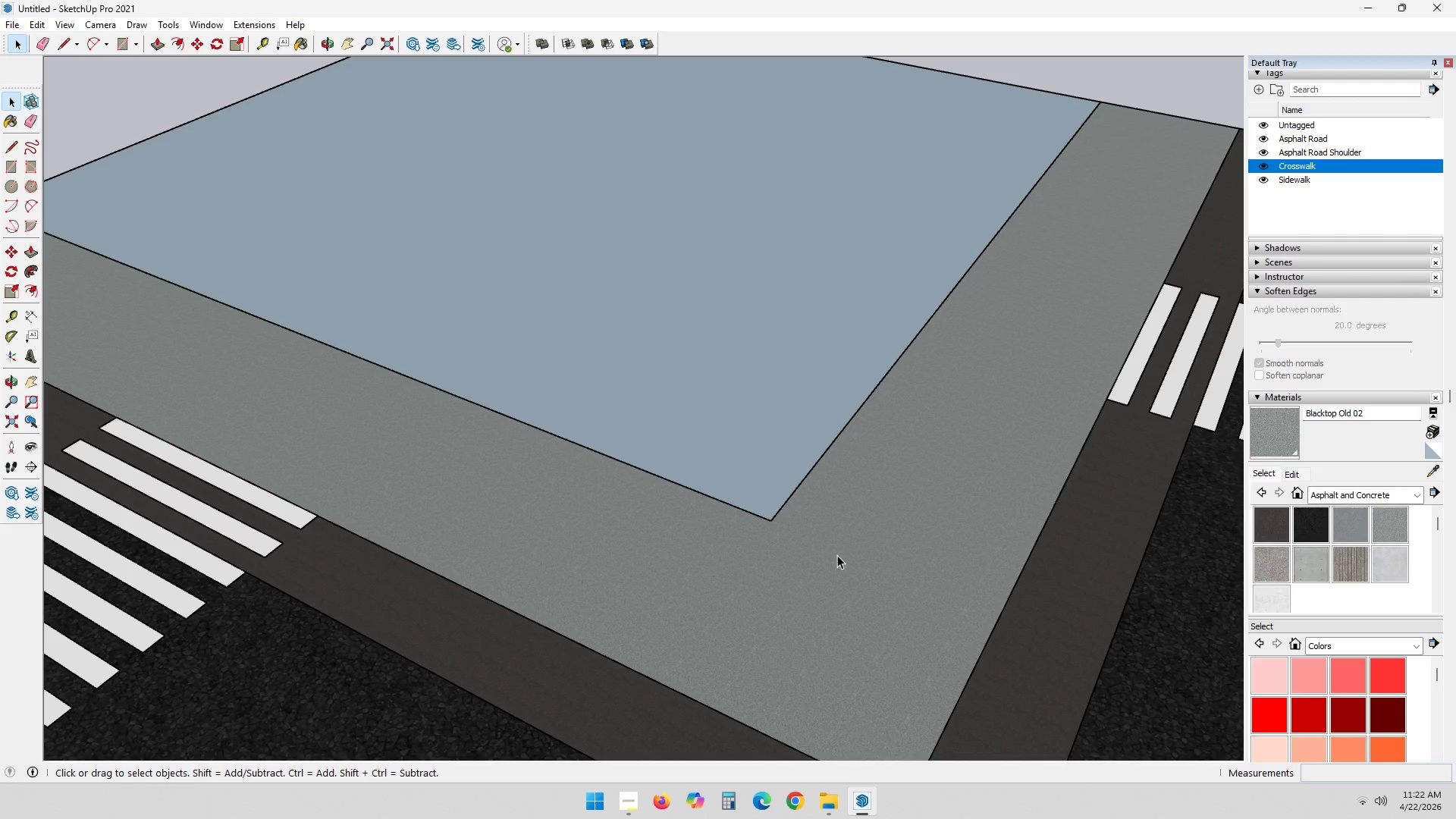 
key(Escape)
 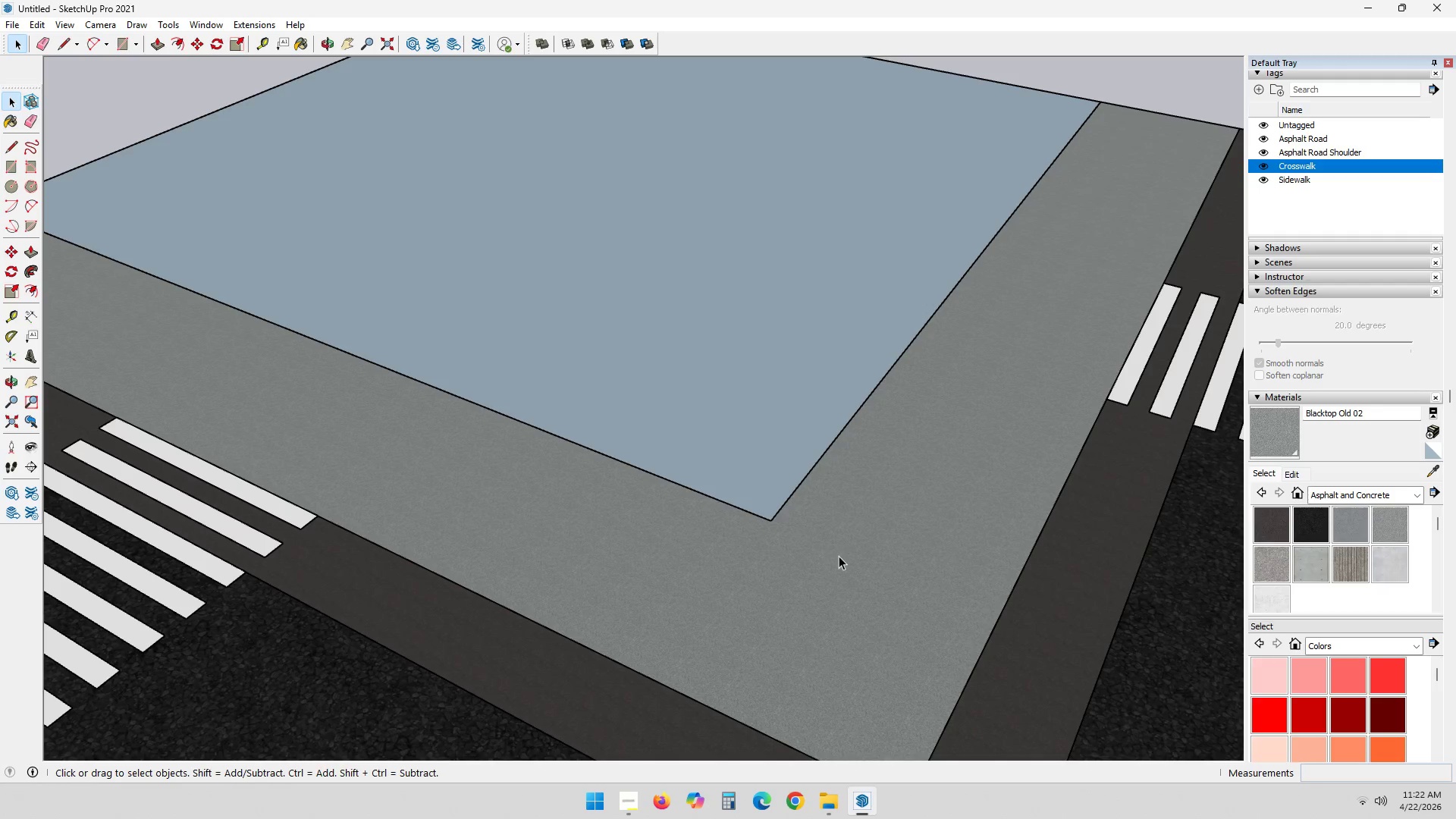 
key(Escape)
 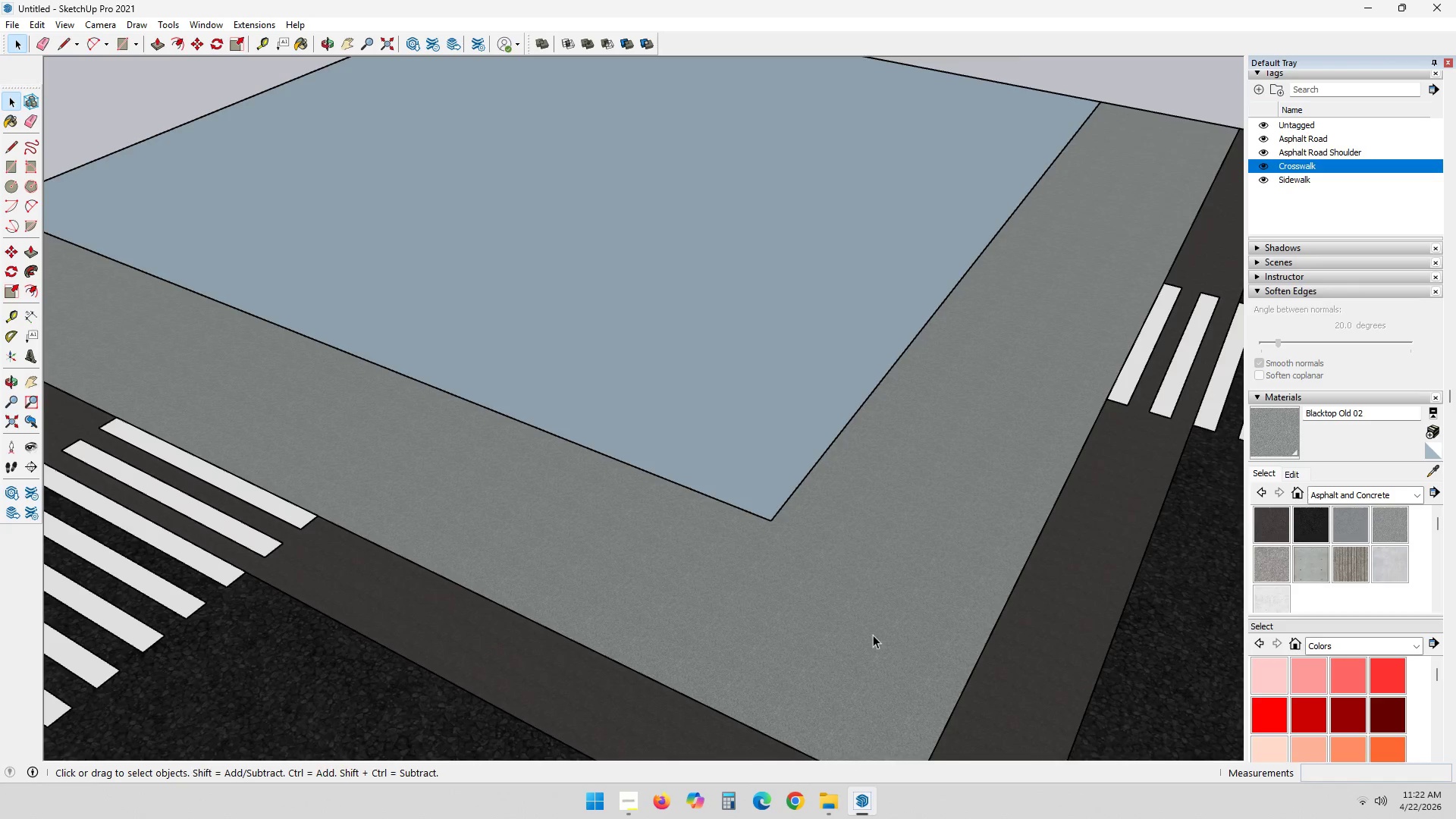 
scroll: coordinate [858, 636], scroll_direction: up, amount: 5.0
 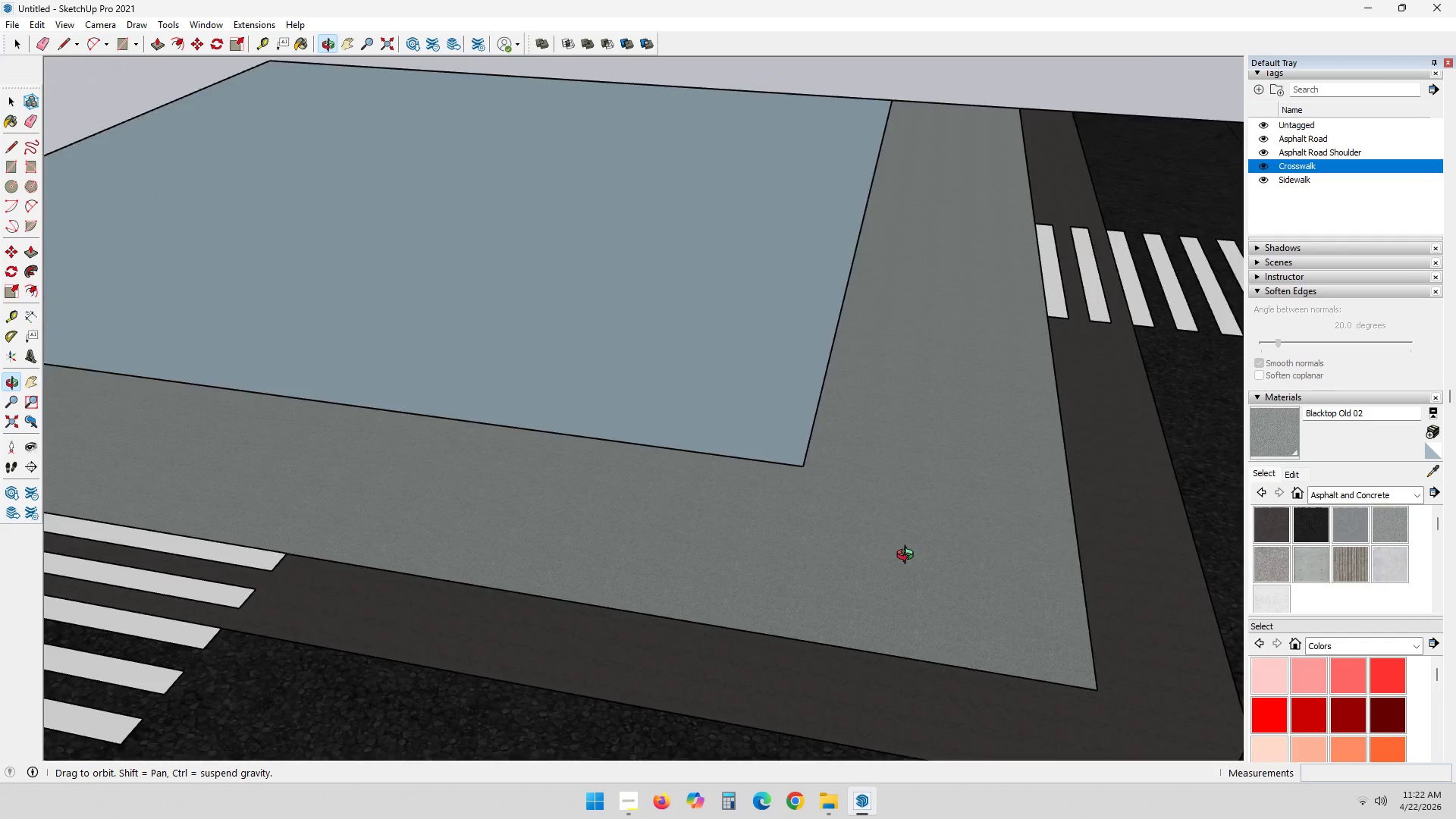 
scroll: coordinate [548, 576], scroll_direction: down, amount: 2.0
 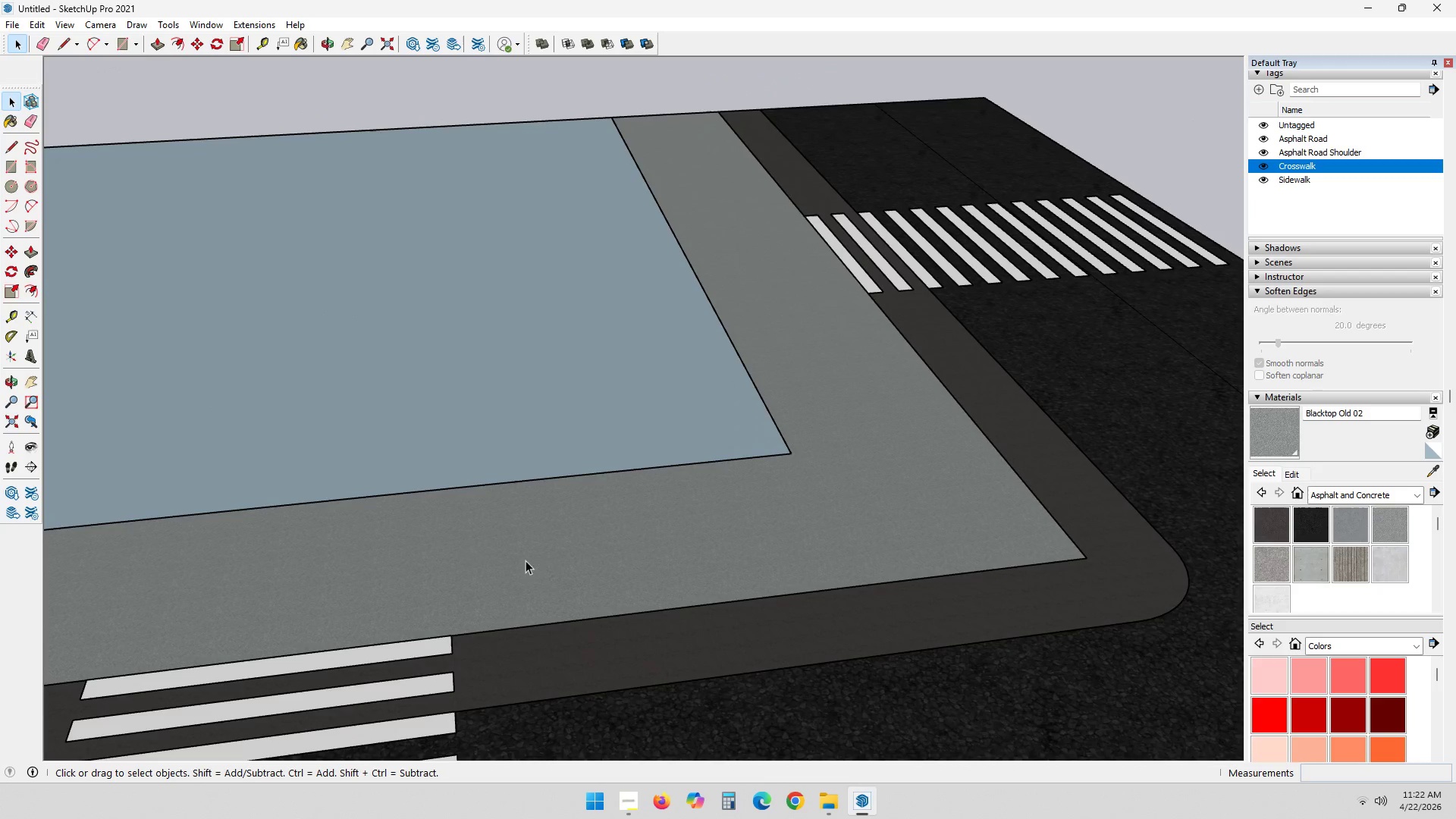 
hold_key(key=ShiftLeft, duration=0.33)
 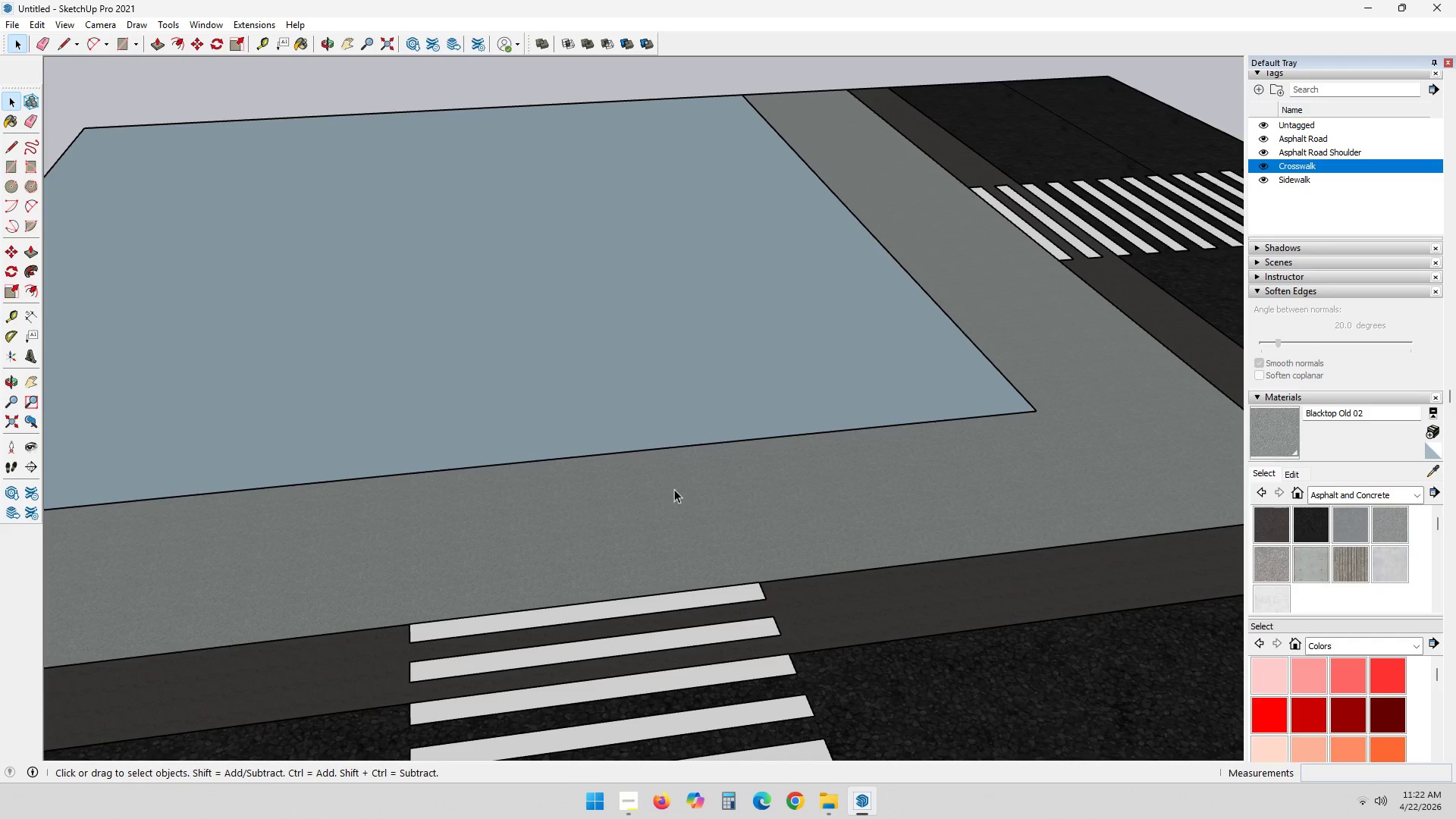 
scroll: coordinate [654, 479], scroll_direction: down, amount: 3.0
 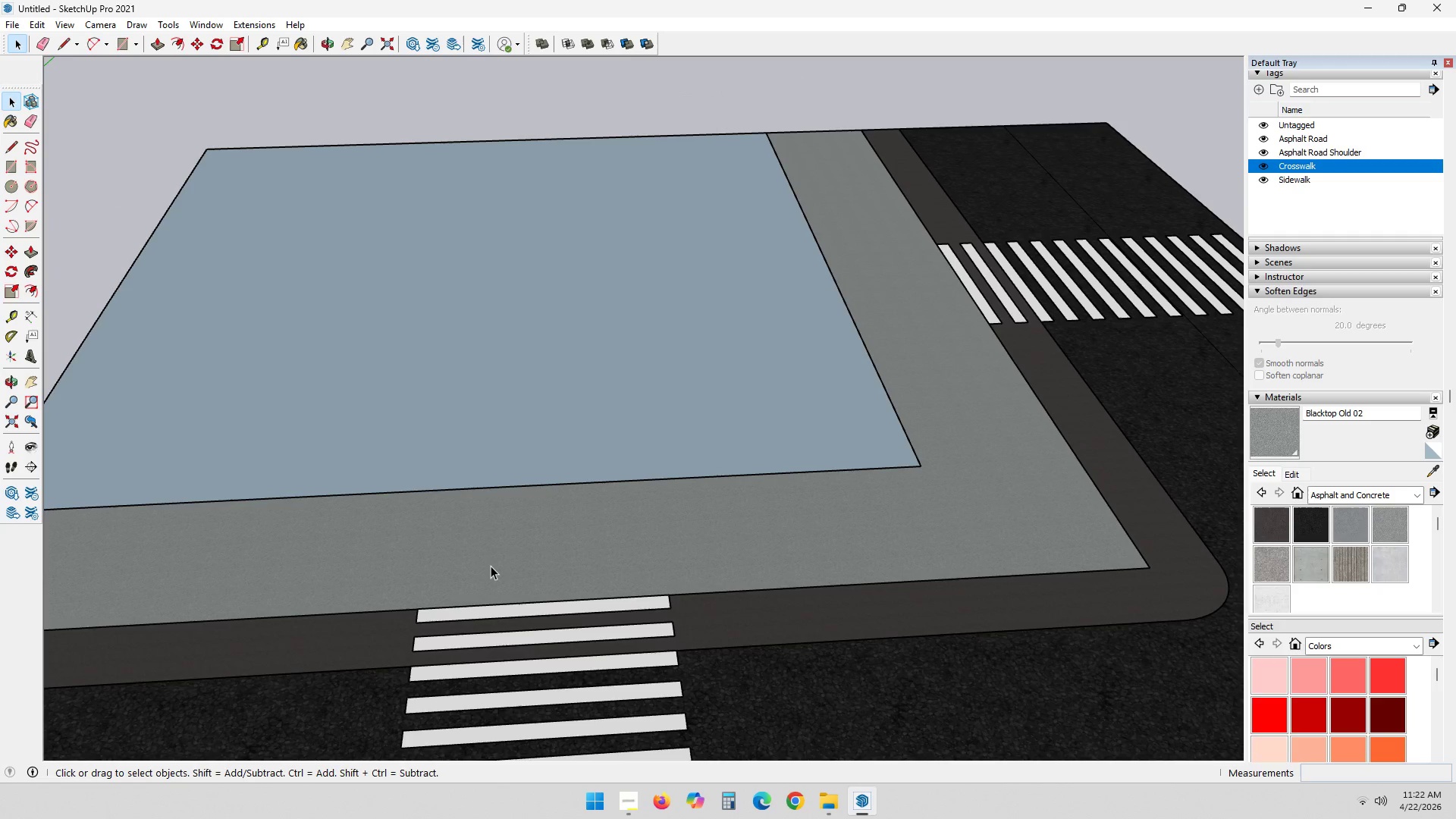 
scroll: coordinate [448, 614], scroll_direction: up, amount: 4.0
 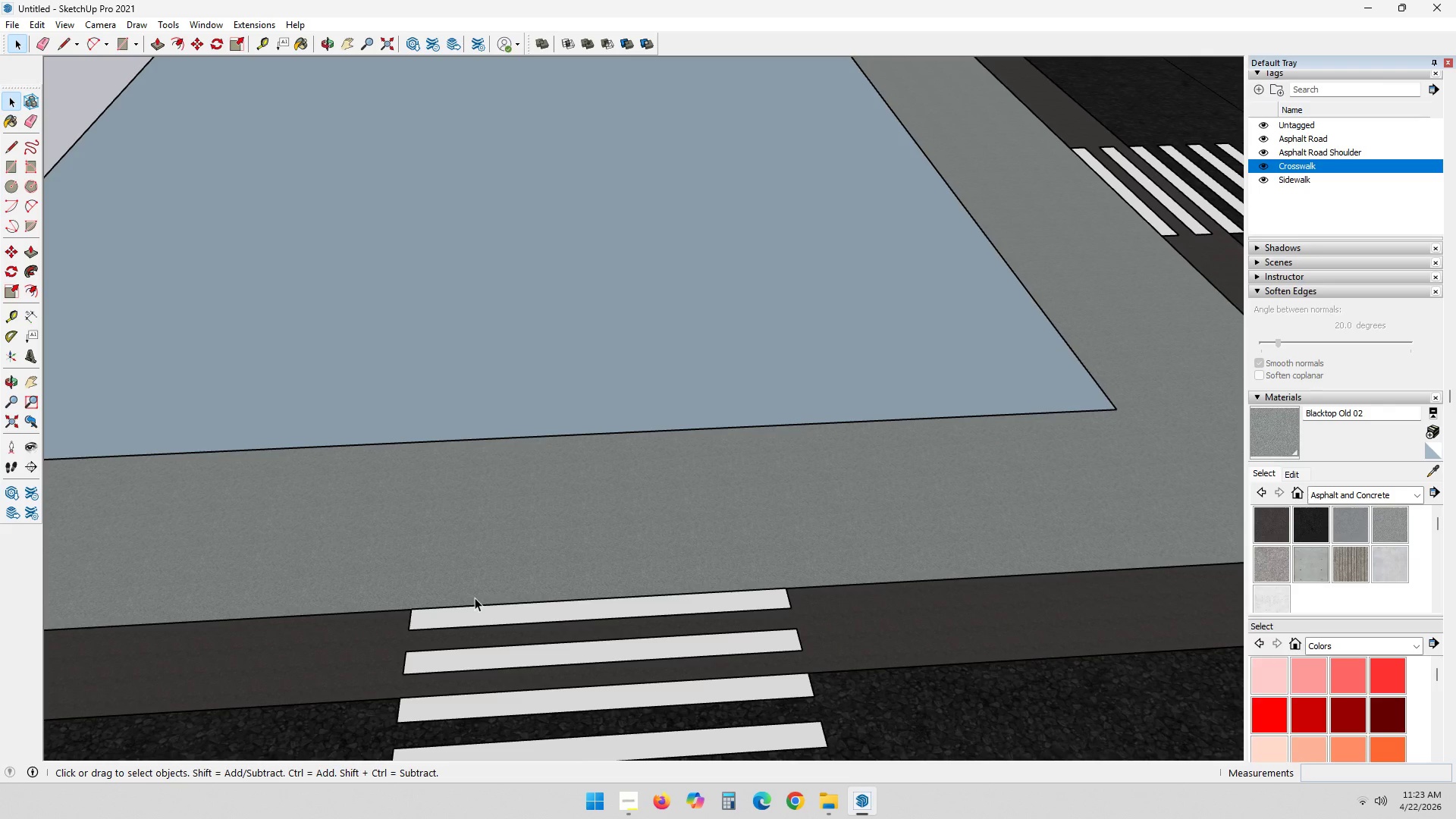 
wait(12.39)
 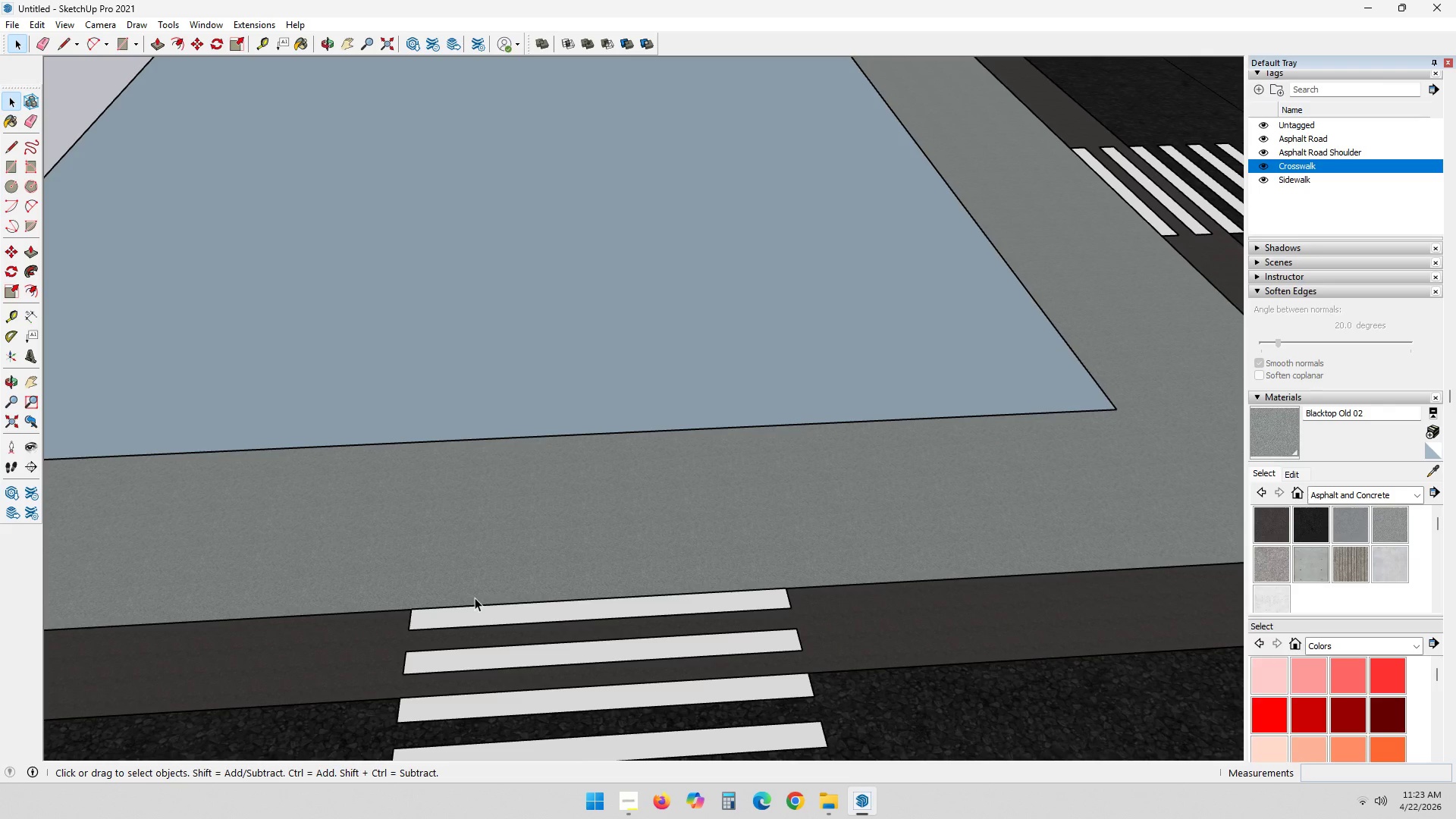 
scroll: coordinate [912, 570], scroll_direction: down, amount: 1.0
 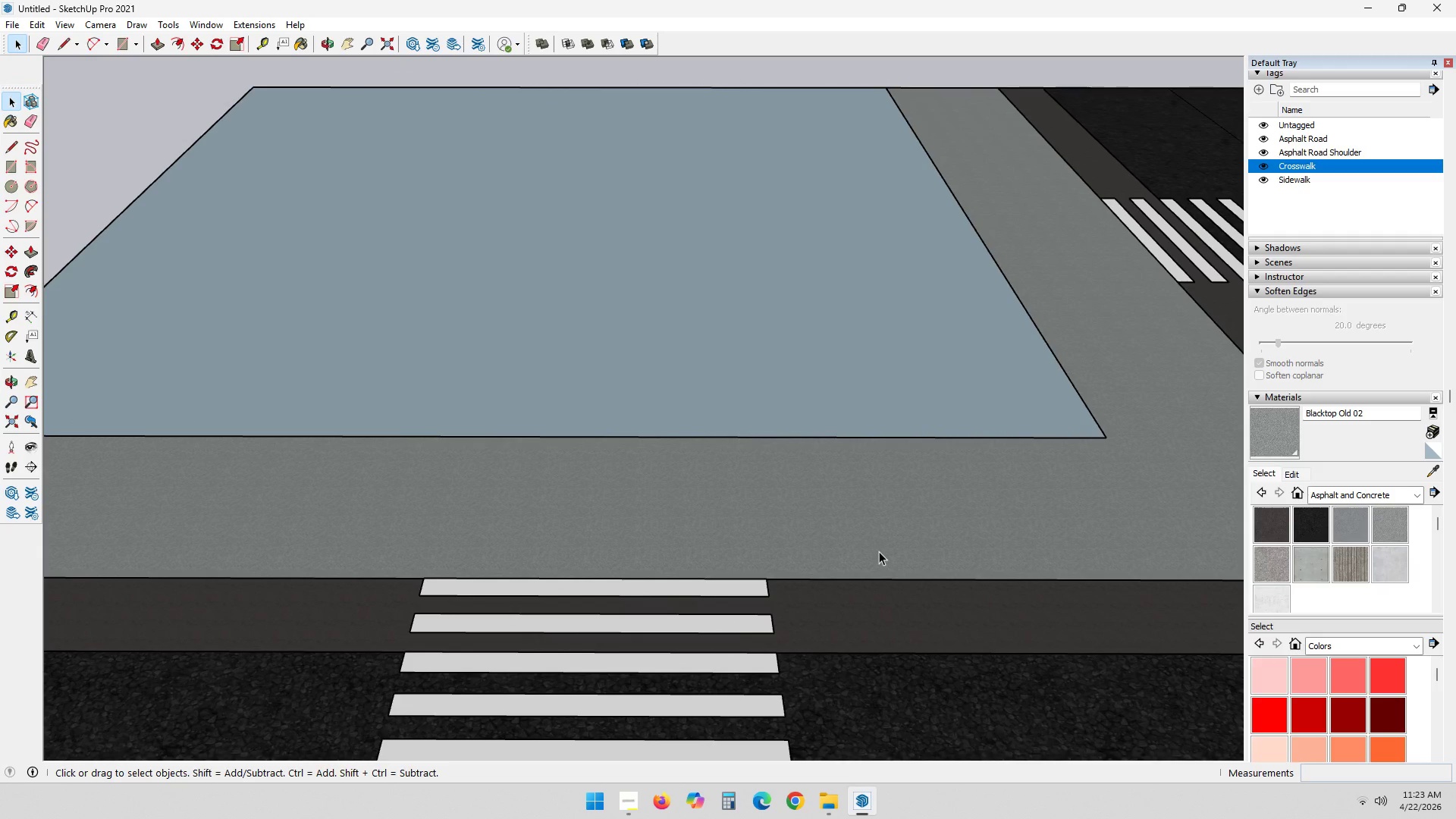 
wait(7.27)
 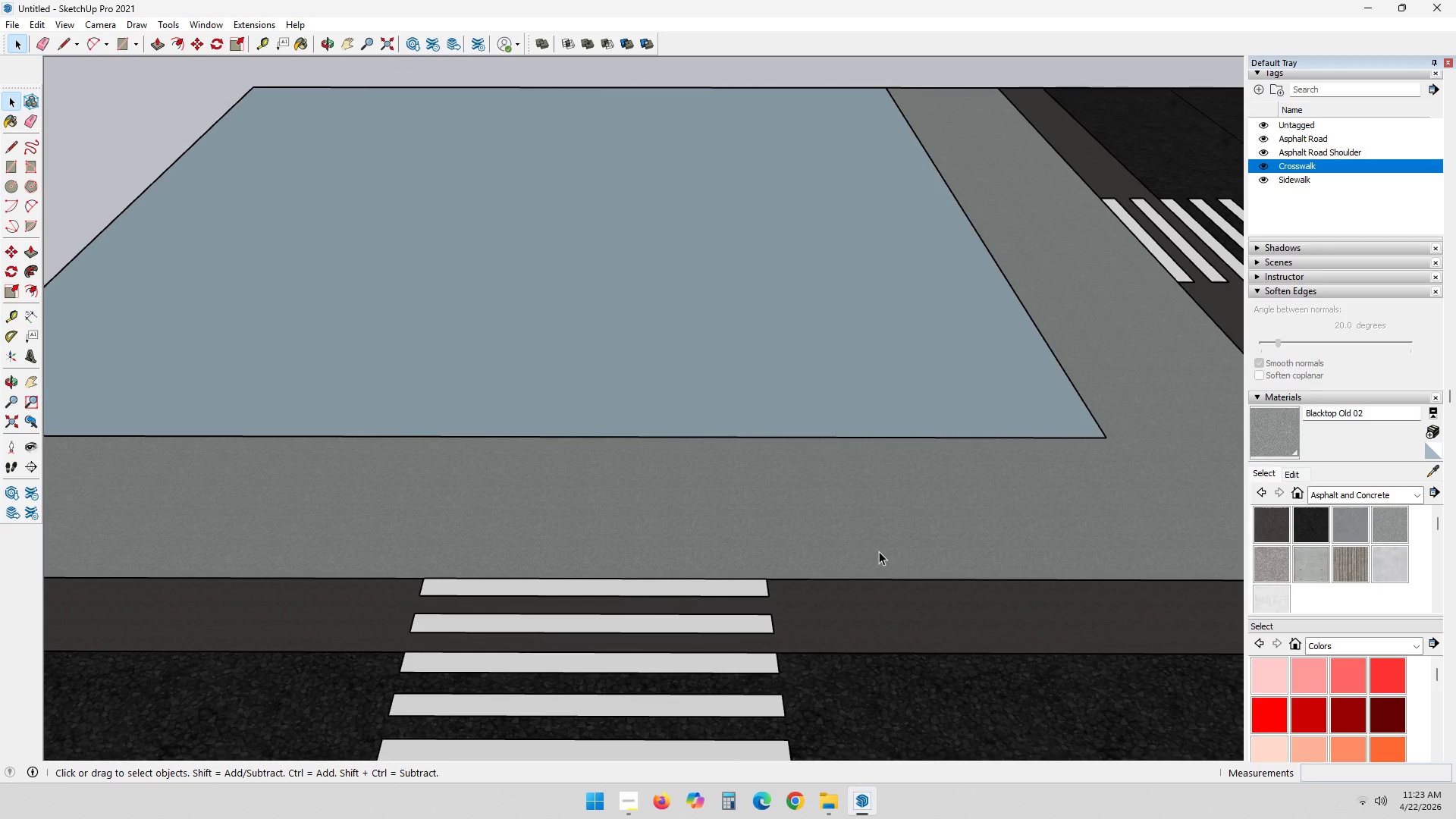 
scroll: coordinate [892, 566], scroll_direction: down, amount: 11.0
 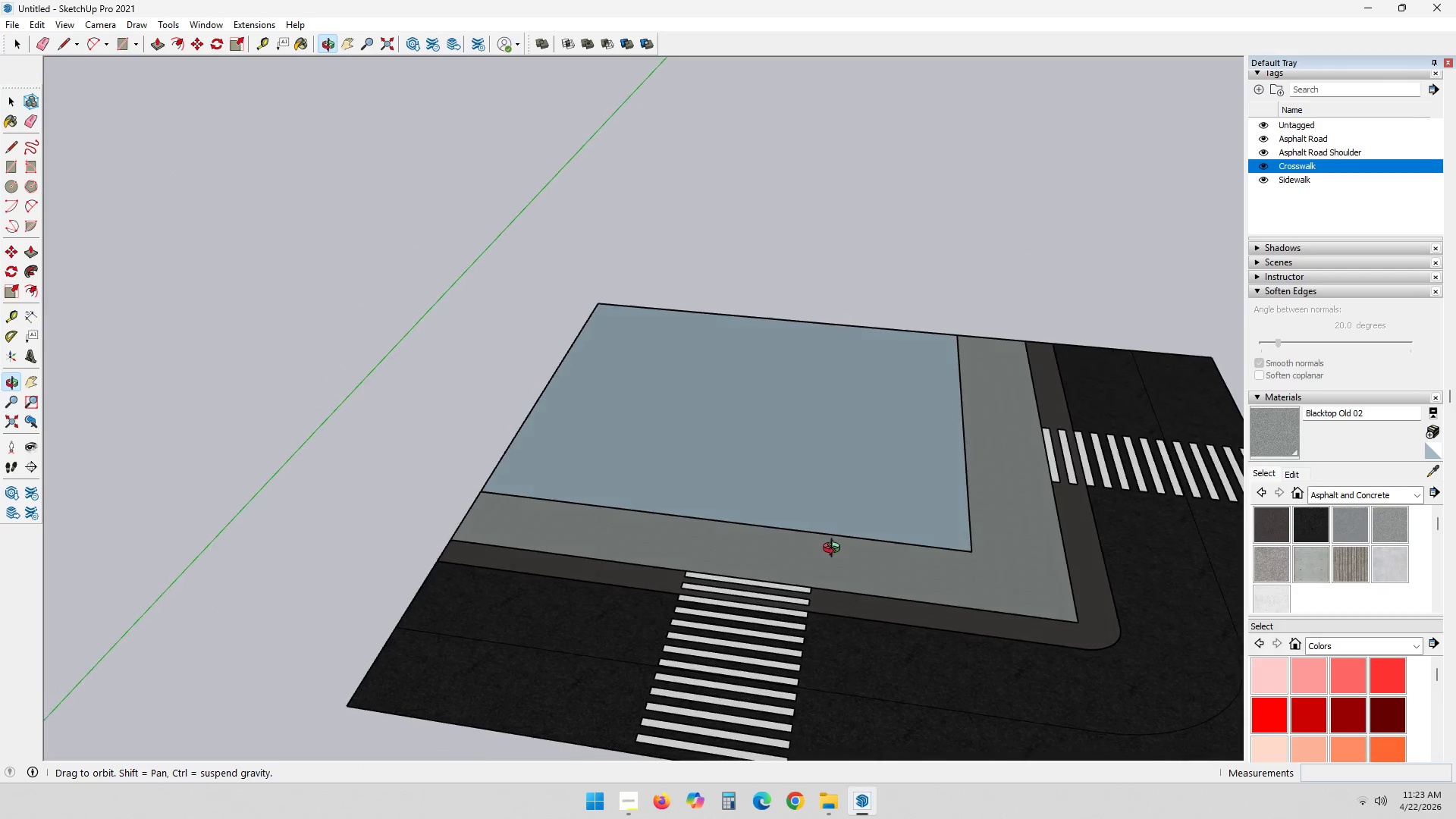 
scroll: coordinate [875, 604], scroll_direction: up, amount: 12.0
 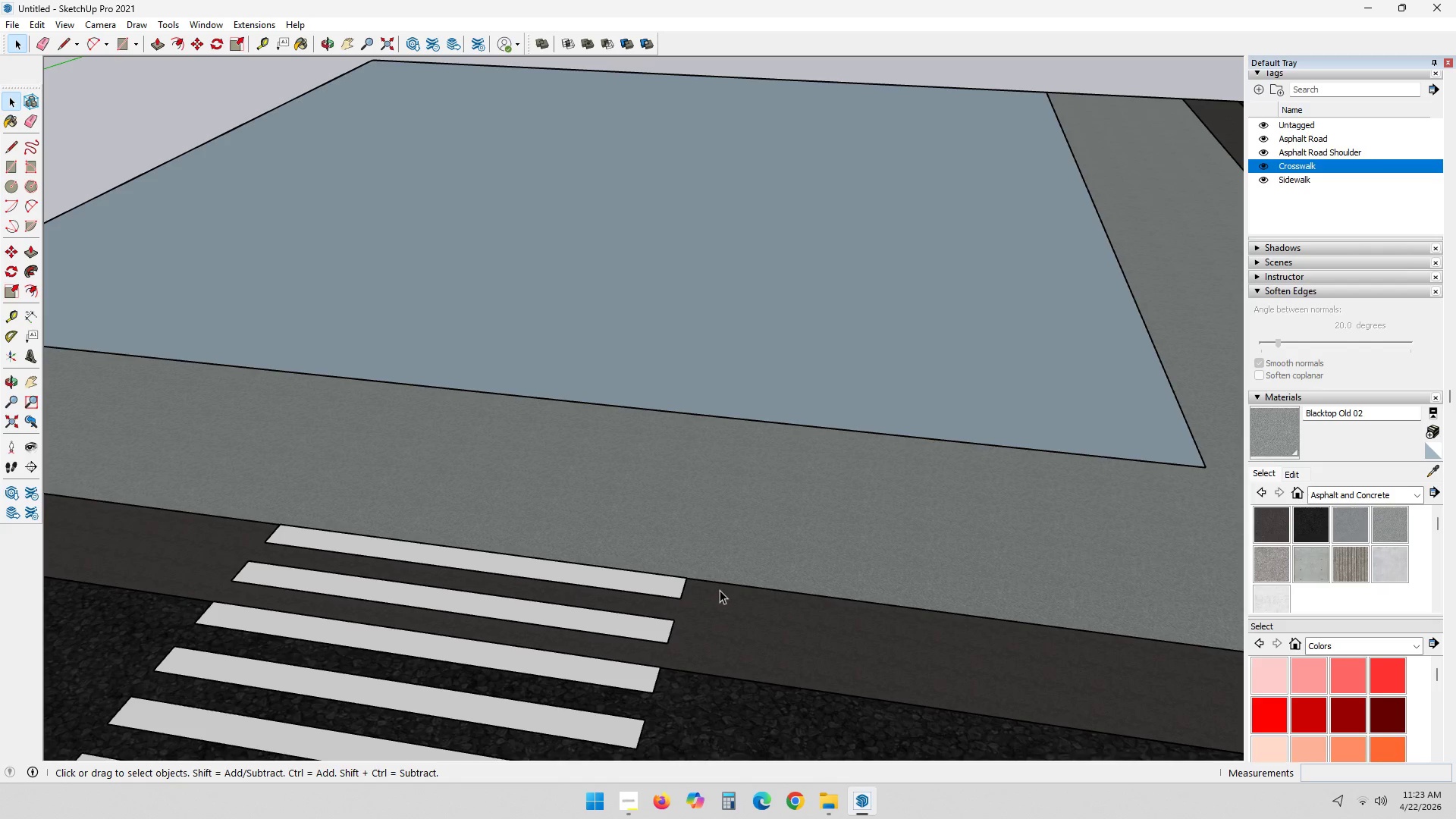 
key(L)
 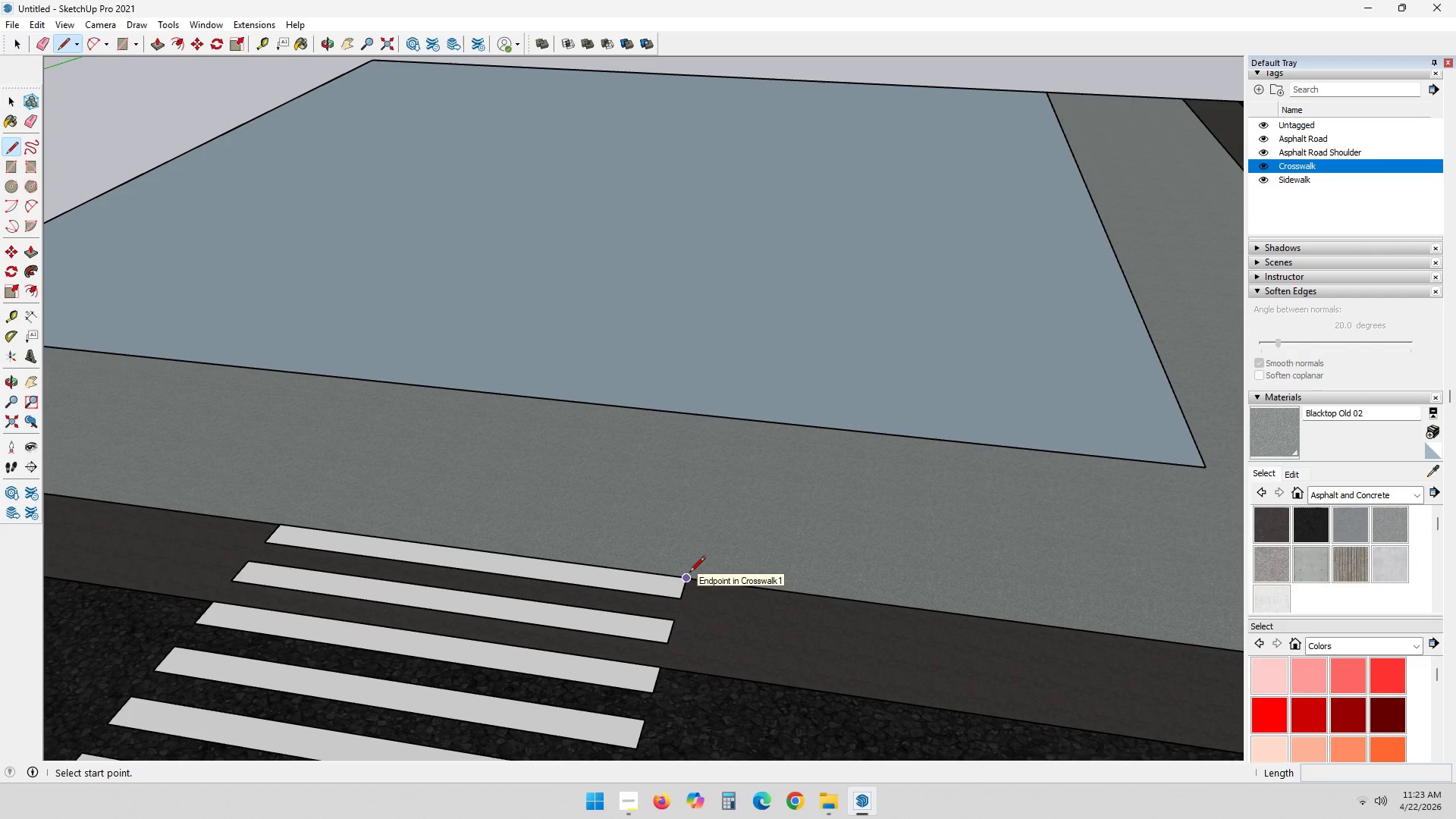 
scroll: coordinate [858, 579], scroll_direction: down, amount: 9.0
 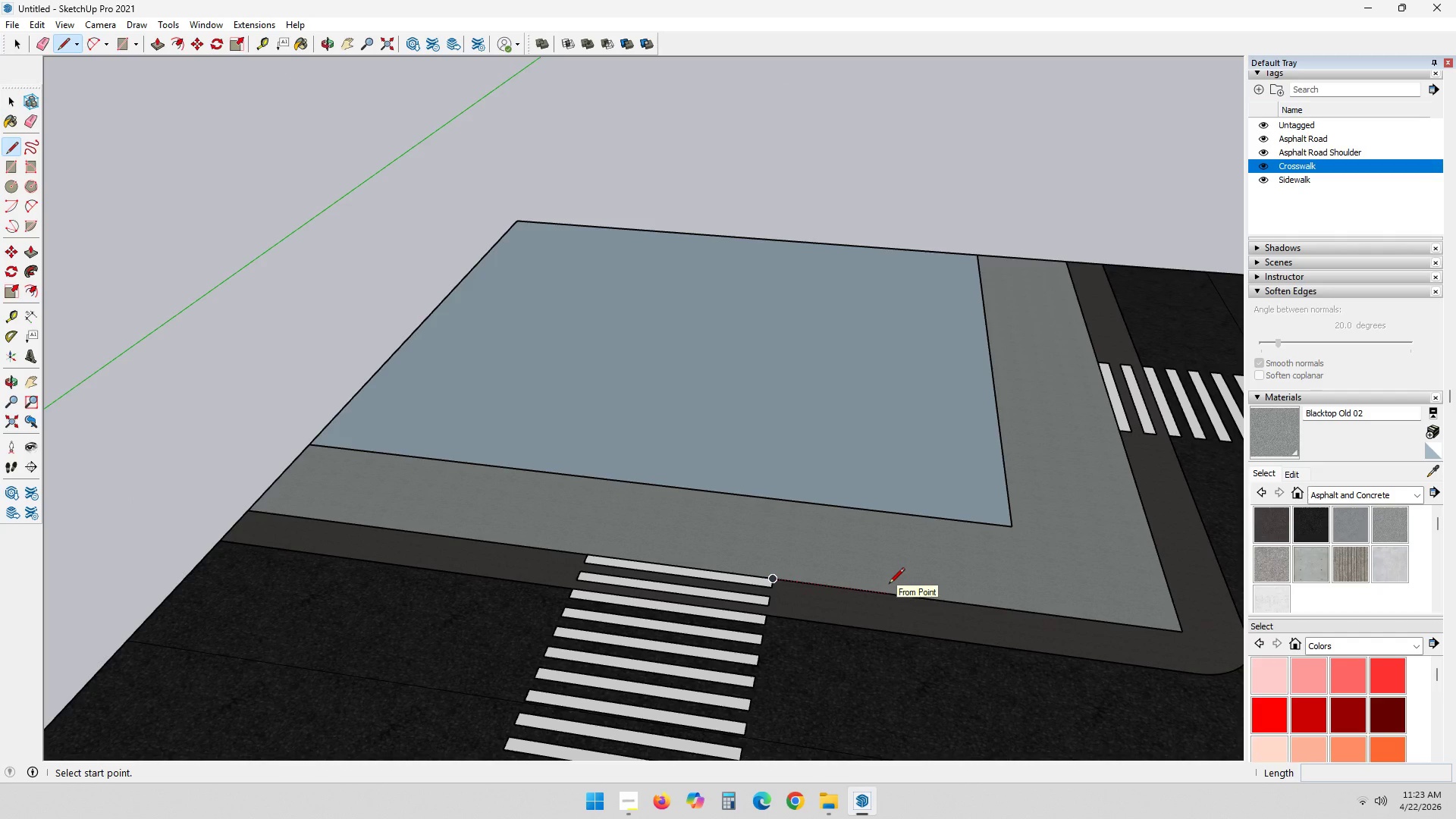 
scroll: coordinate [912, 567], scroll_direction: up, amount: 4.0
 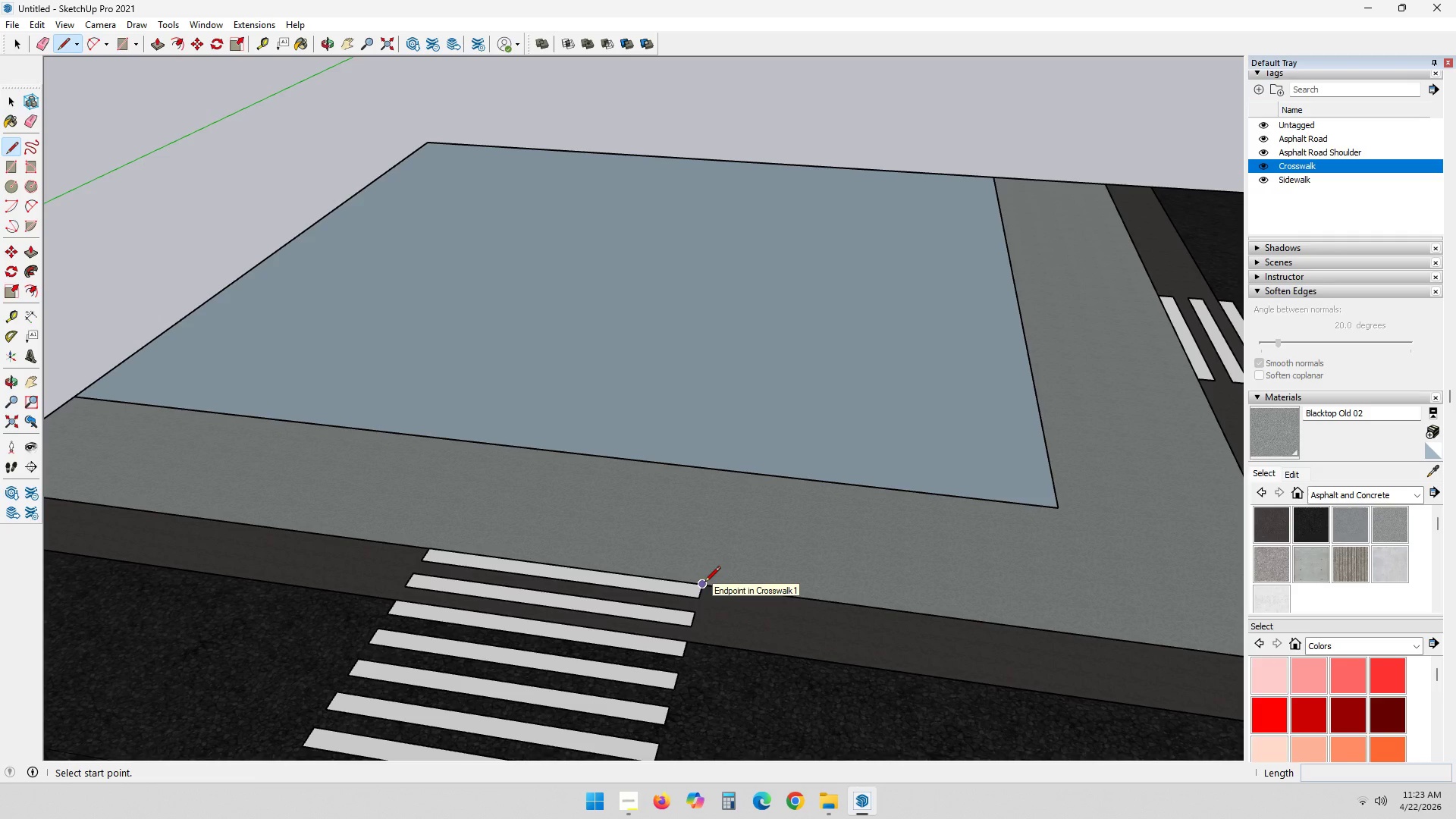 
key(Space)
 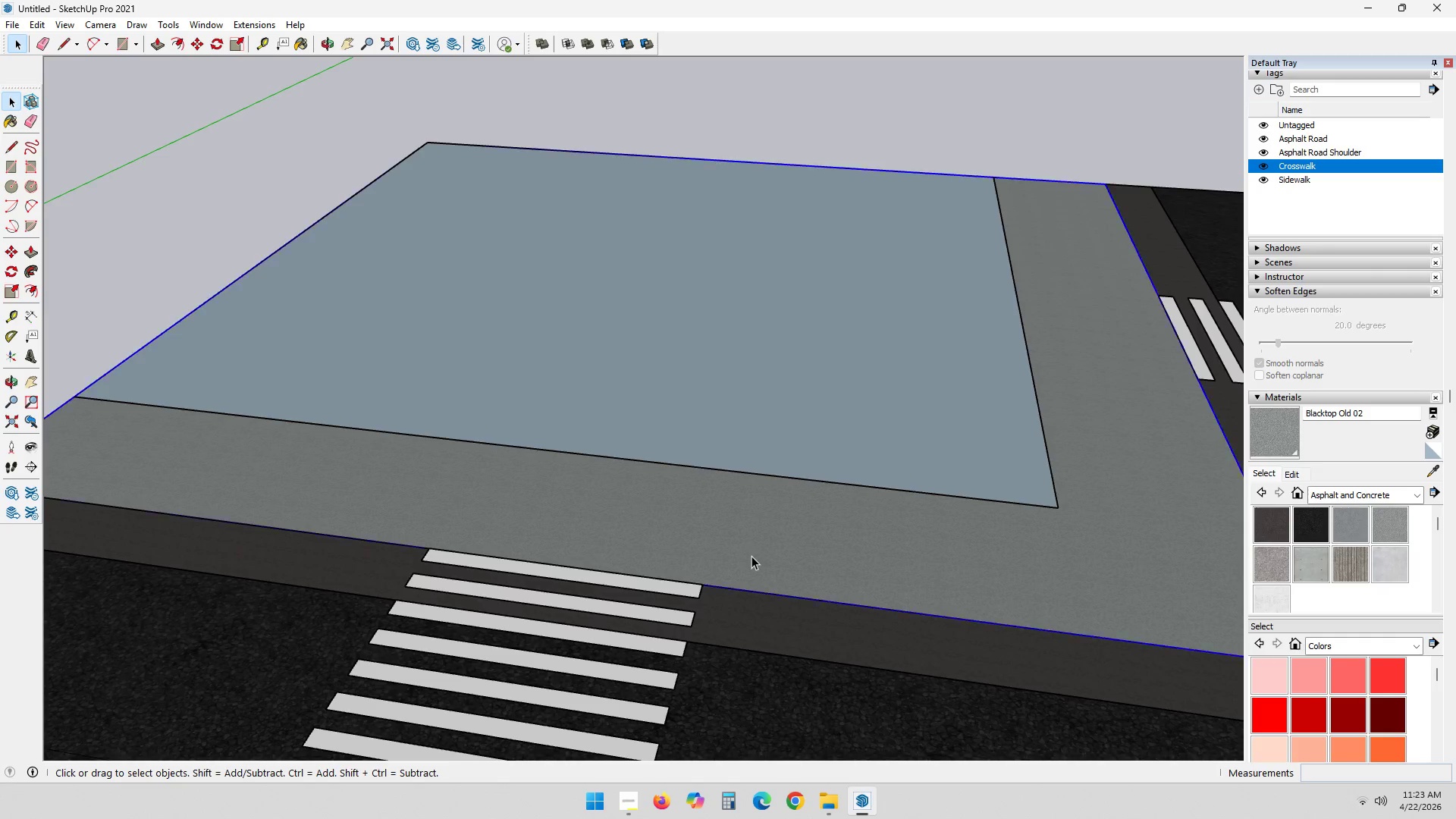 
double_click([752, 556])
 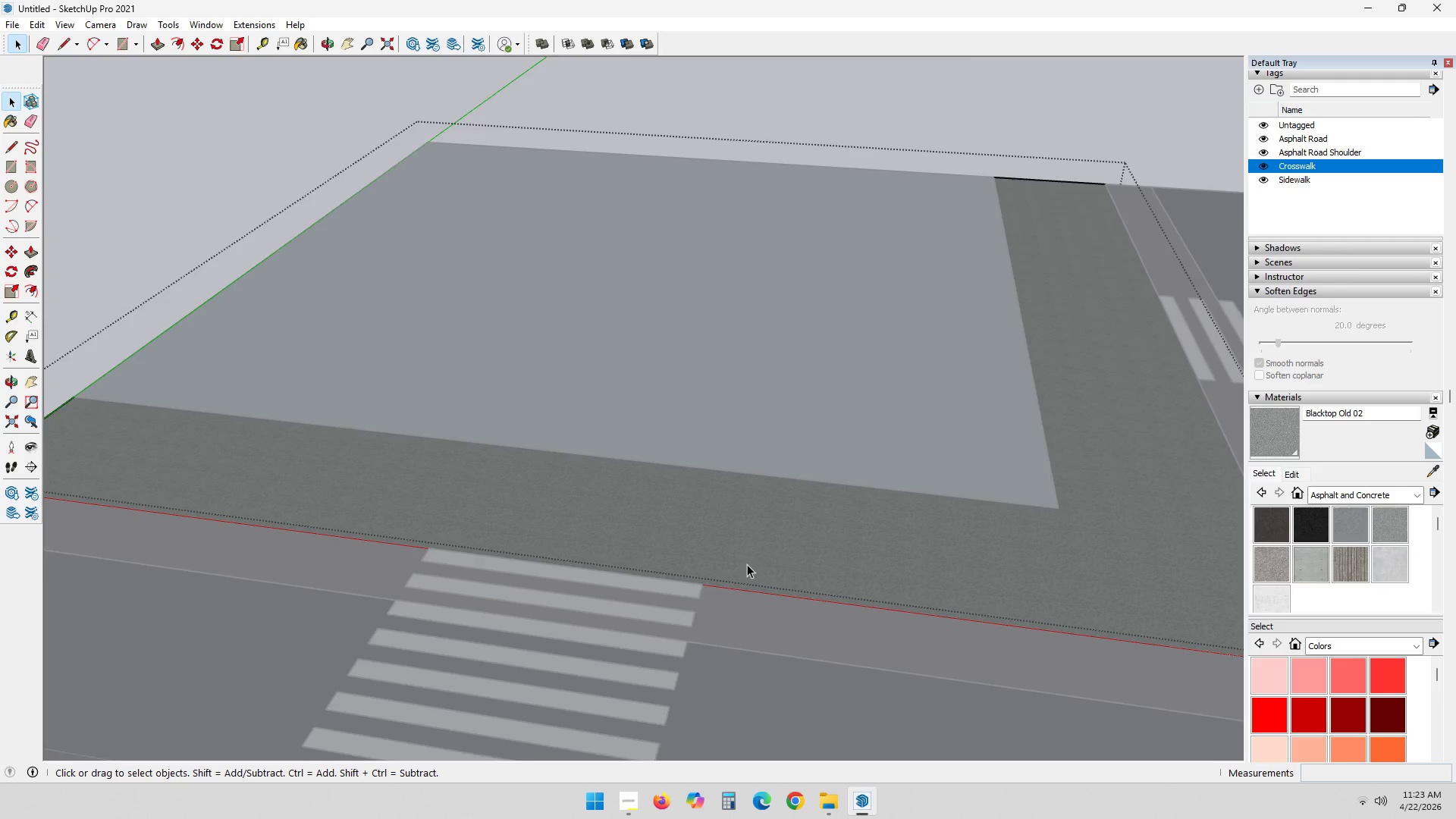 
scroll: coordinate [748, 574], scroll_direction: up, amount: 3.0
 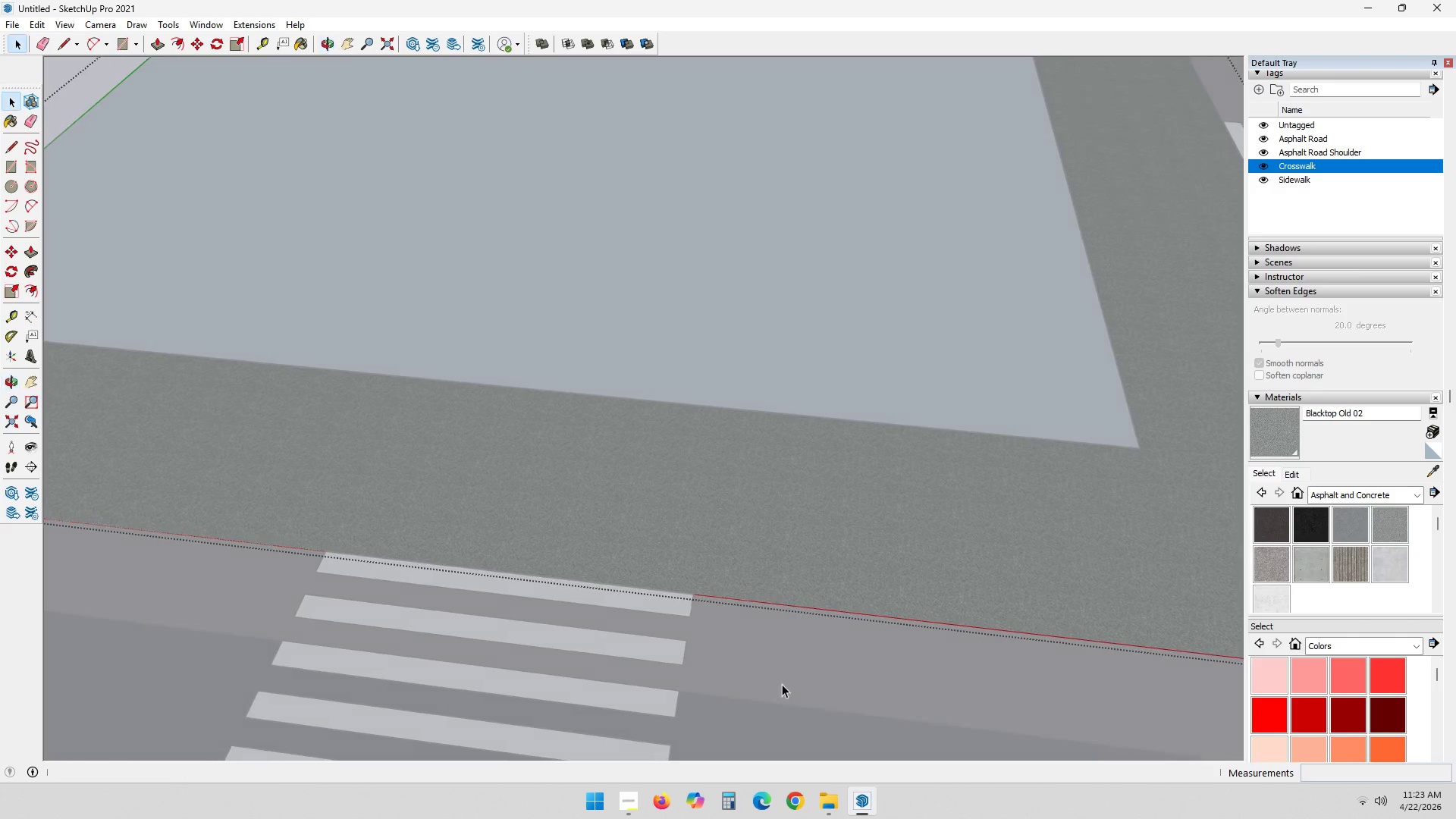 
scroll: coordinate [800, 627], scroll_direction: down, amount: 3.0
 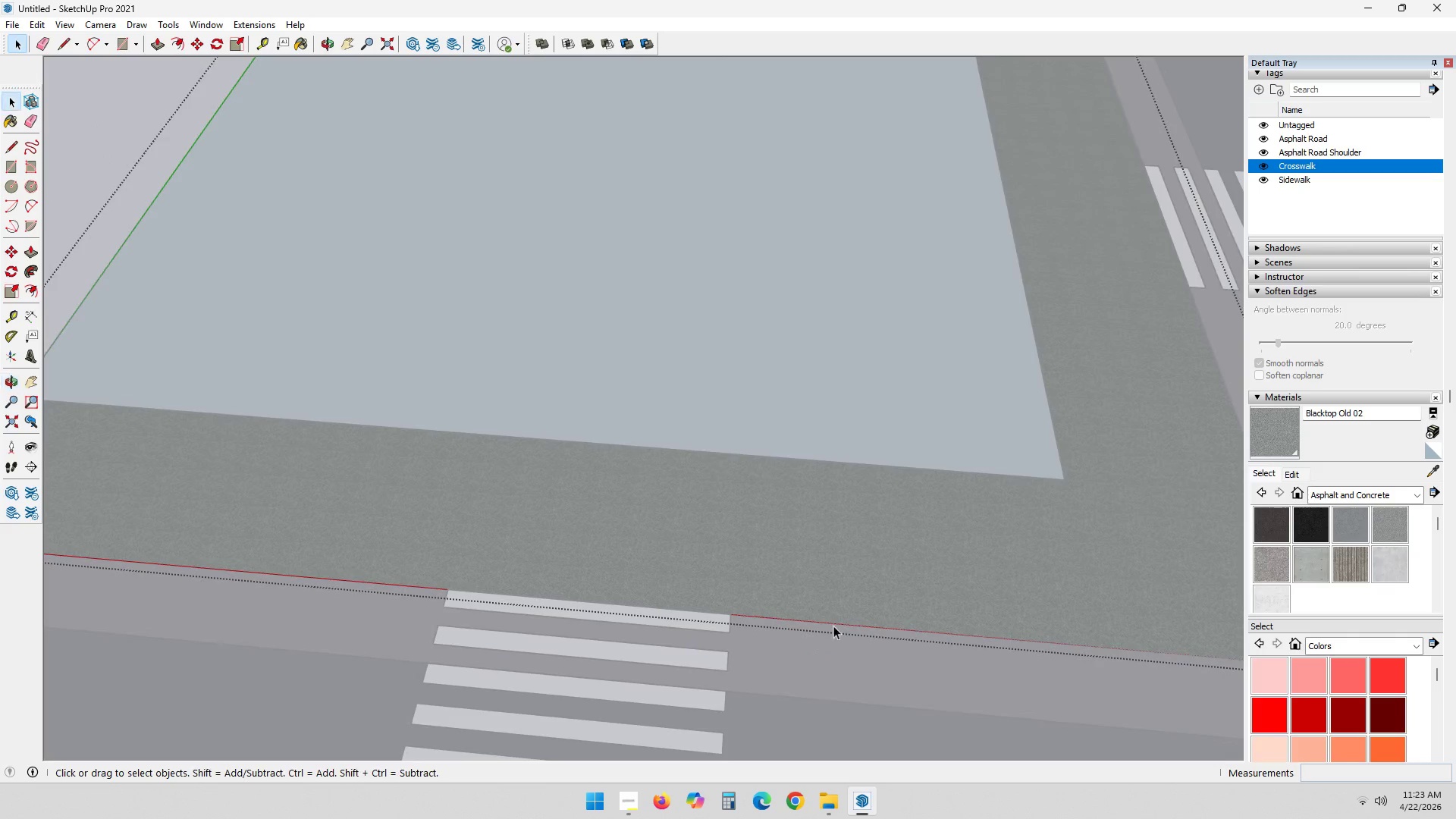 
key(Shift+ShiftLeft)
 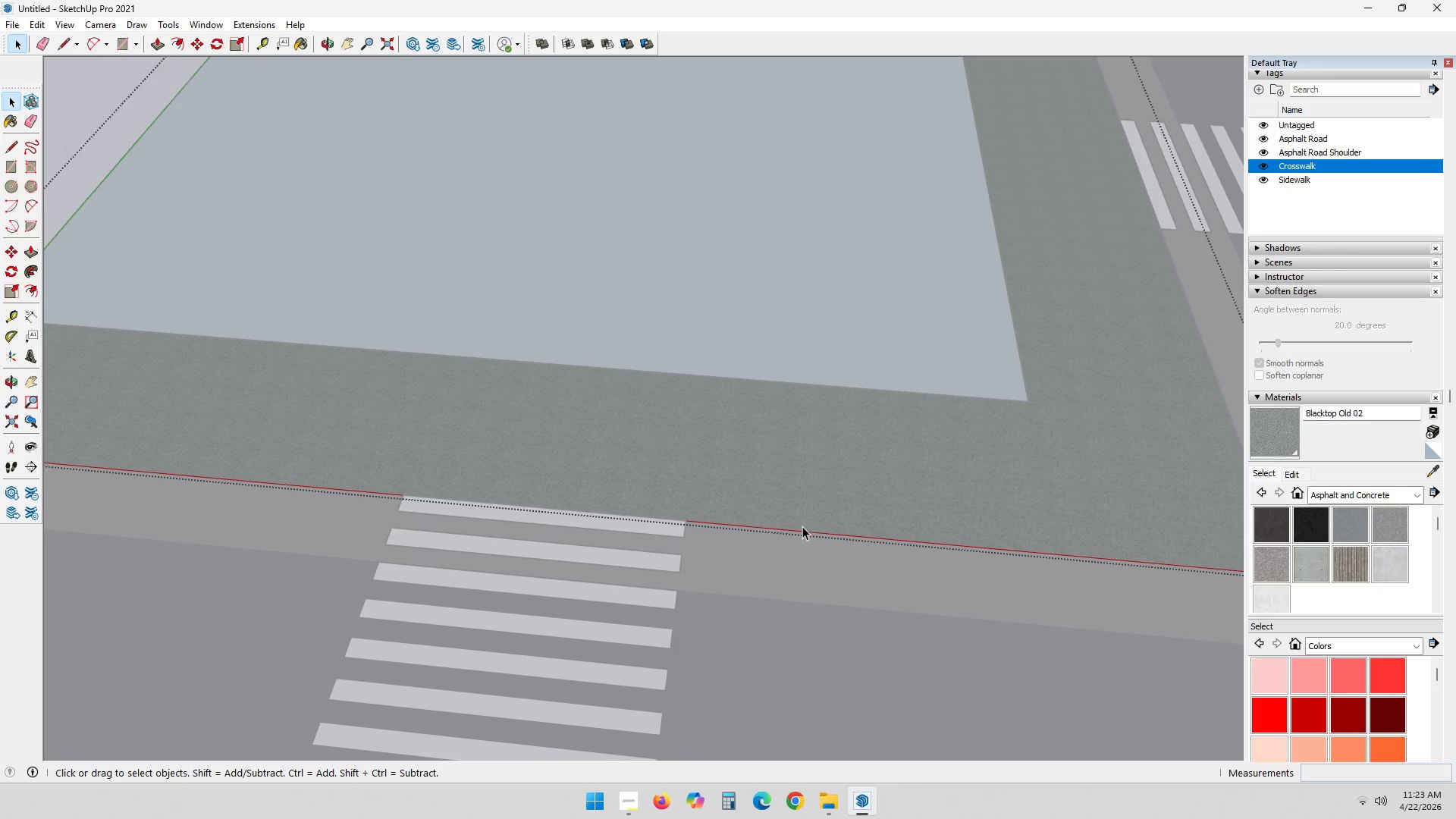 
key(L)
 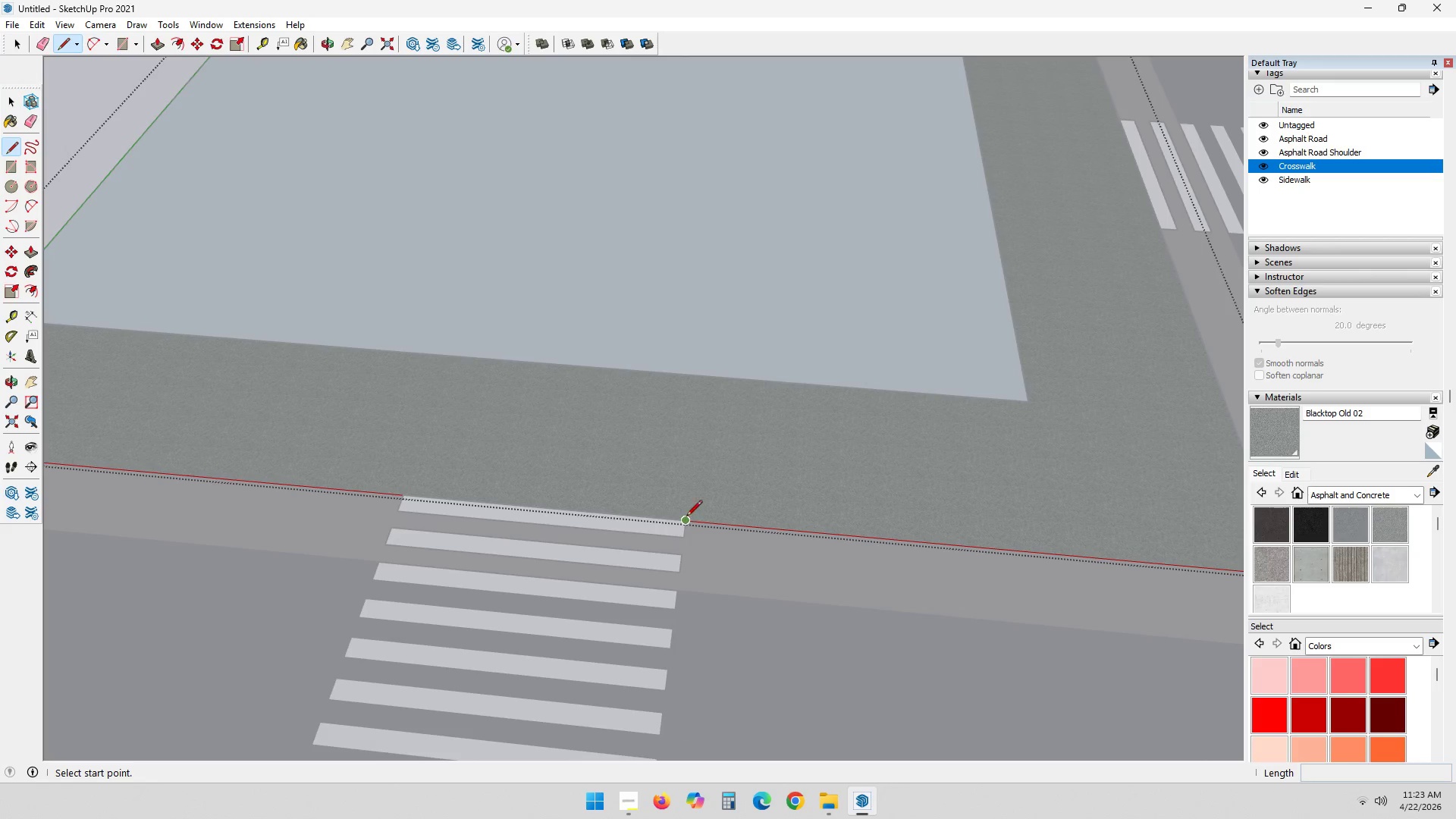 
left_click_drag(start_coordinate=[686, 517], to_coordinate=[686, 512])
 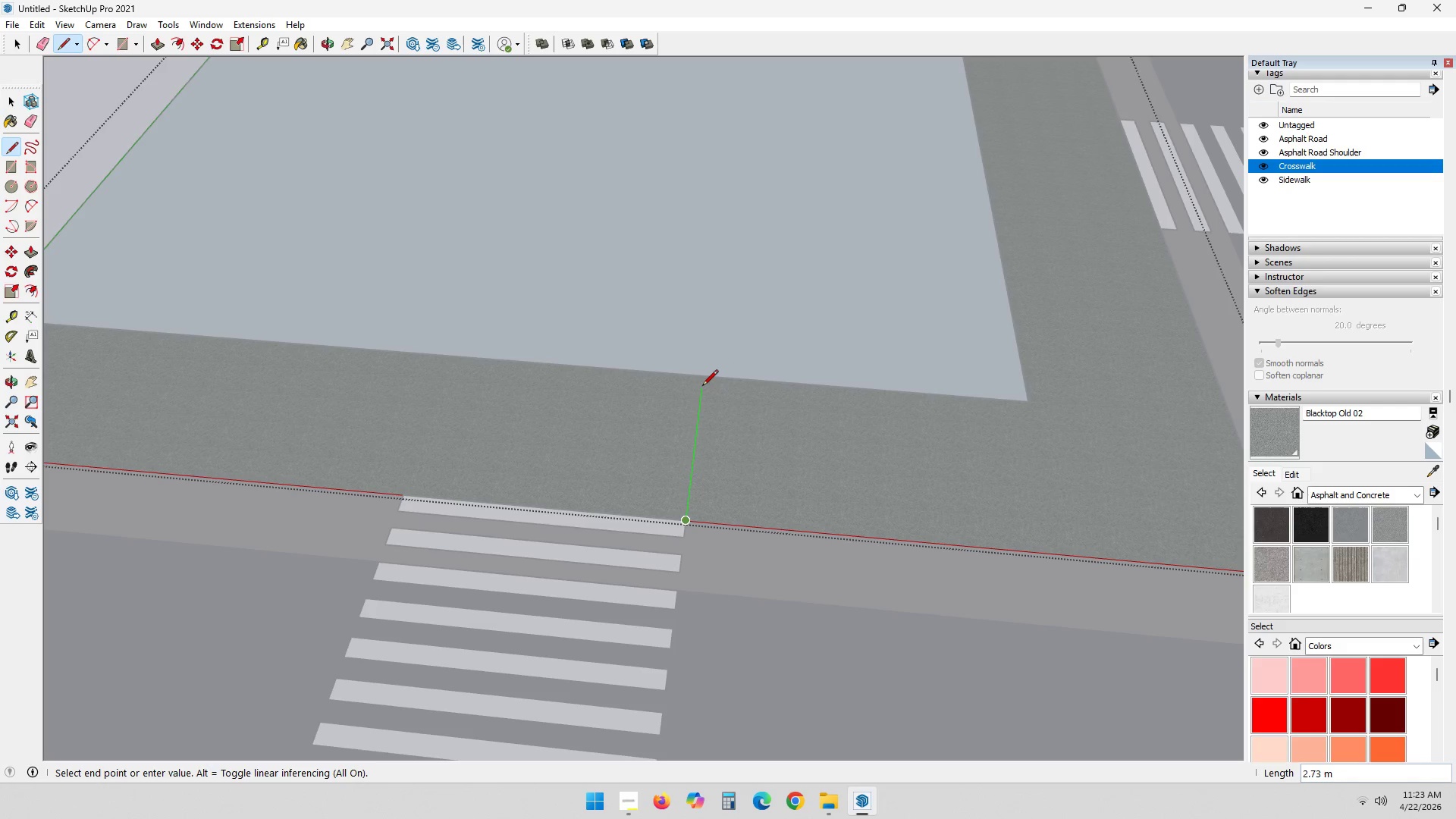 
hold_key(key=ShiftLeft, duration=1.27)
 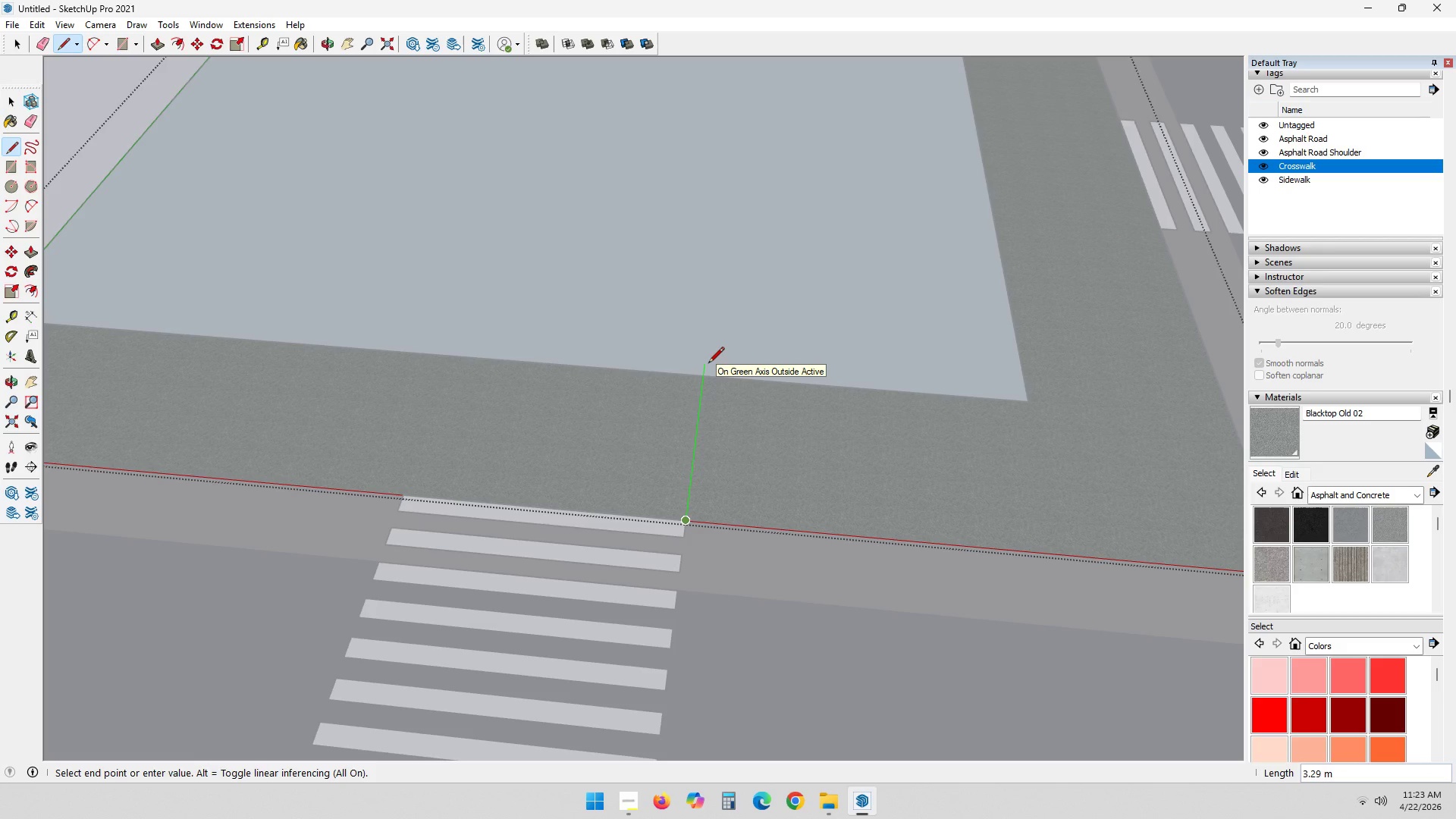 
left_click([708, 364])
 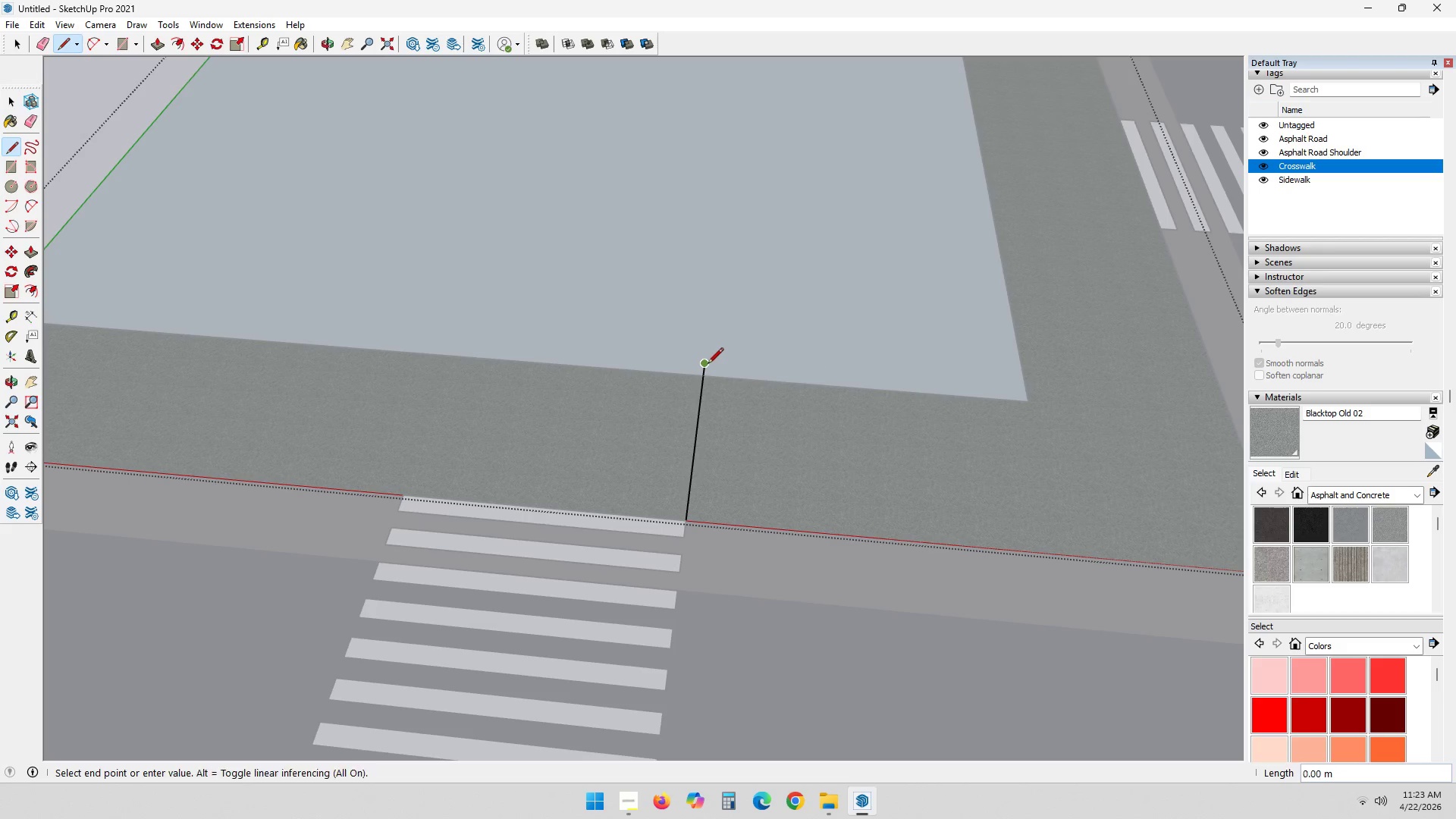 
key(E)
 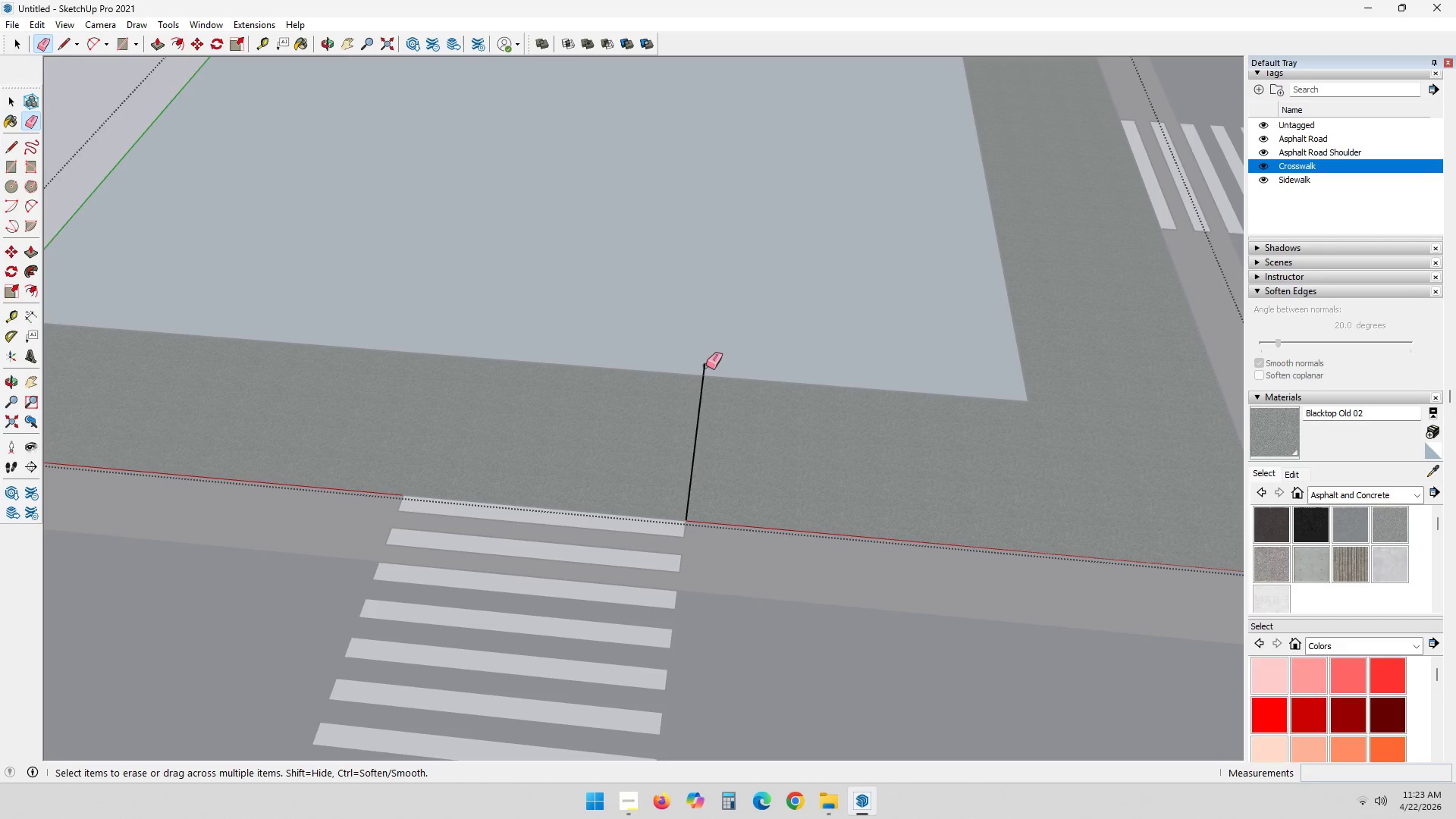 
left_click([706, 366])
 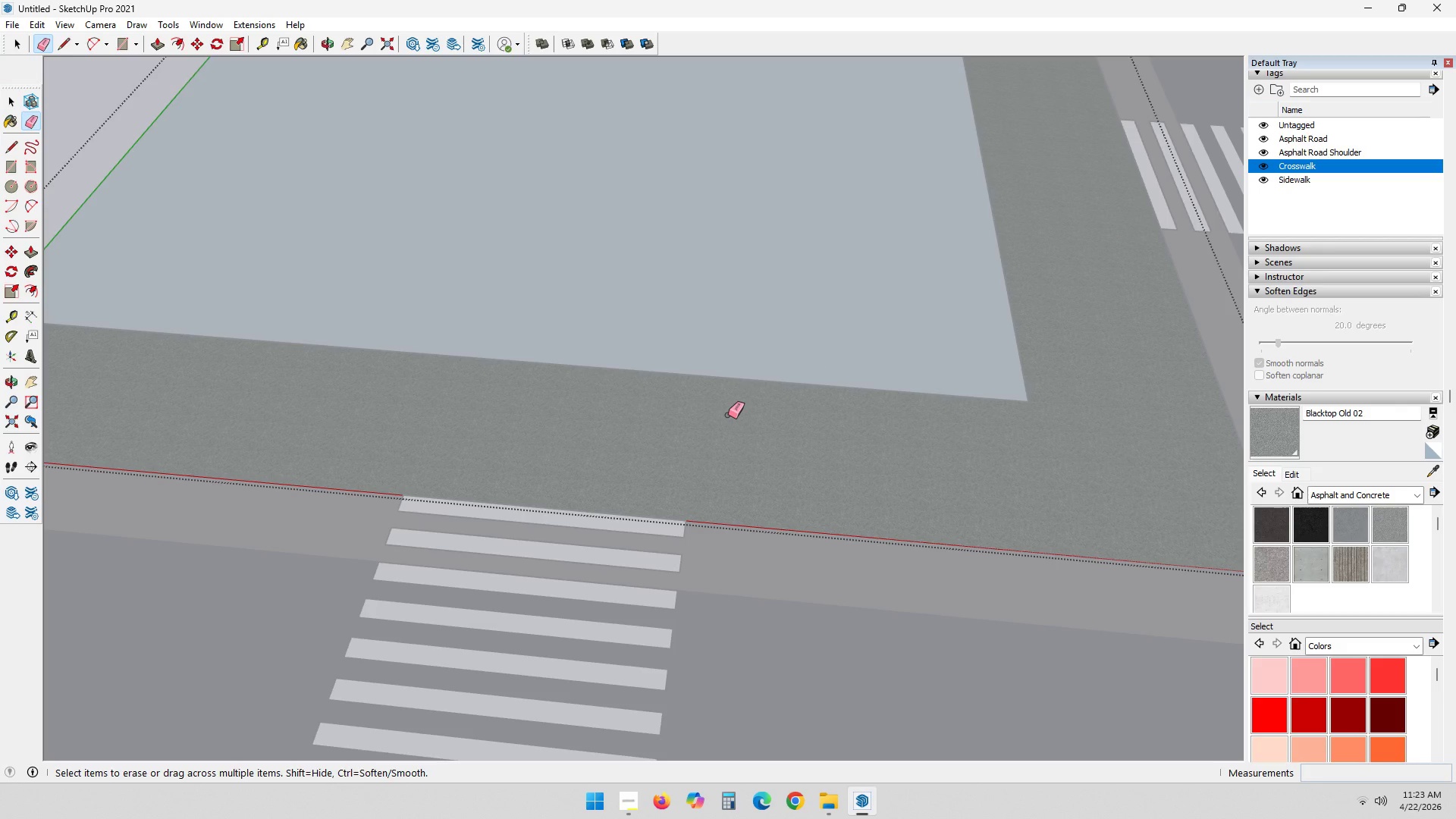 
key(L)
 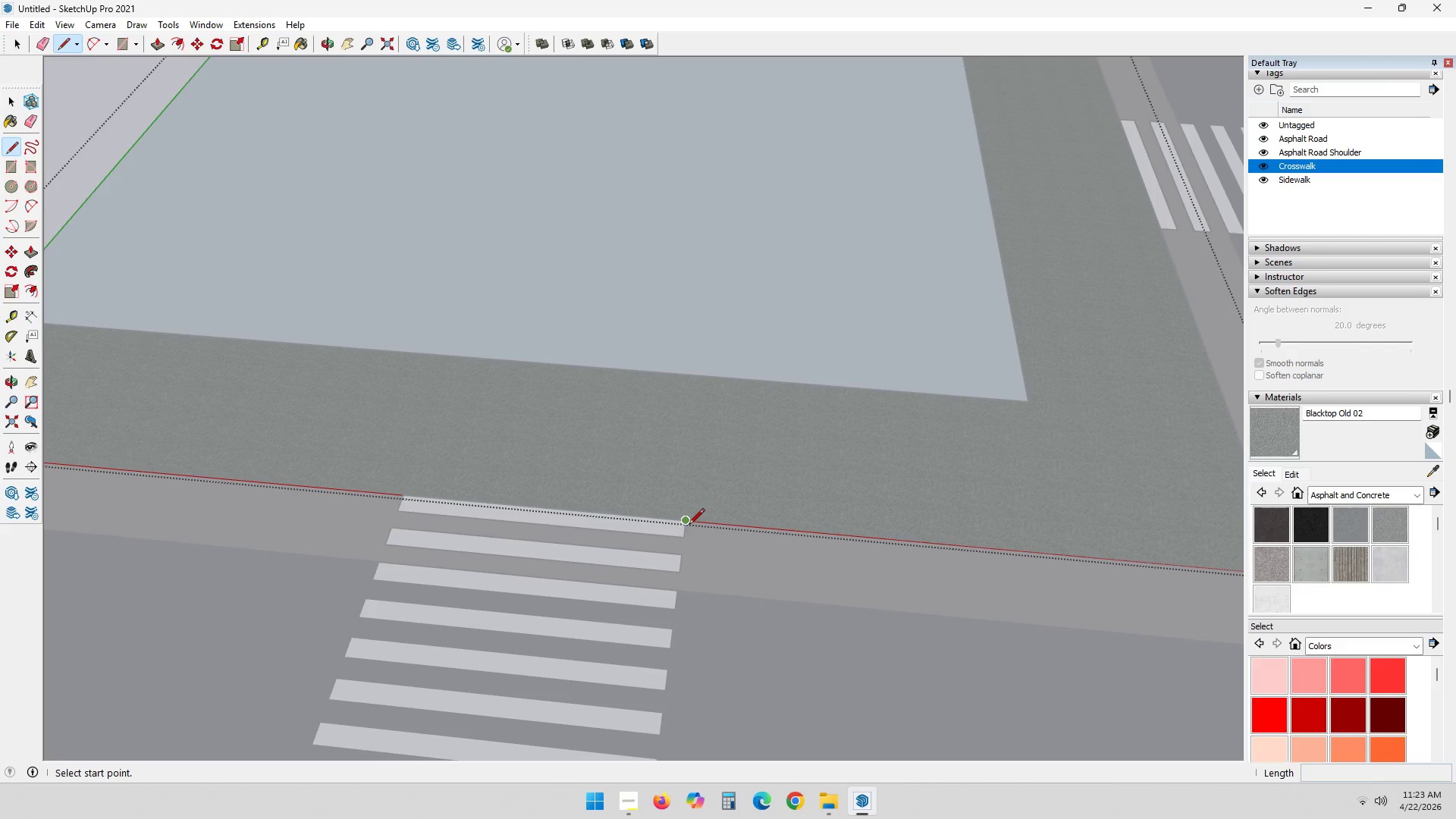 
left_click_drag(start_coordinate=[685, 521], to_coordinate=[688, 512])
 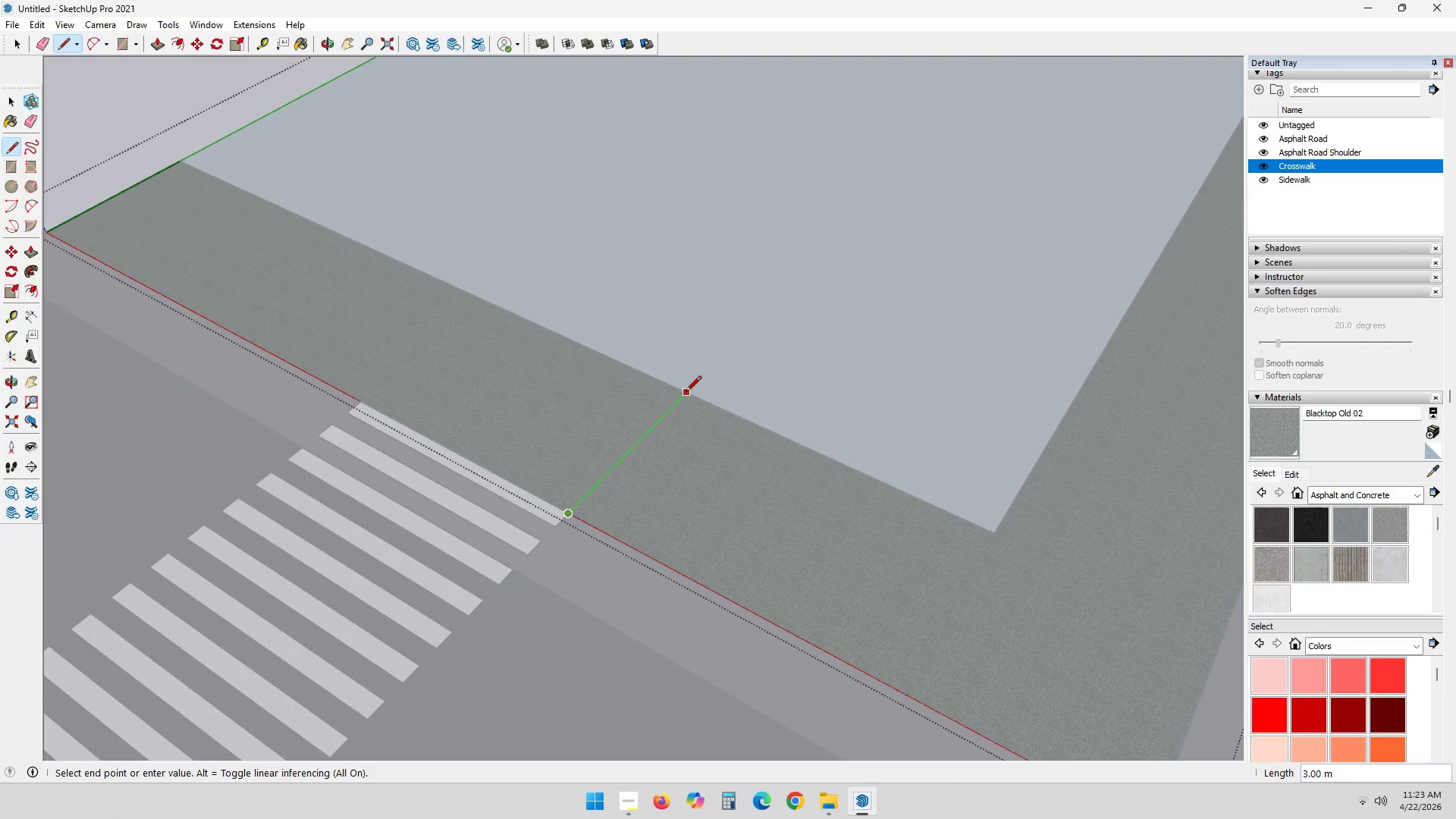 
left_click([686, 393])
 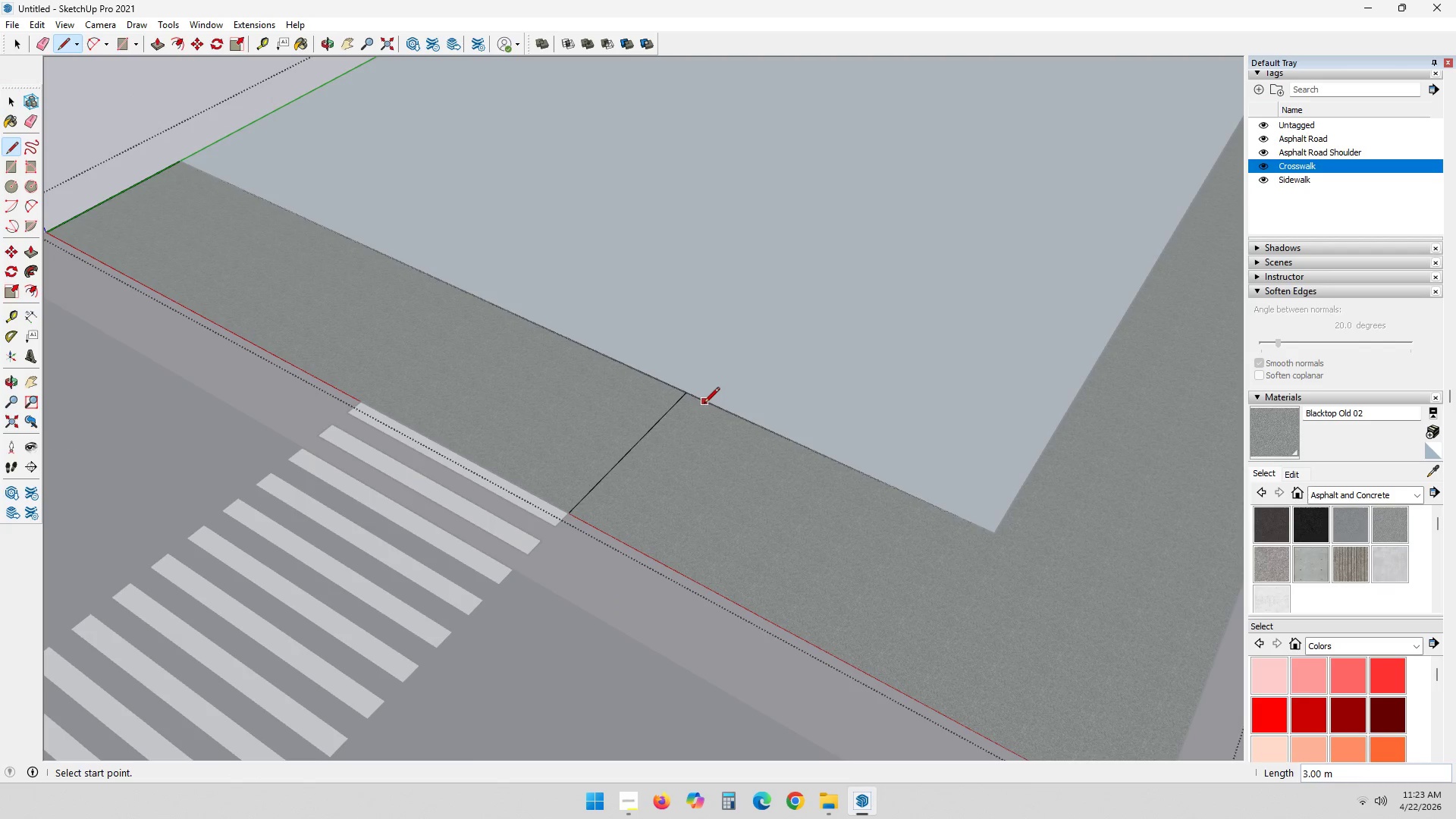 
scroll: coordinate [771, 600], scroll_direction: down, amount: 2.0
 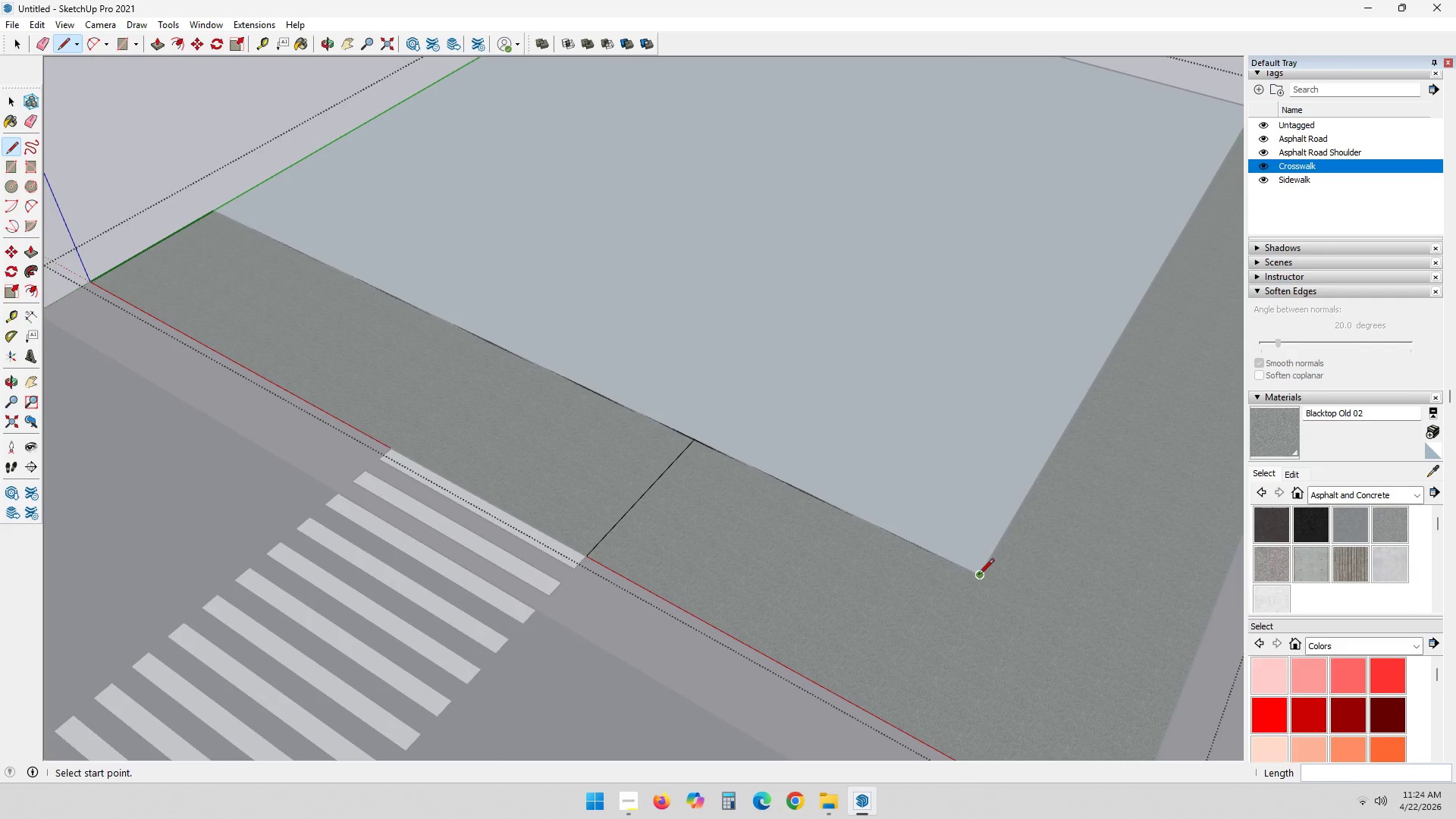 
left_click([978, 576])
 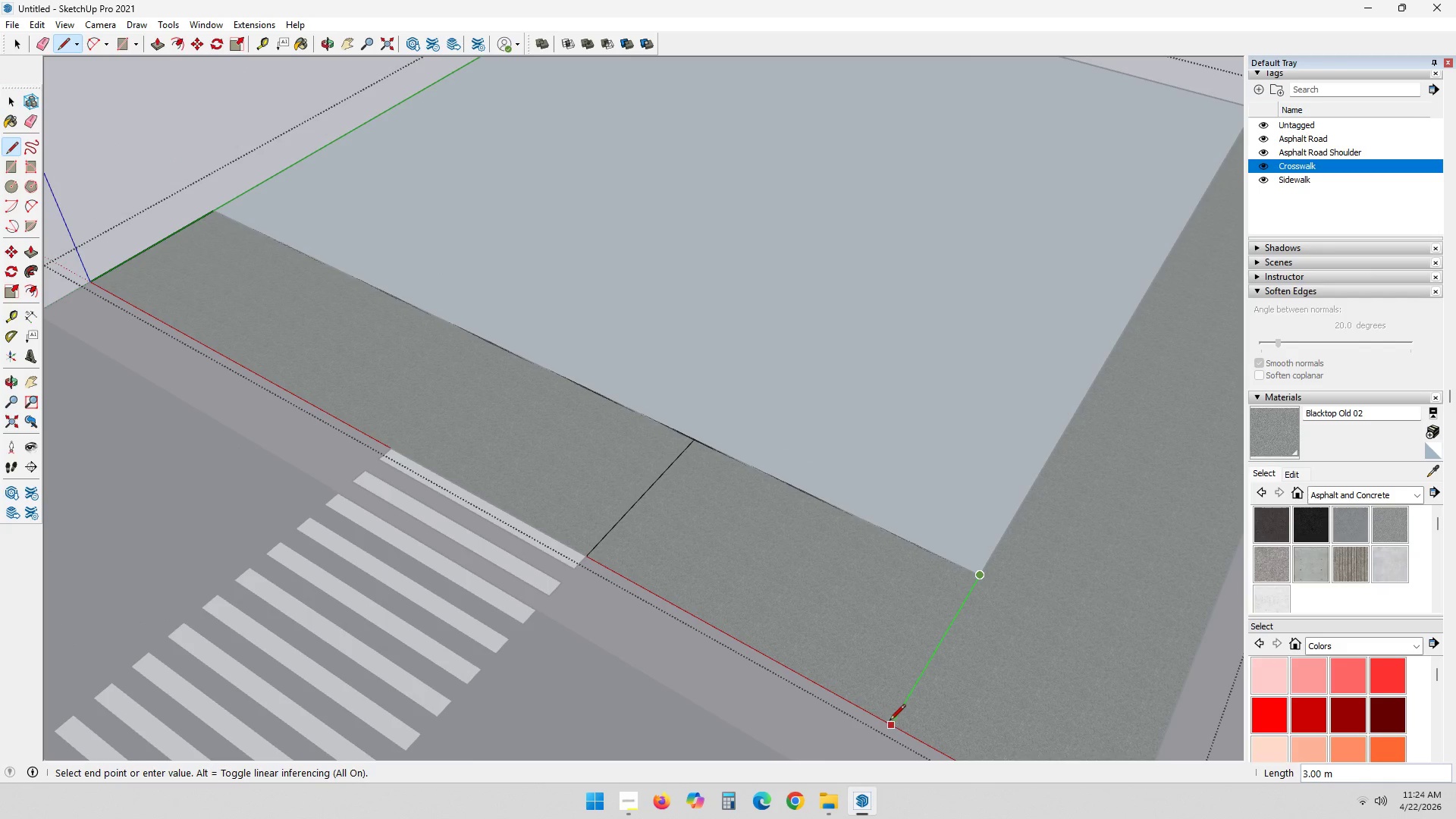 
left_click([890, 721])
 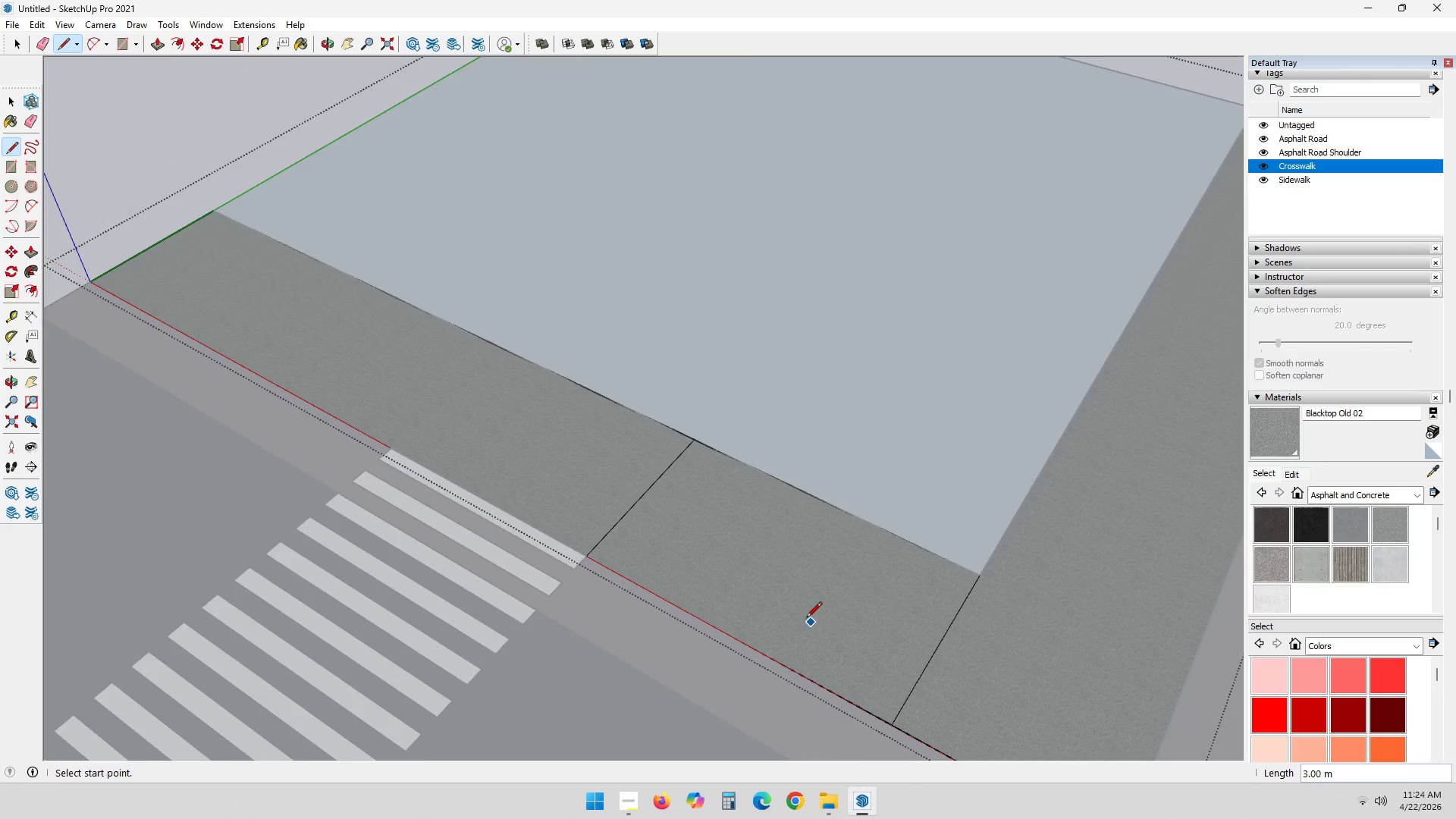 
hold_key(key=ShiftLeft, duration=0.38)
scroll: coordinate [757, 580], scroll_direction: down, amount: 4.0
 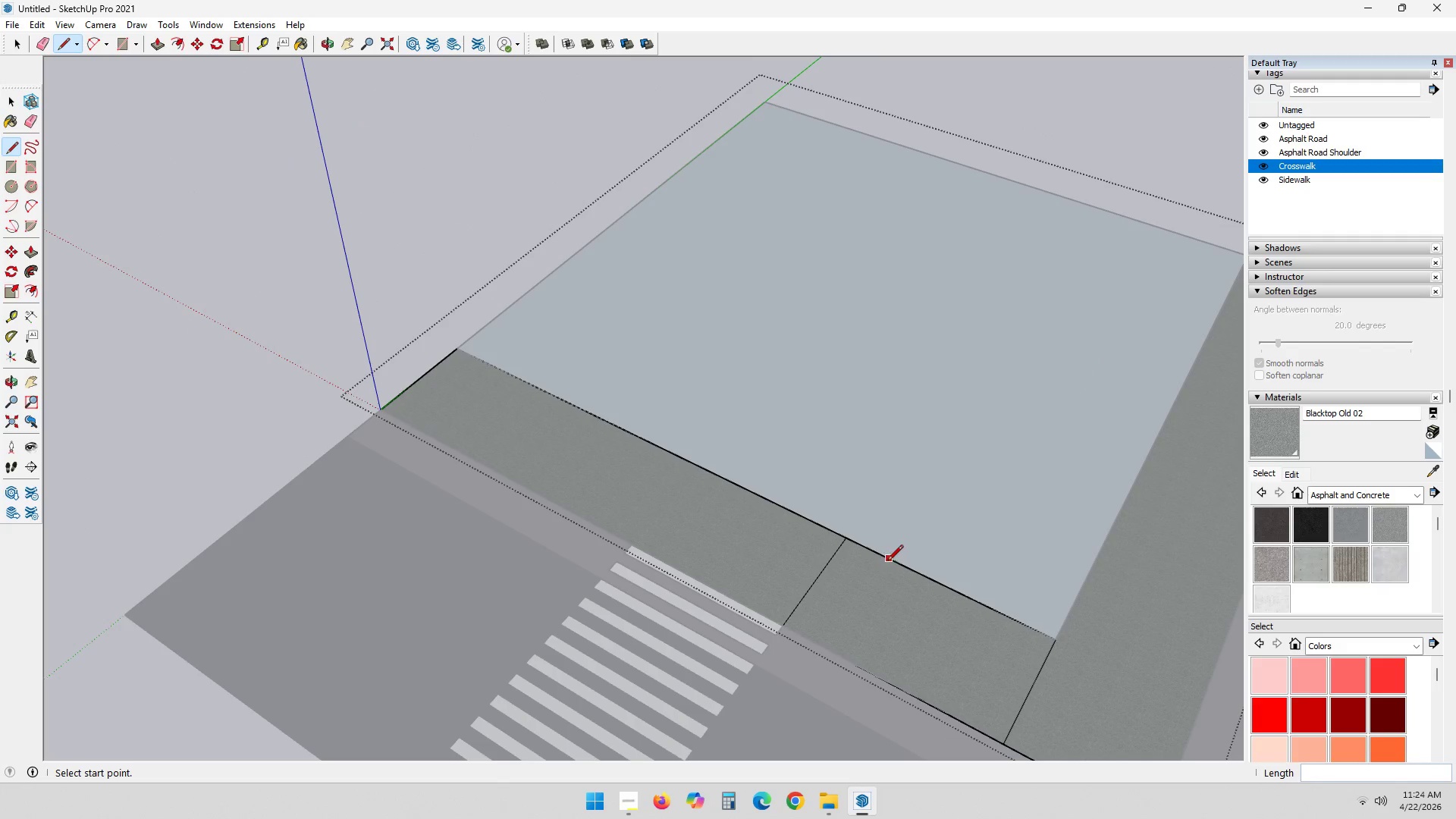 
key(Space)
 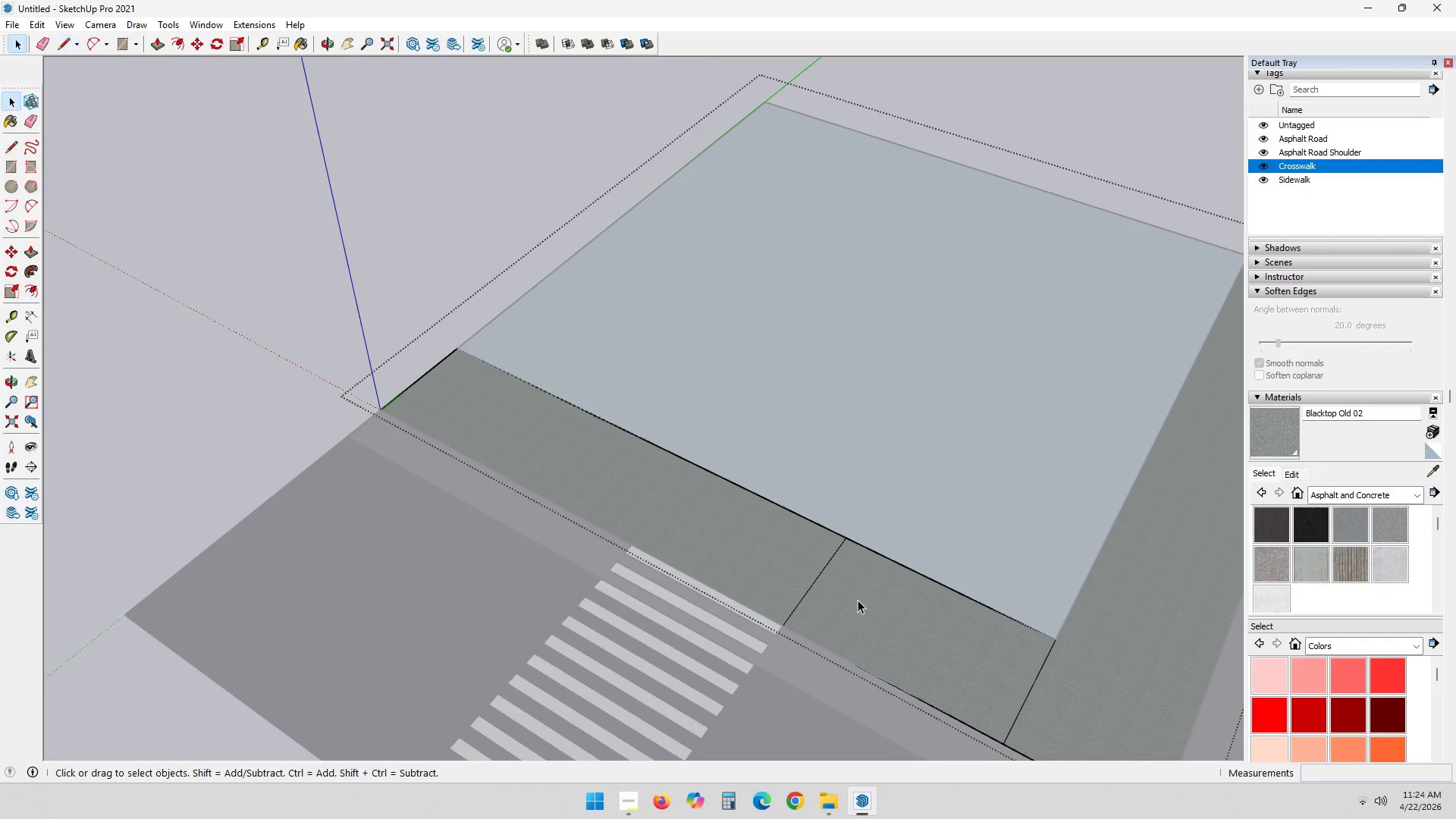 
scroll: coordinate [924, 520], scroll_direction: up, amount: 9.0
 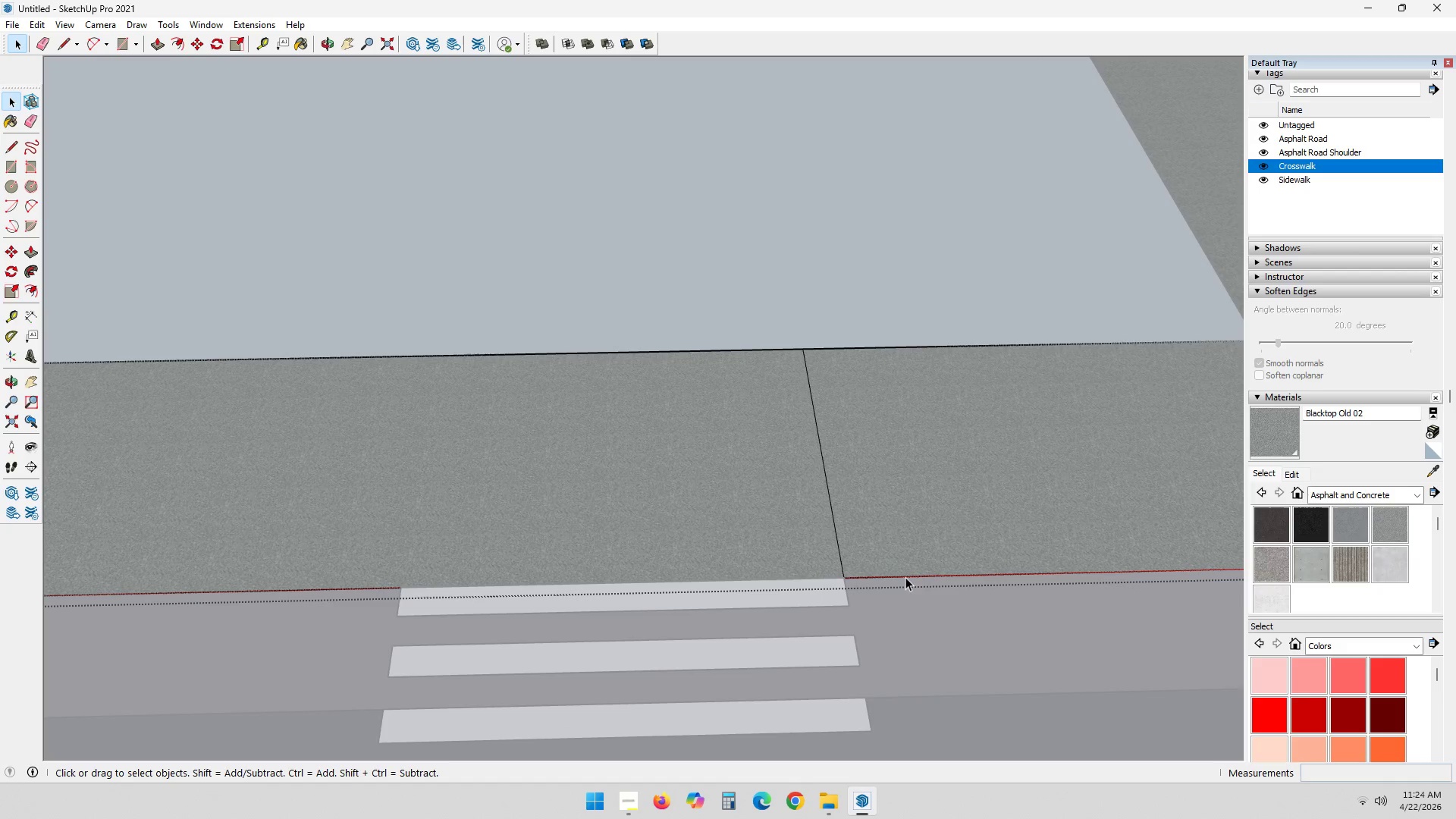 
left_click([906, 576])
 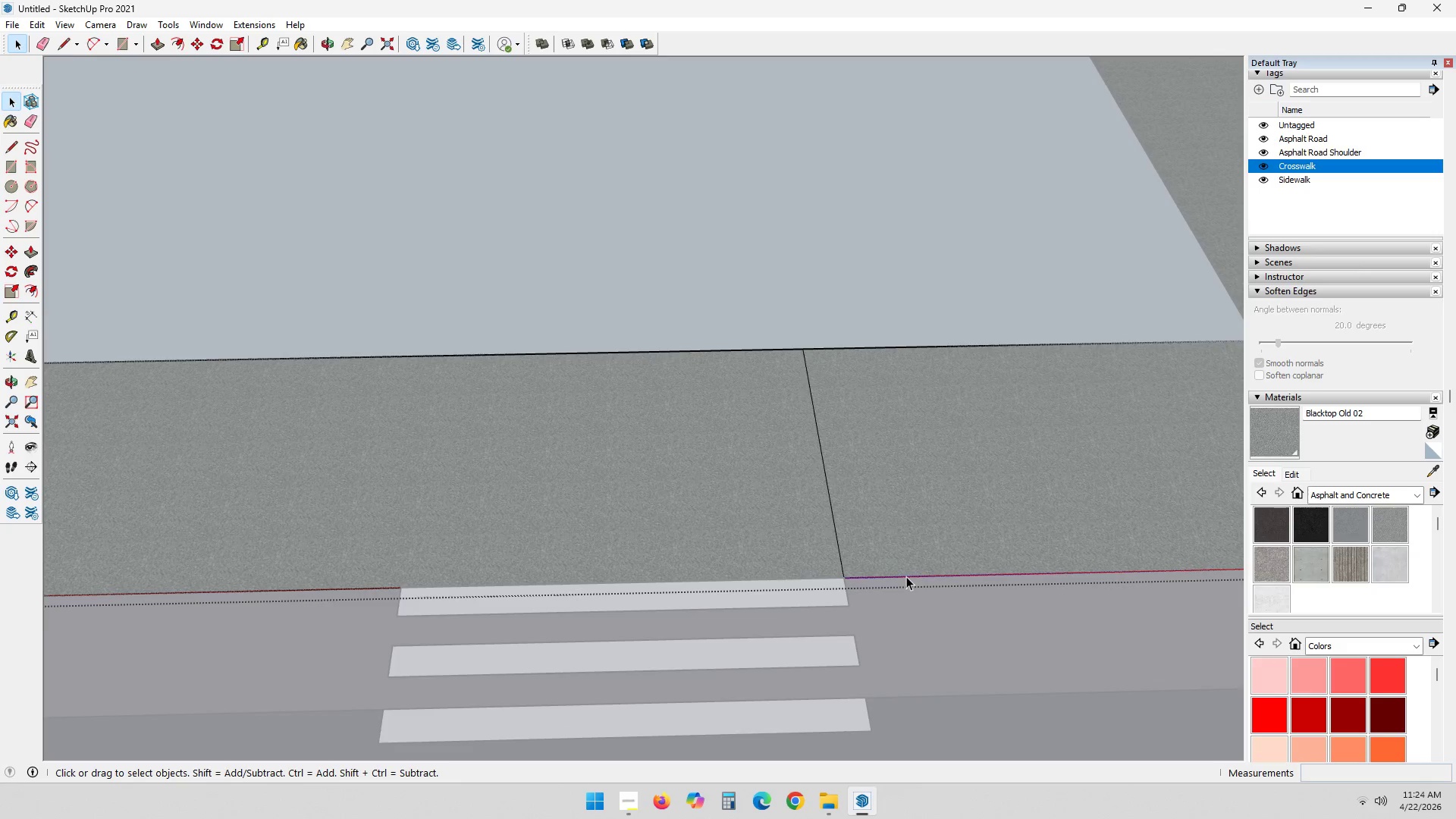 
scroll: coordinate [906, 576], scroll_direction: down, amount: 5.0
 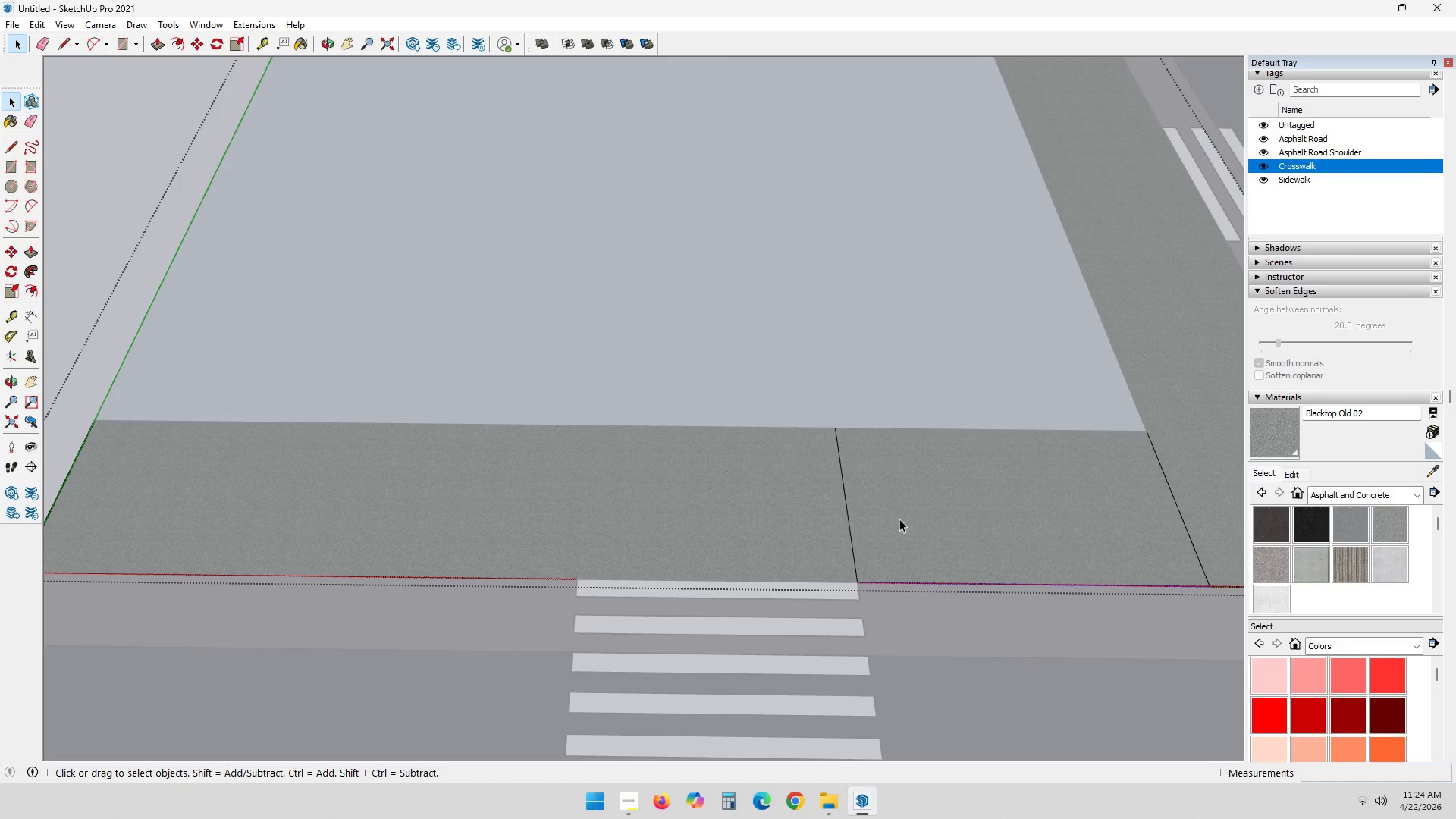 
key(T)
 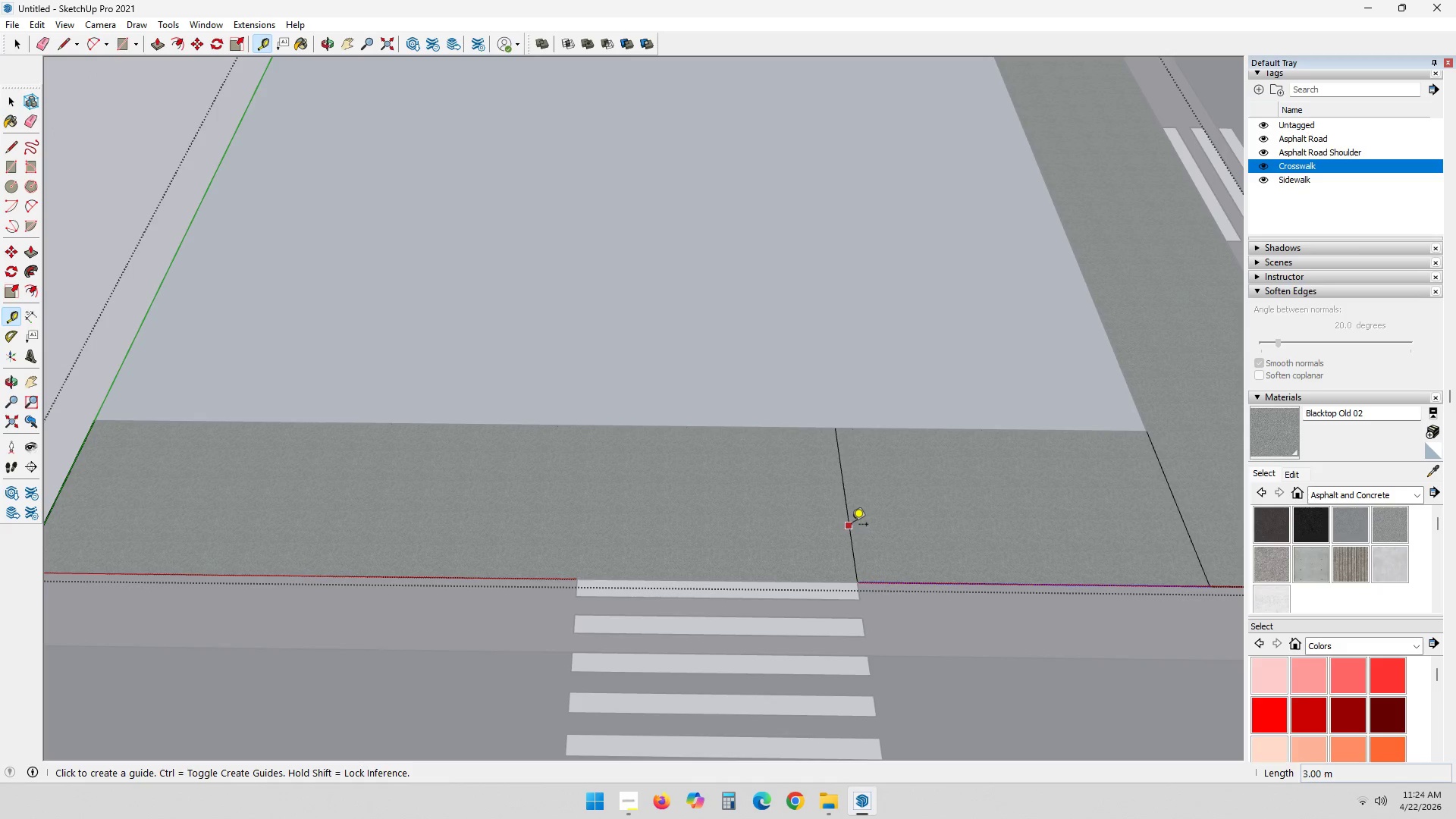 
left_click_drag(start_coordinate=[849, 526], to_coordinate=[861, 526])
 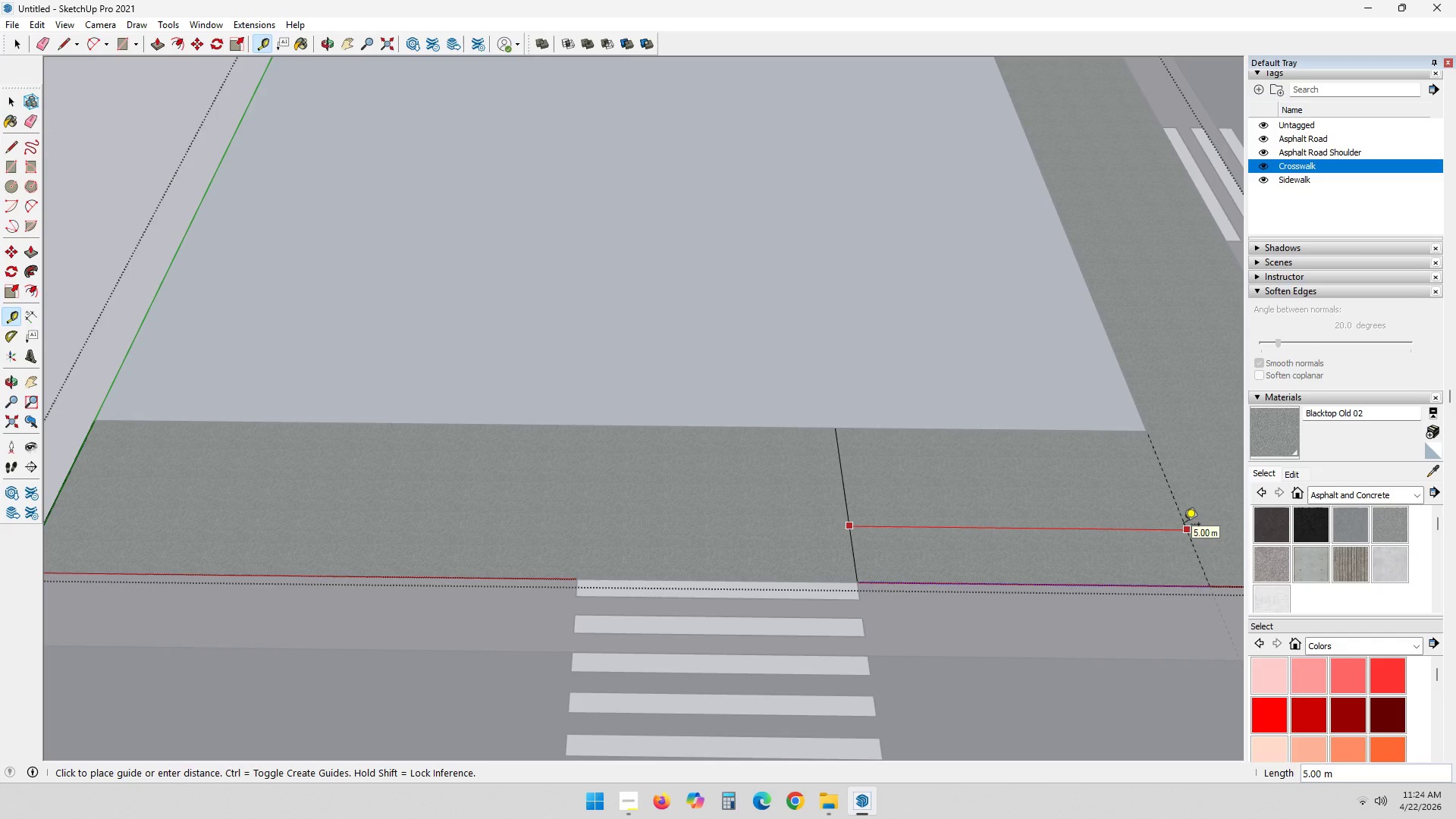 
key(Escape)
 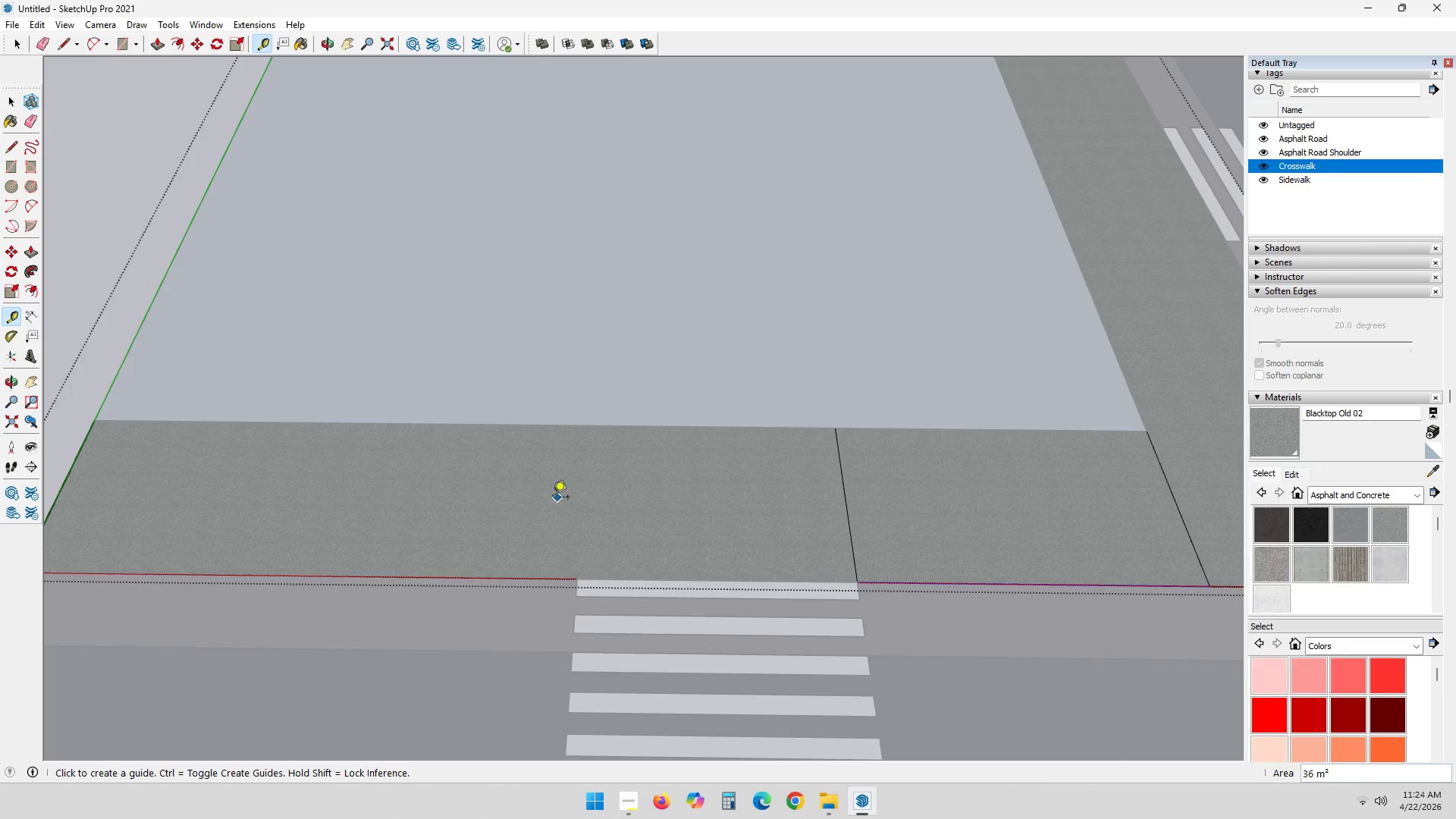 
key(Shift+ShiftLeft)
 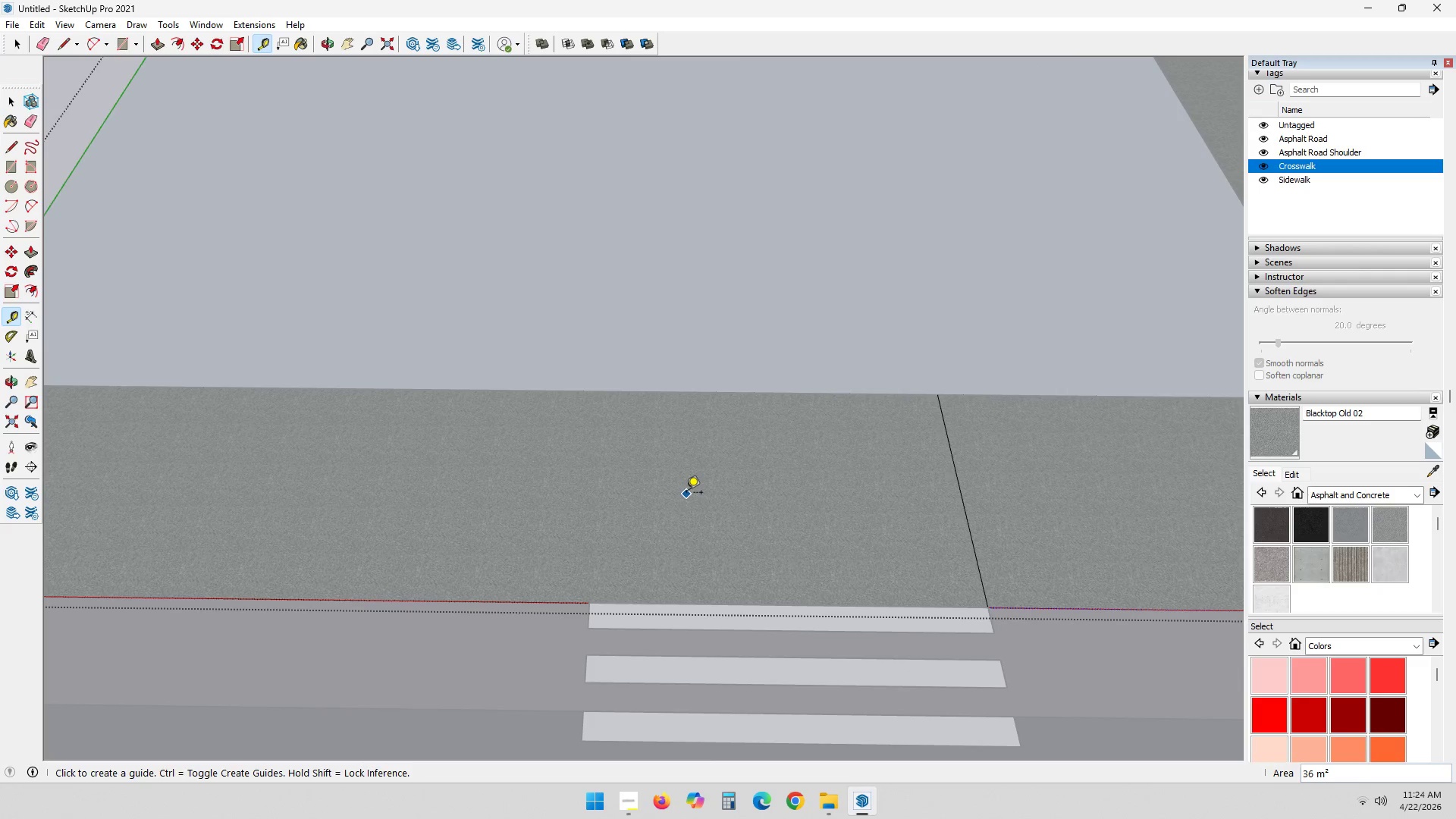 
scroll: coordinate [550, 522], scroll_direction: up, amount: 3.0
 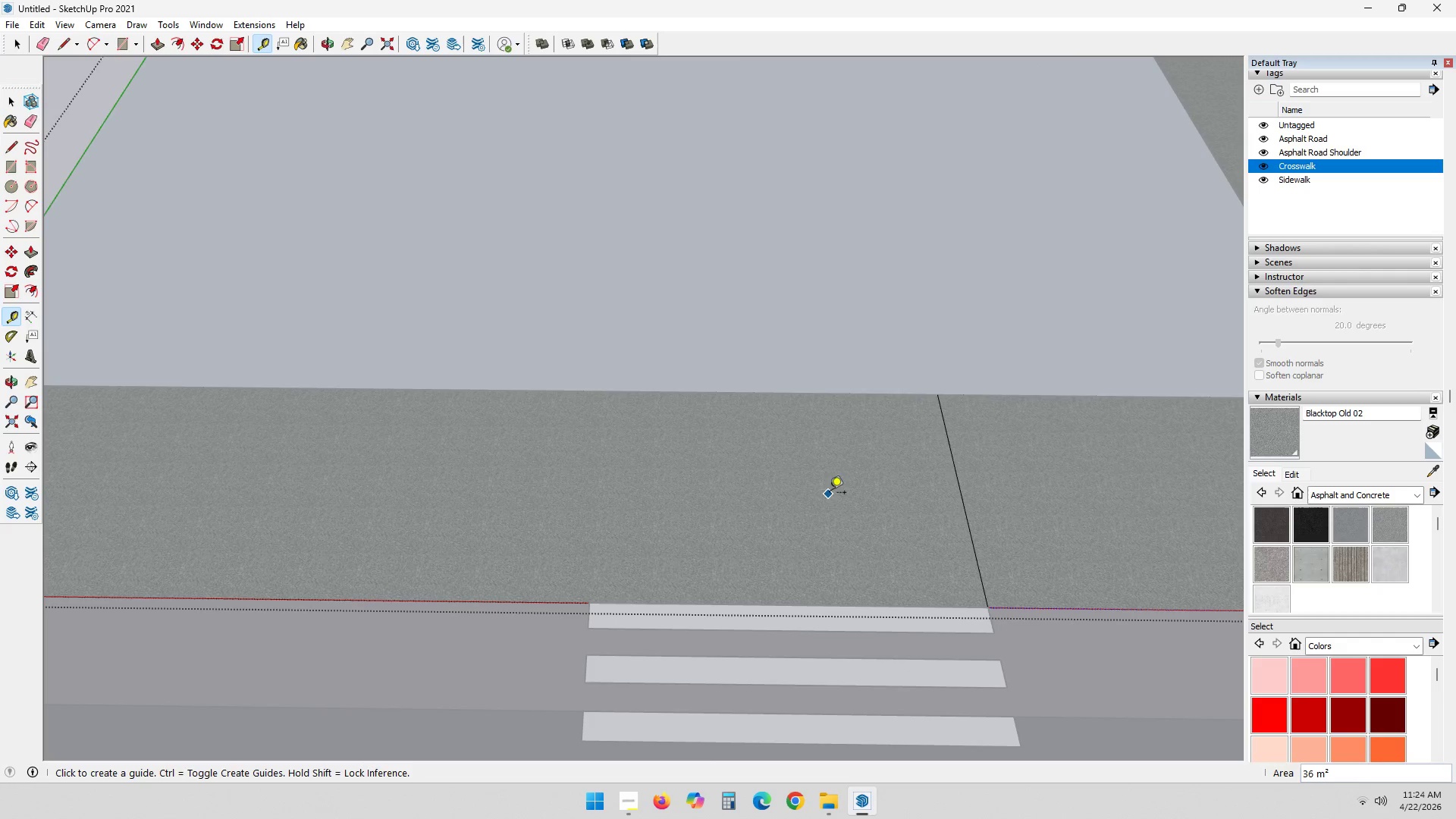 
key(L)
 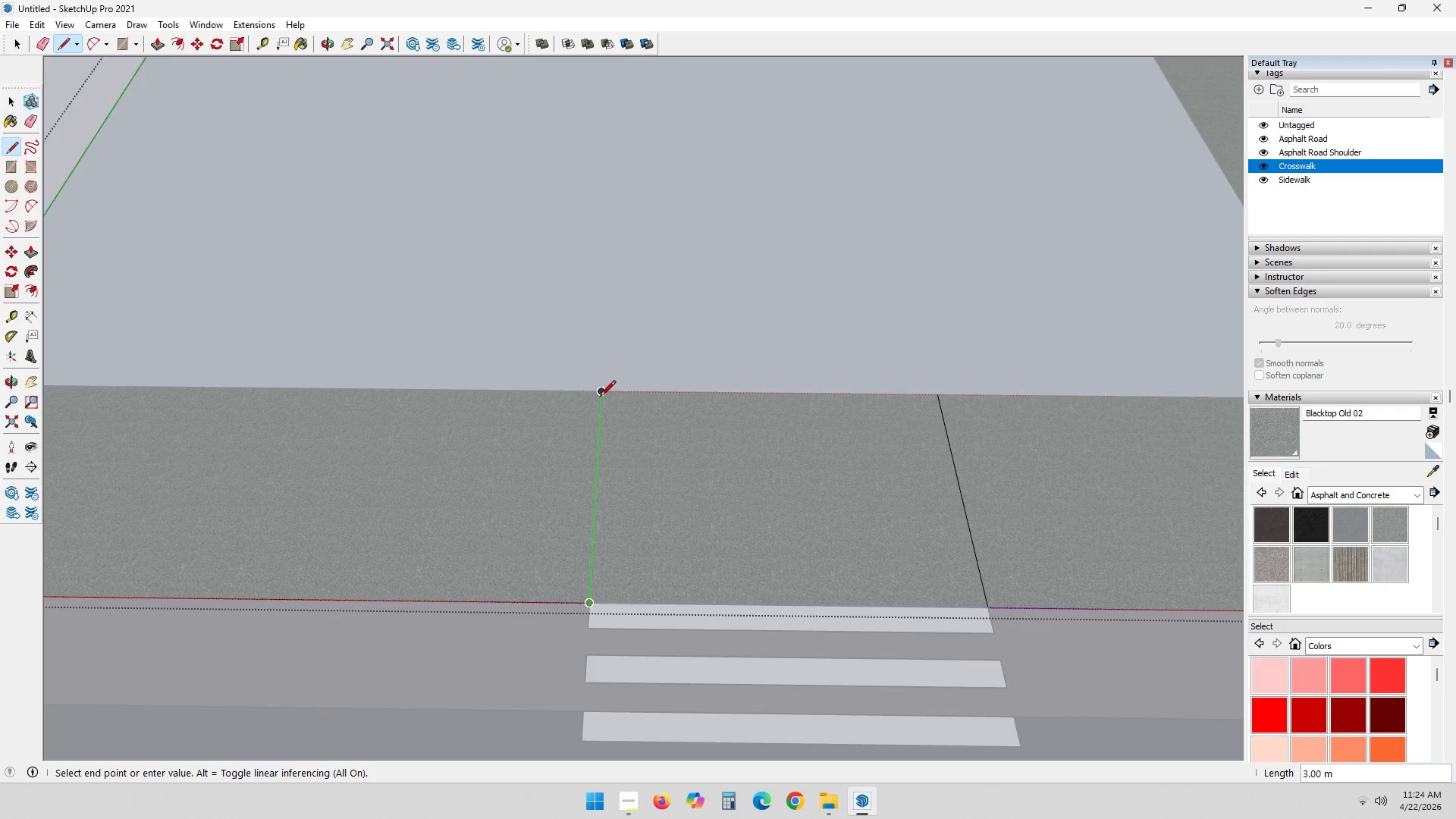 
left_click([600, 395])
 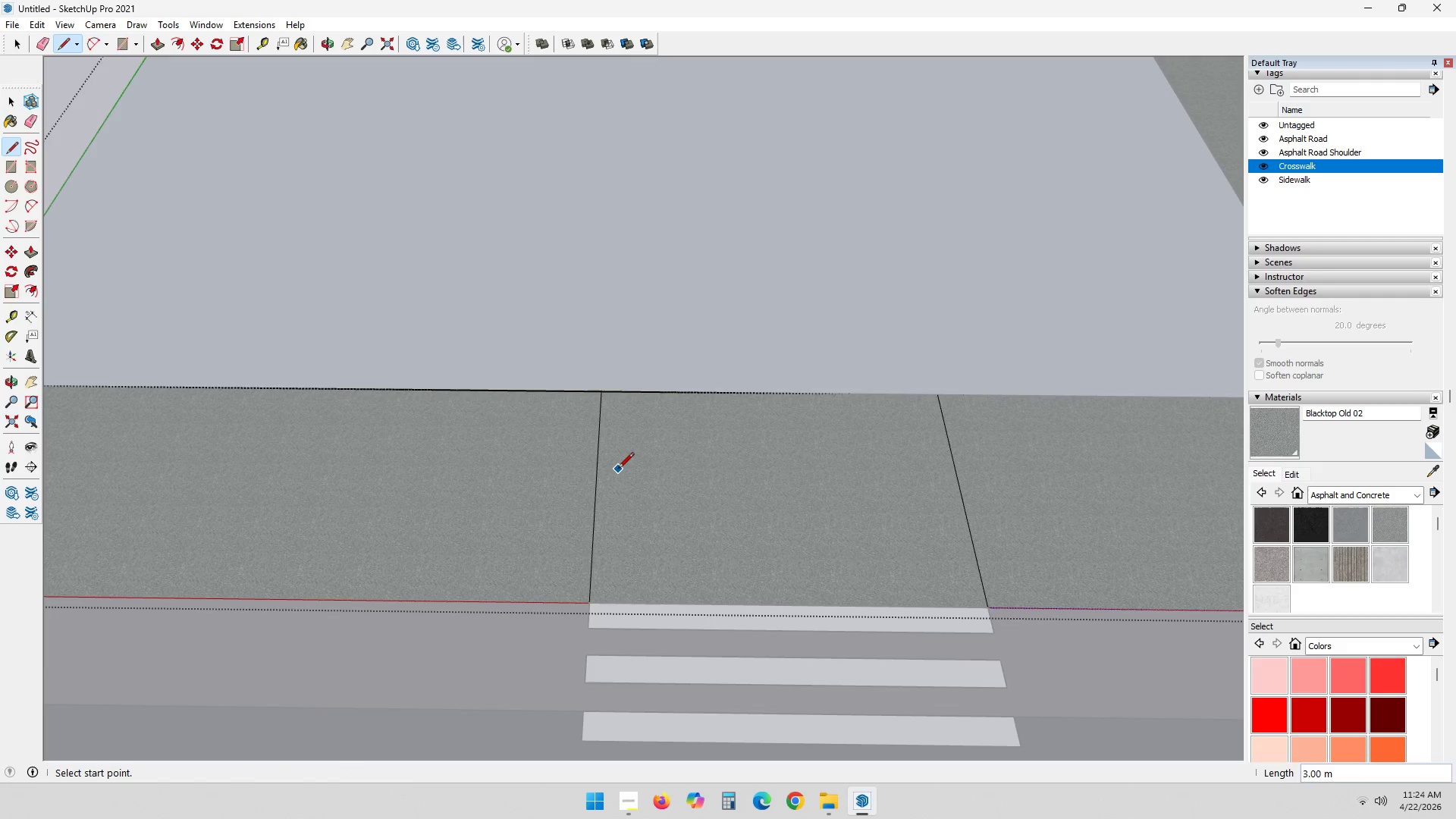 
hold_key(key=ShiftLeft, duration=0.47)
scroll: coordinate [626, 469], scroll_direction: up, amount: 1.0
 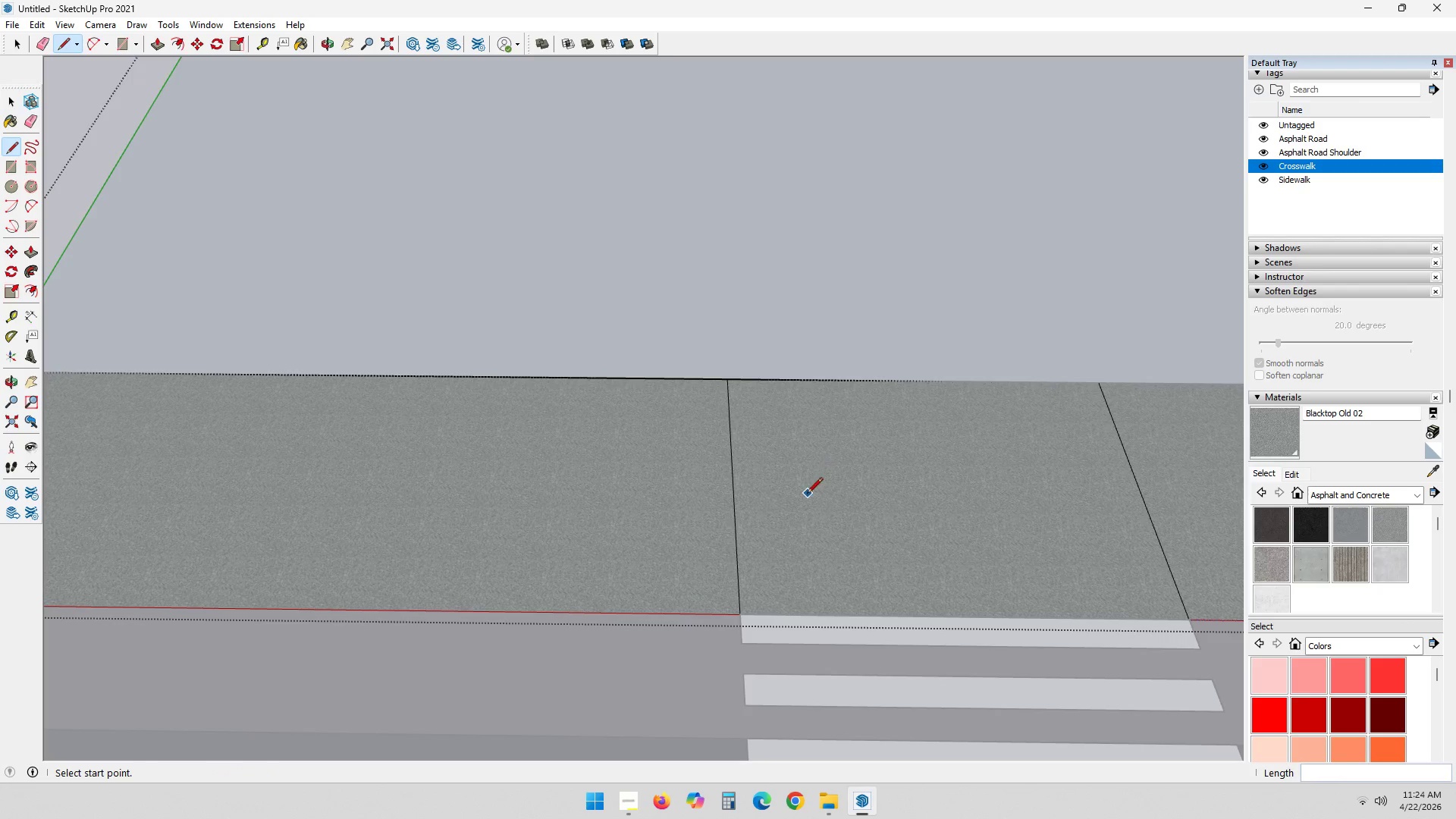 
key(Space)
 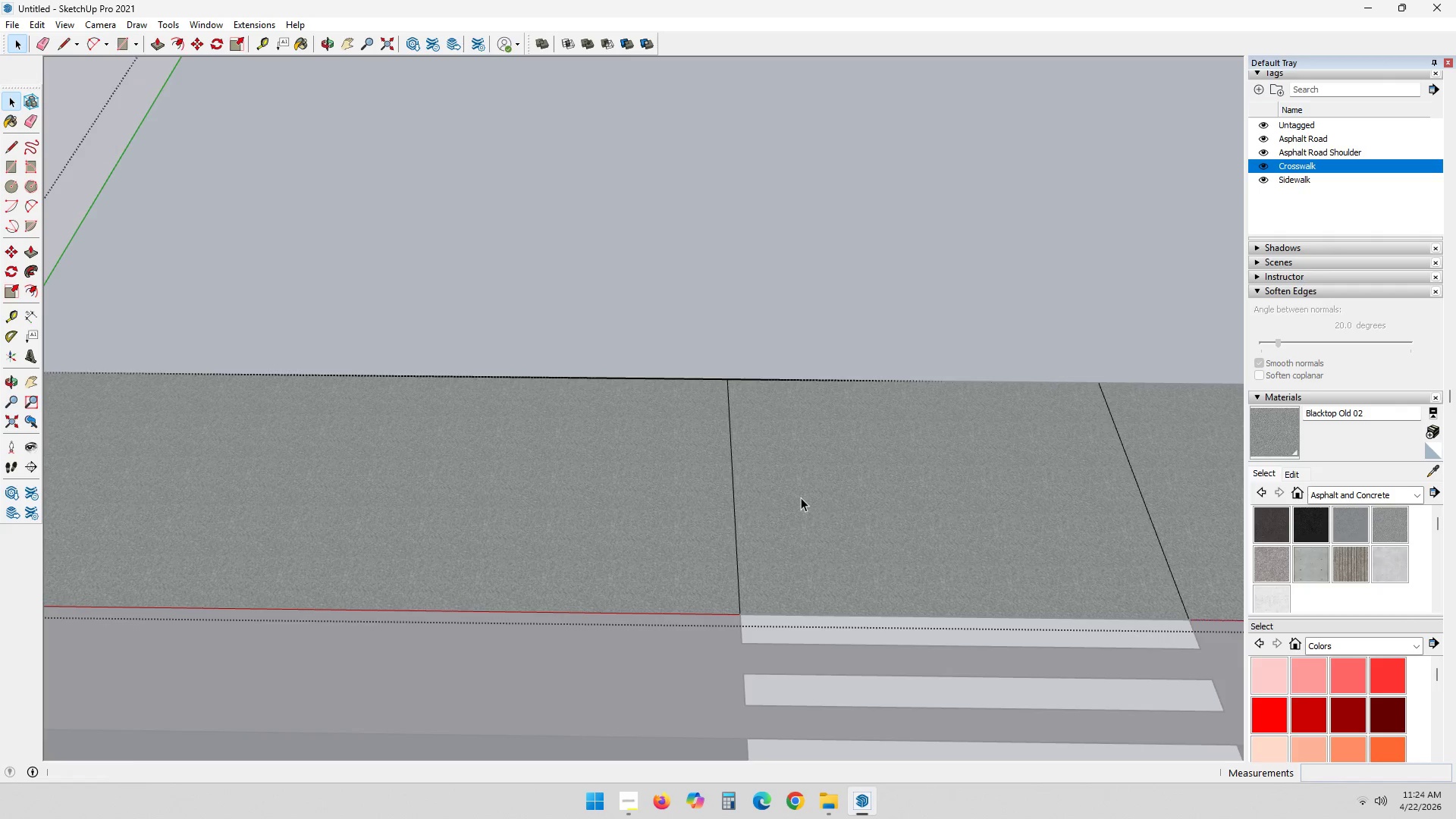 
key(M)
 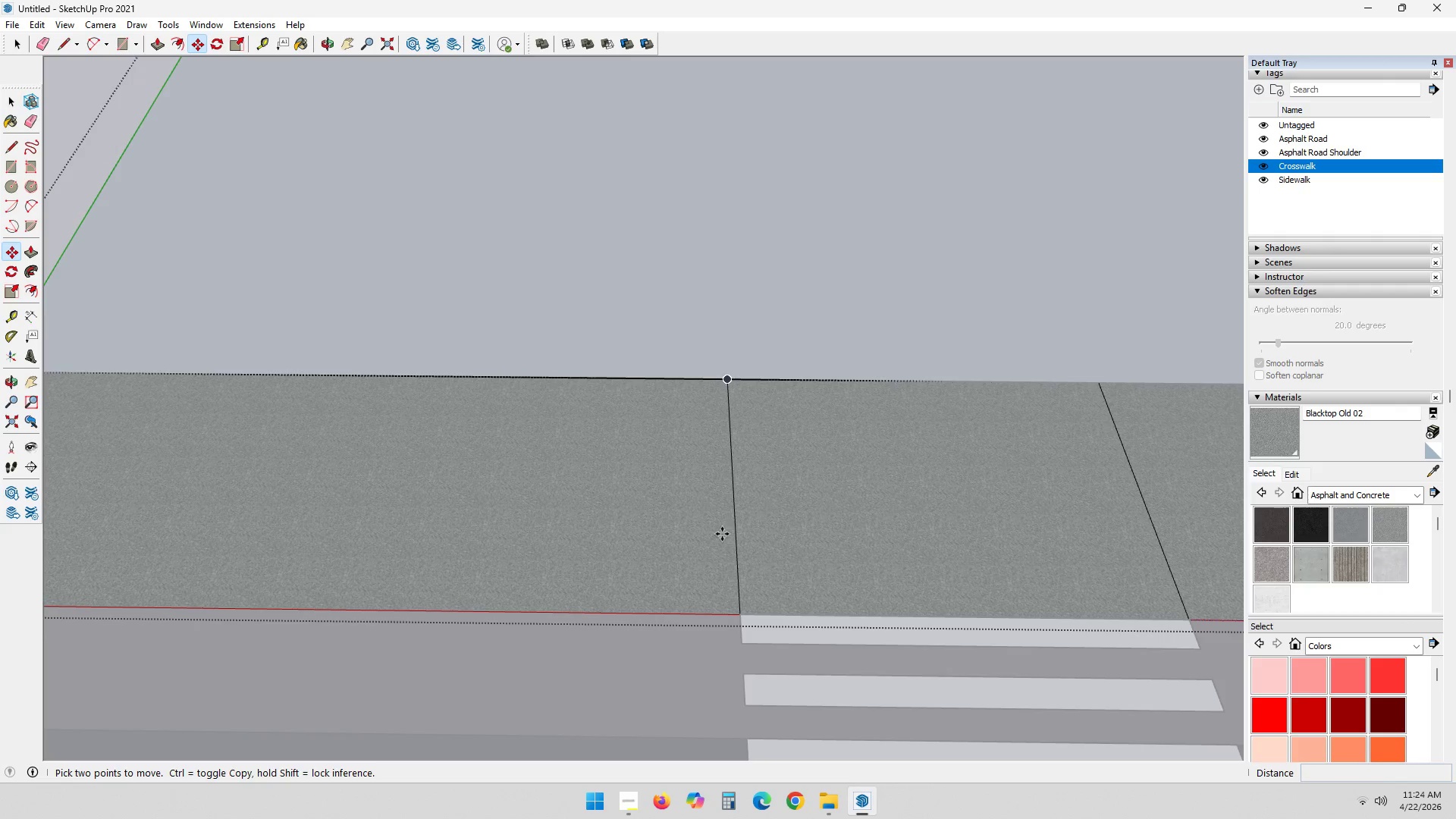 
key(Space)
 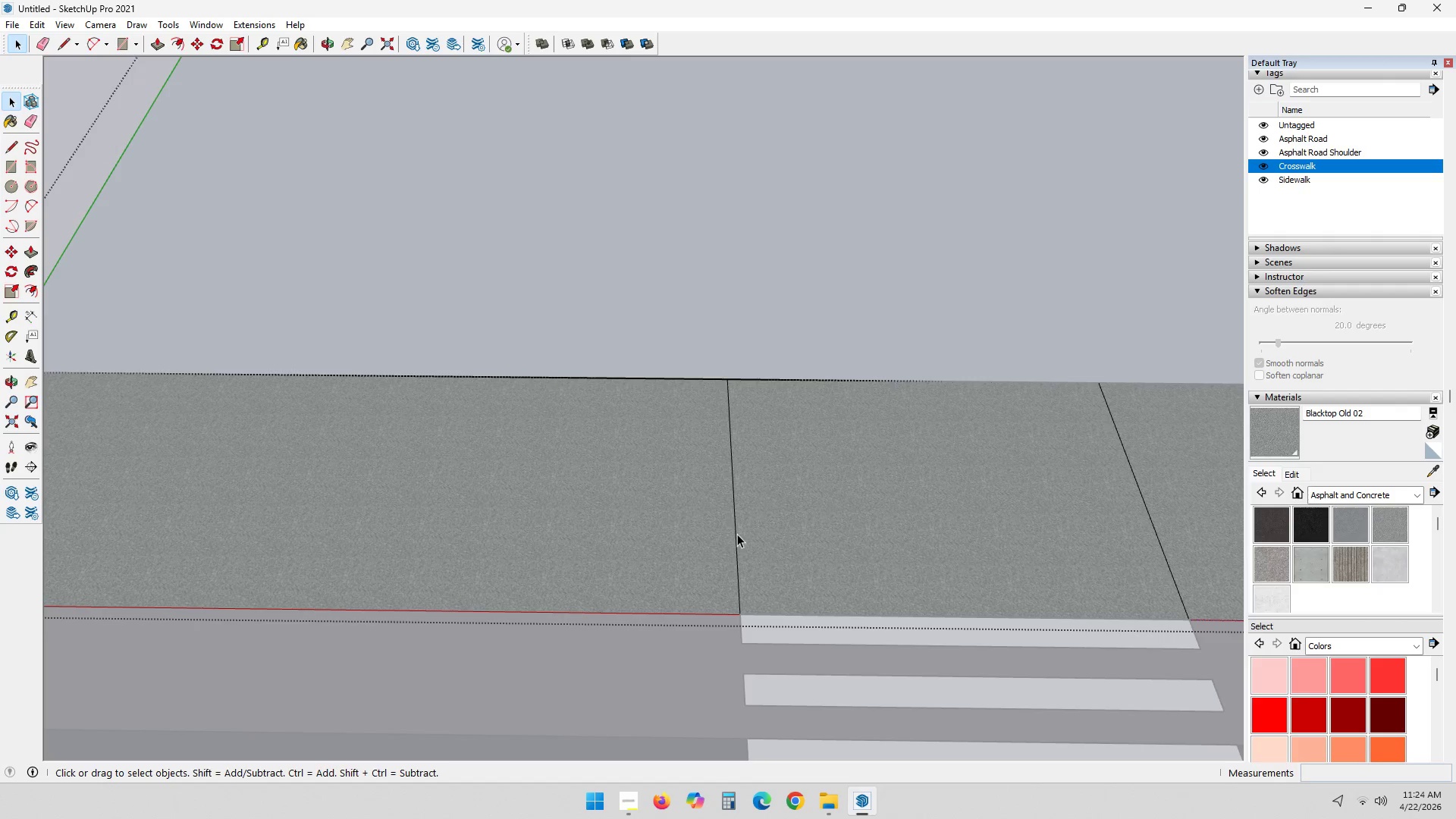 
left_click([737, 535])
 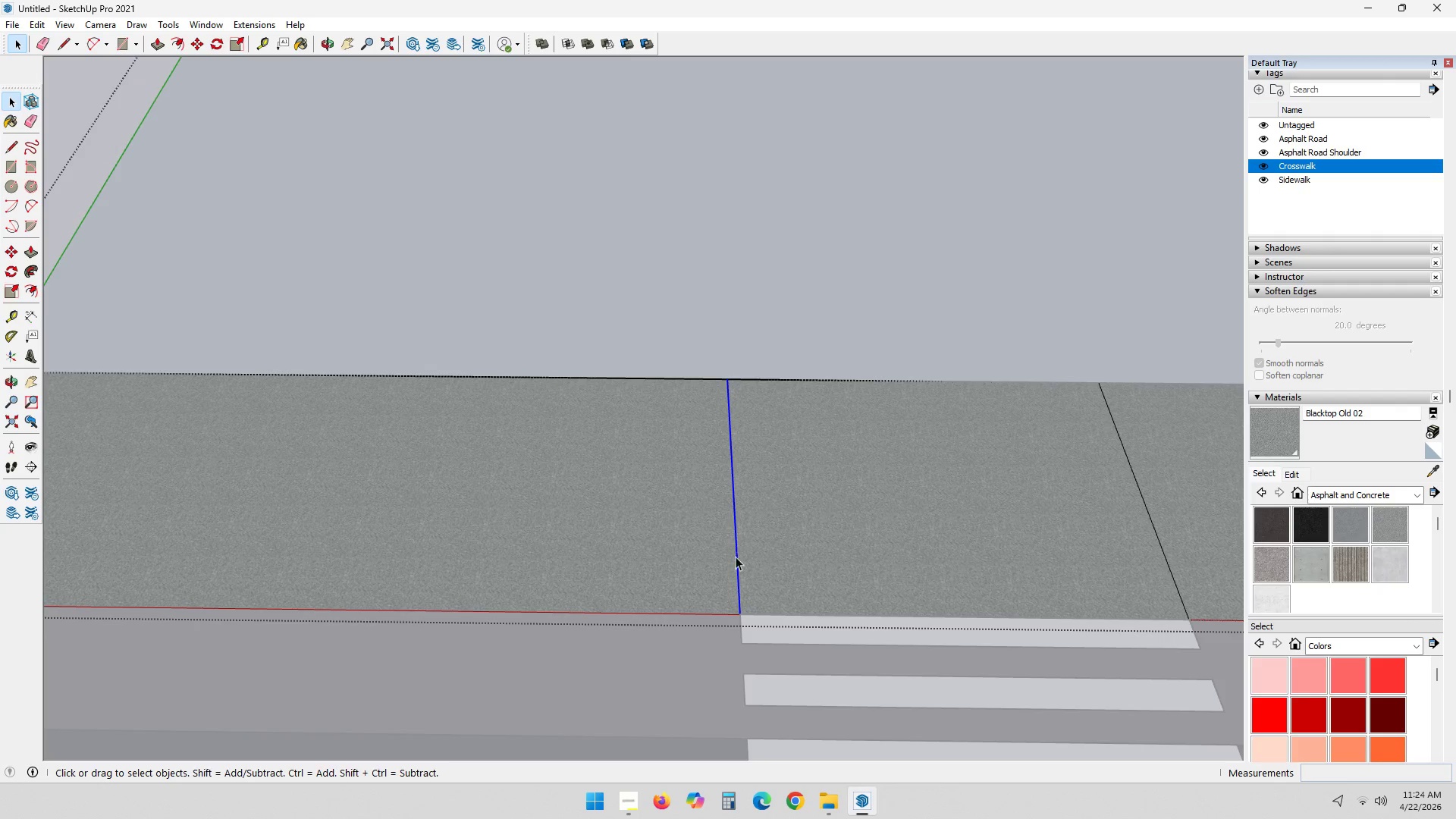 
key(M)
 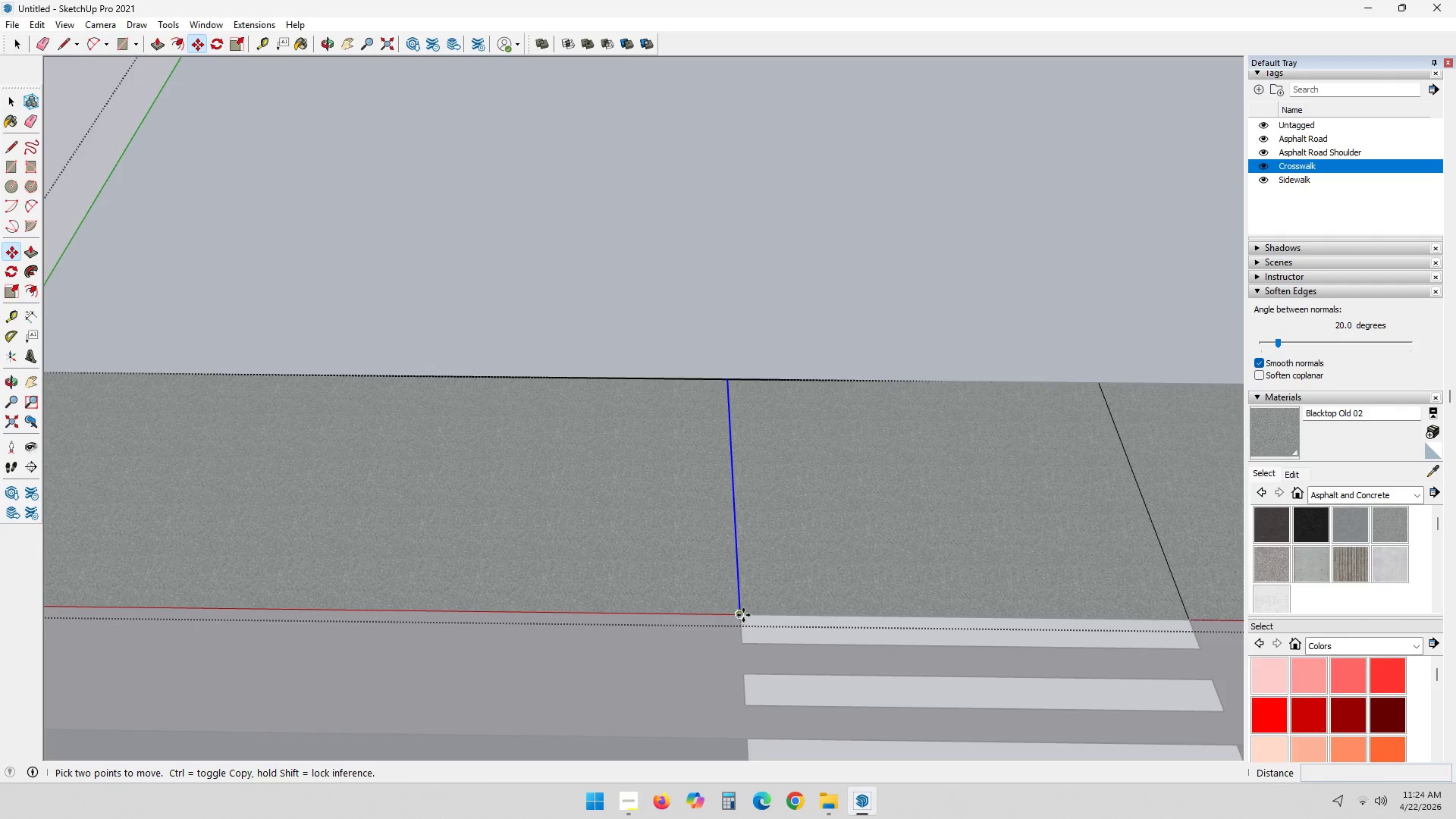 
left_click([739, 615])
 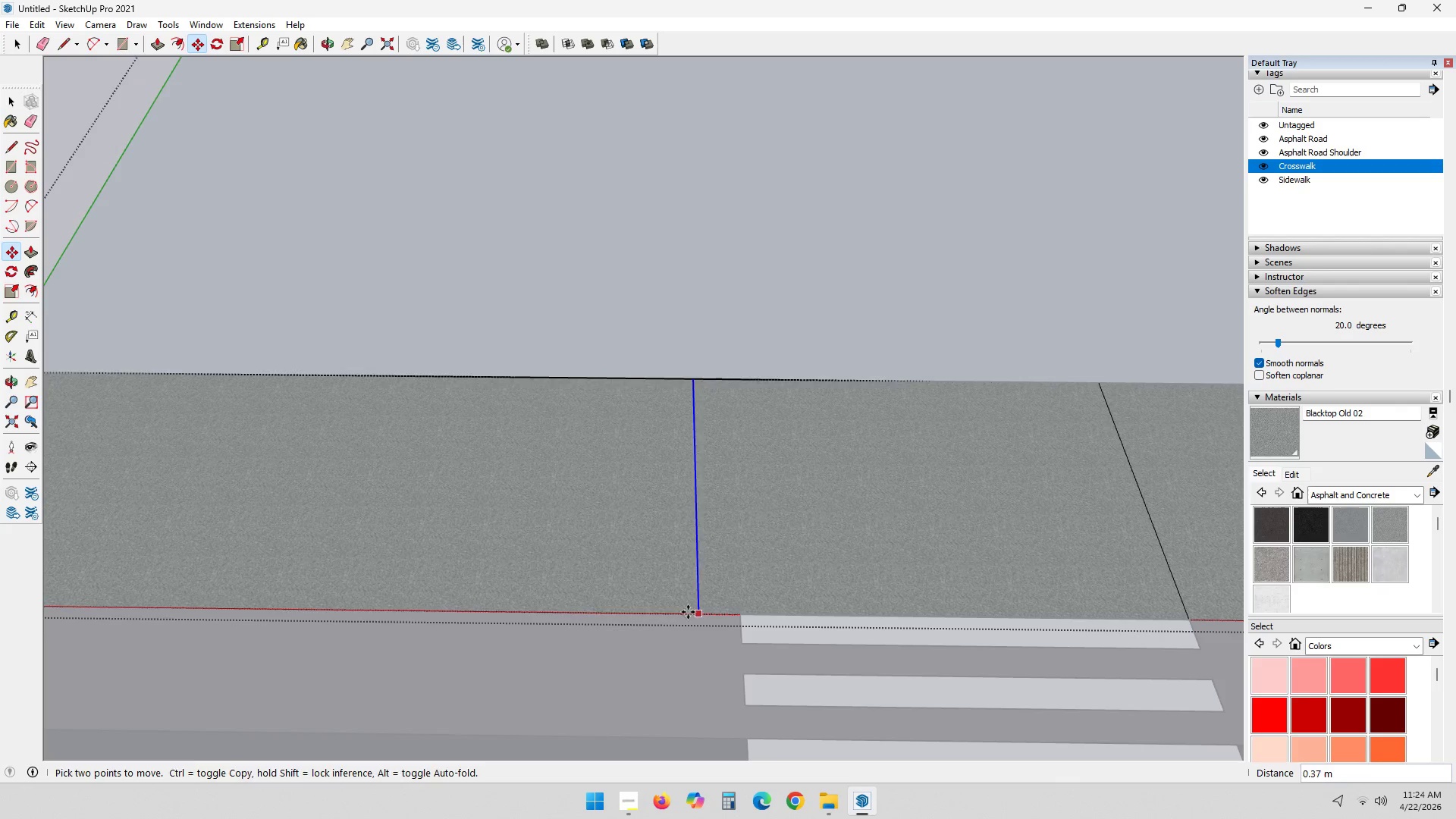 
key(Control+ControlLeft)
 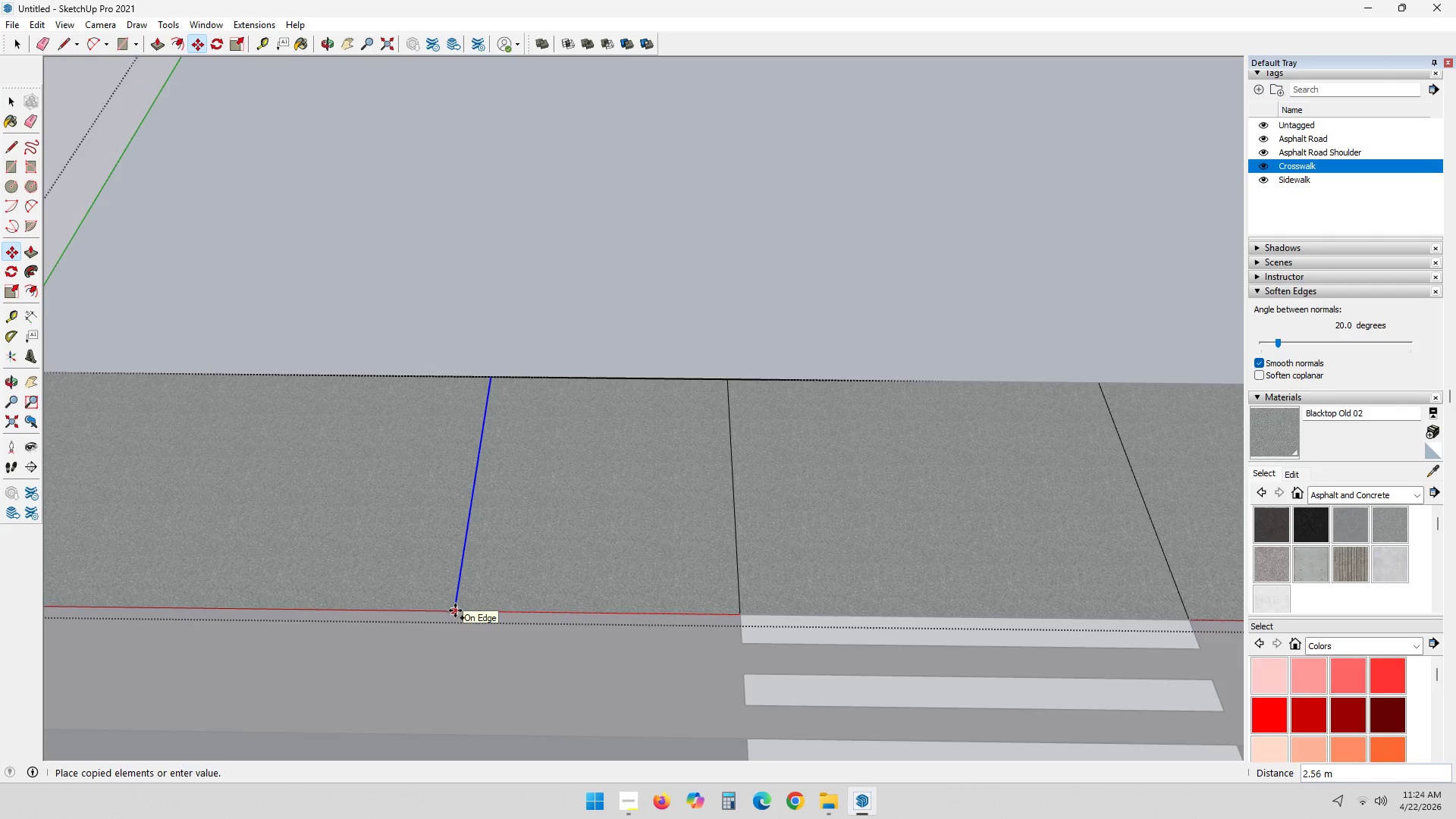 
key(Numpad5)
 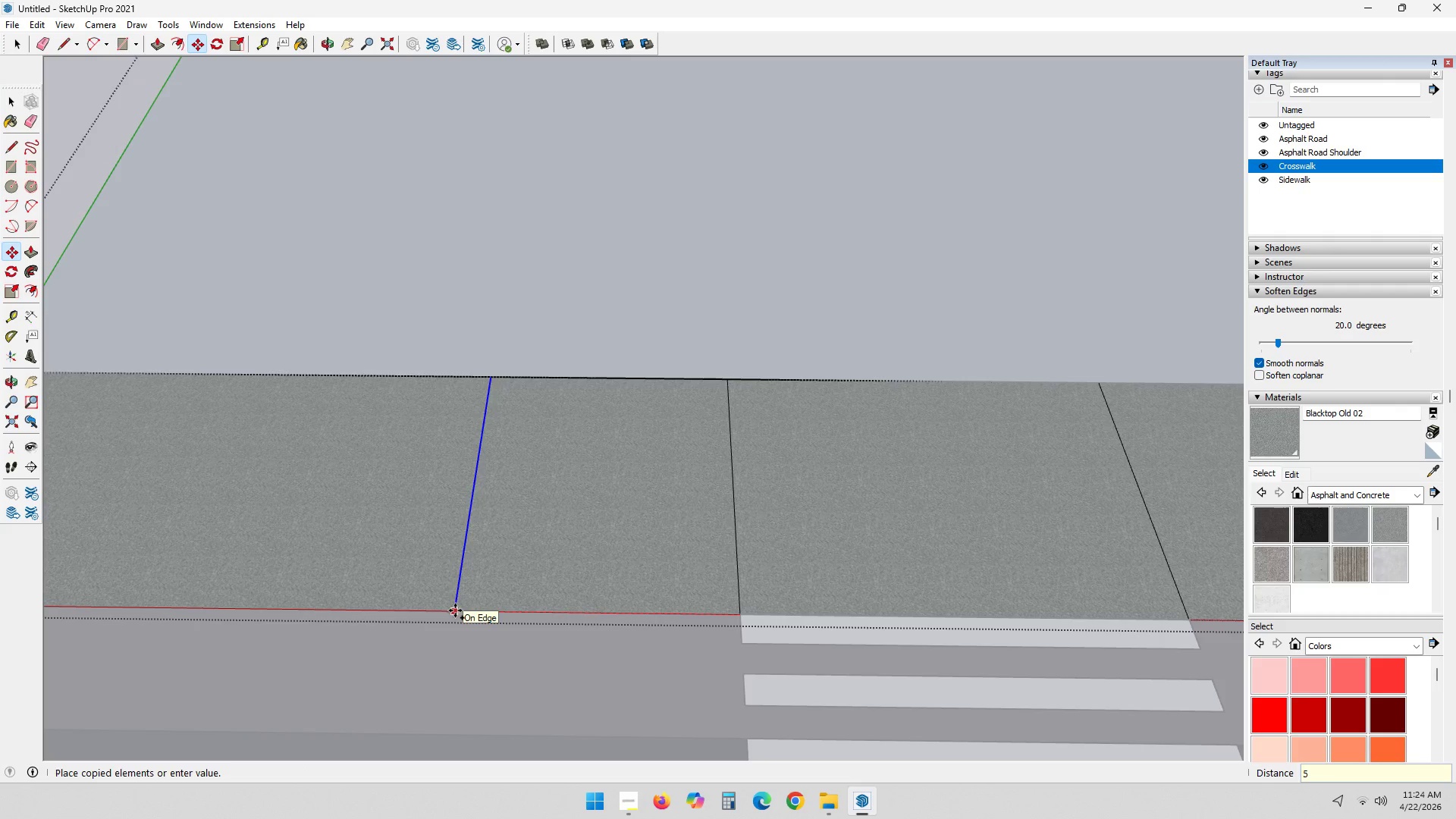 
key(NumpadEnter)
 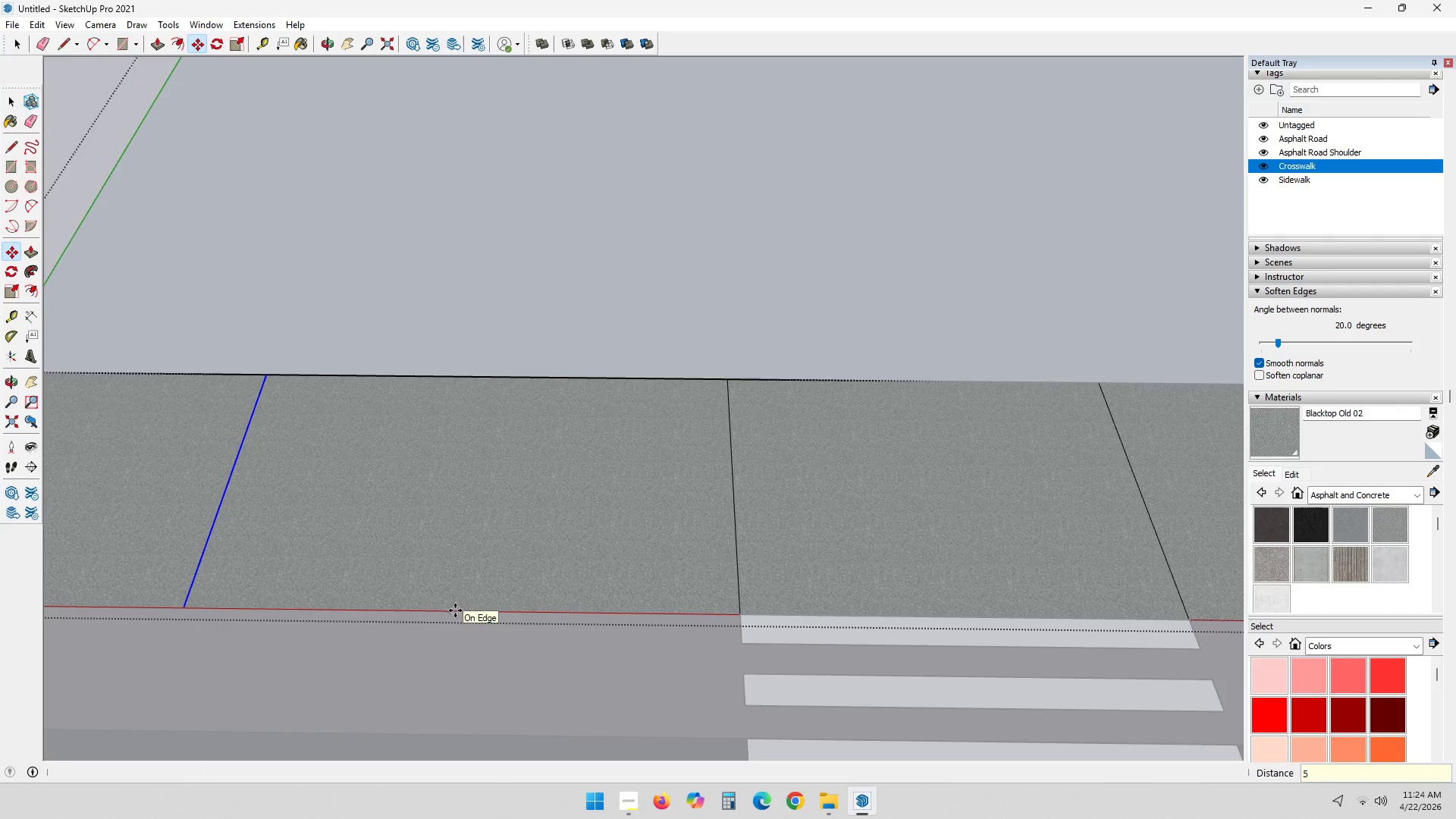 
key(Space)
 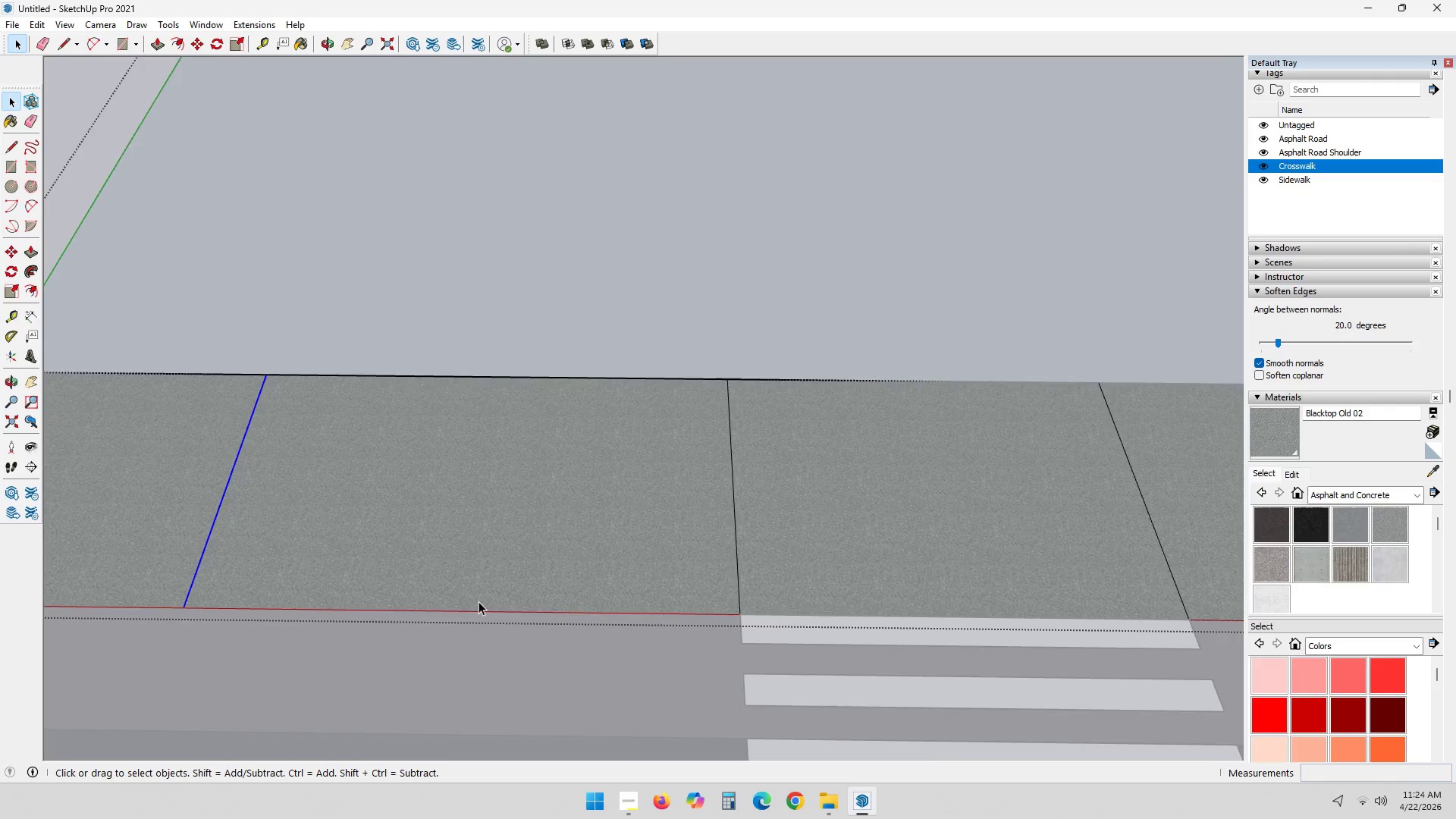 
scroll: coordinate [499, 591], scroll_direction: down, amount: 6.0
 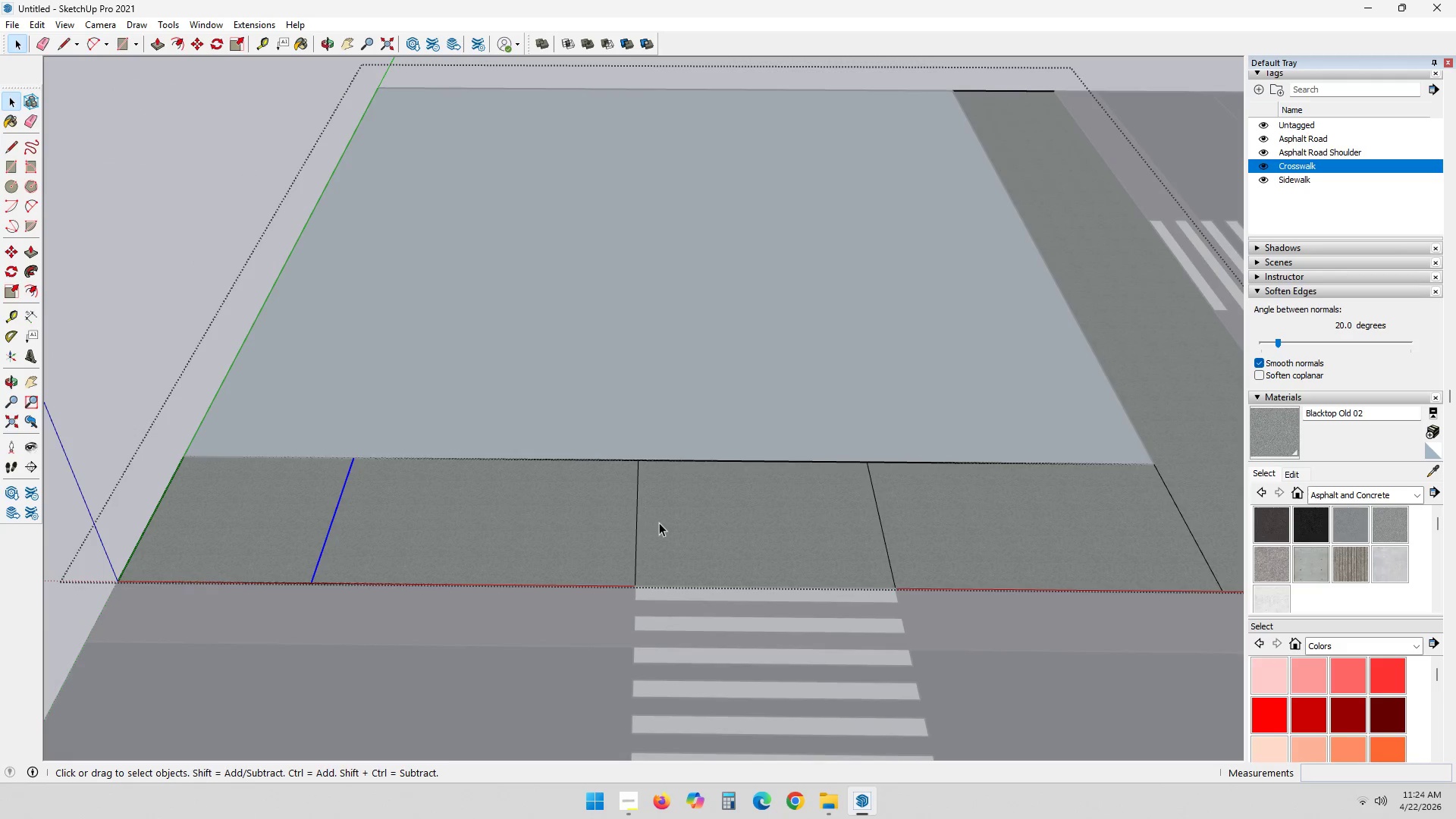 
key(Shift+ShiftLeft)
 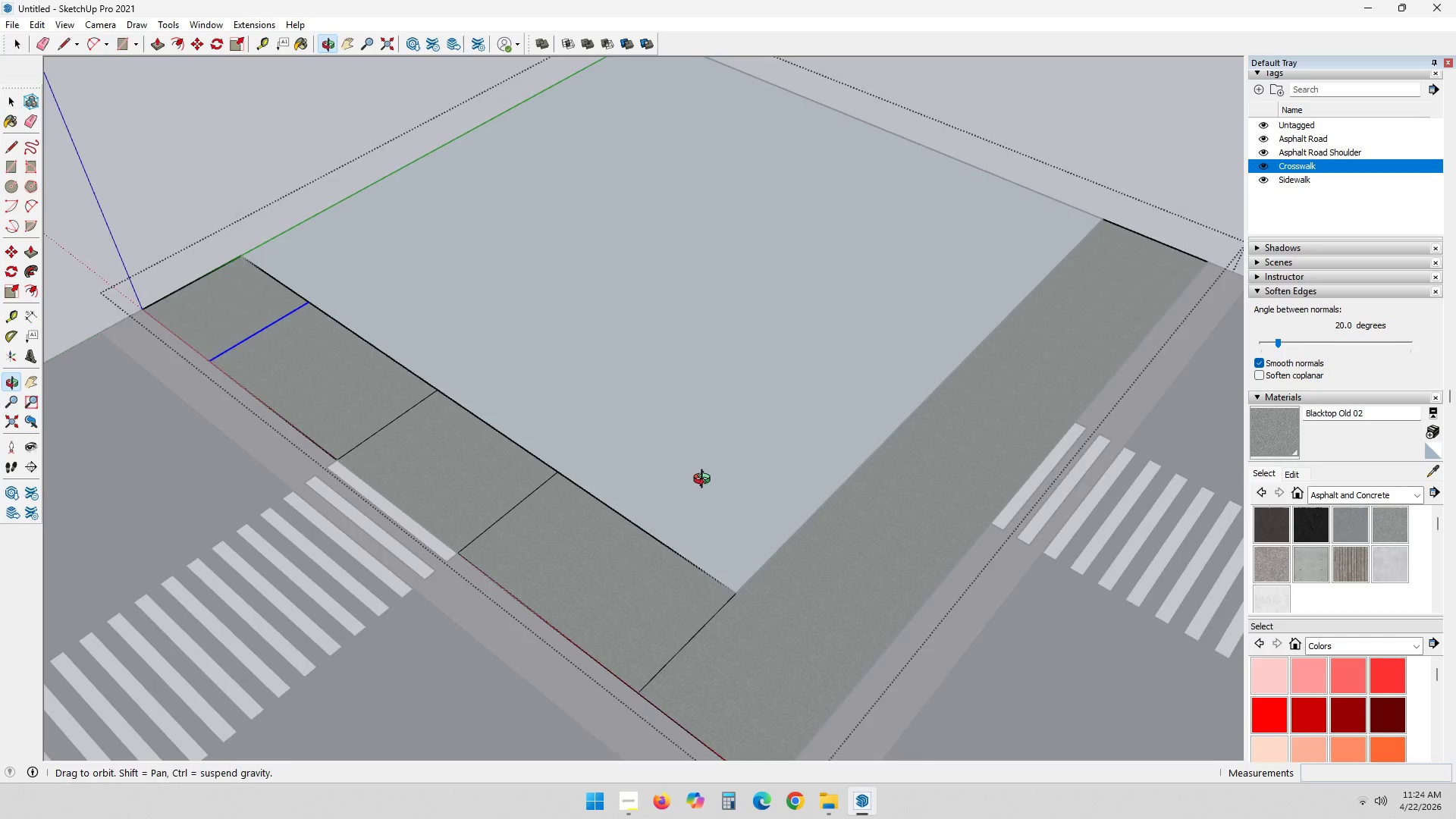 
scroll: coordinate [742, 500], scroll_direction: down, amount: 7.0
 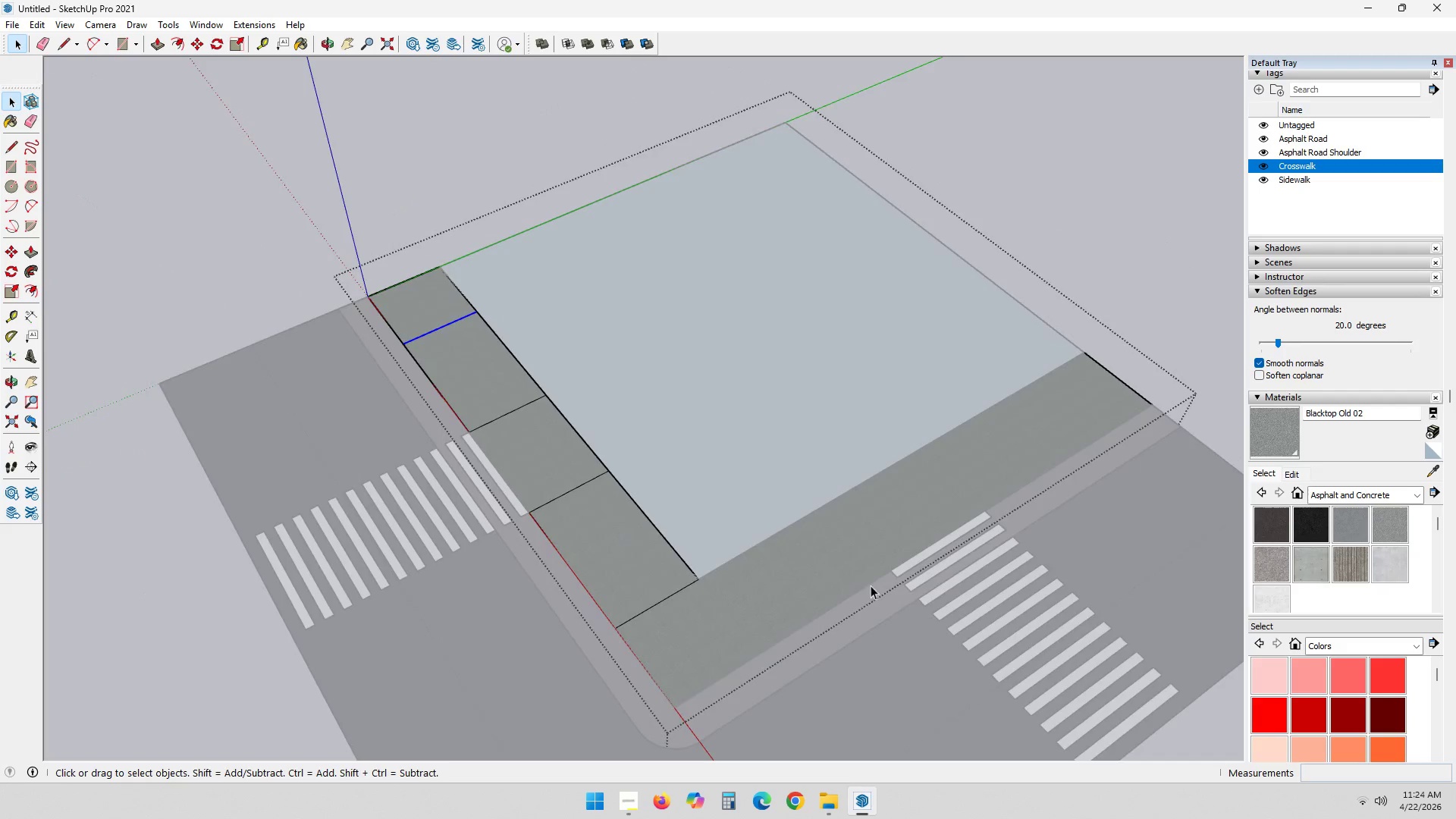 
scroll: coordinate [881, 590], scroll_direction: up, amount: 3.0
 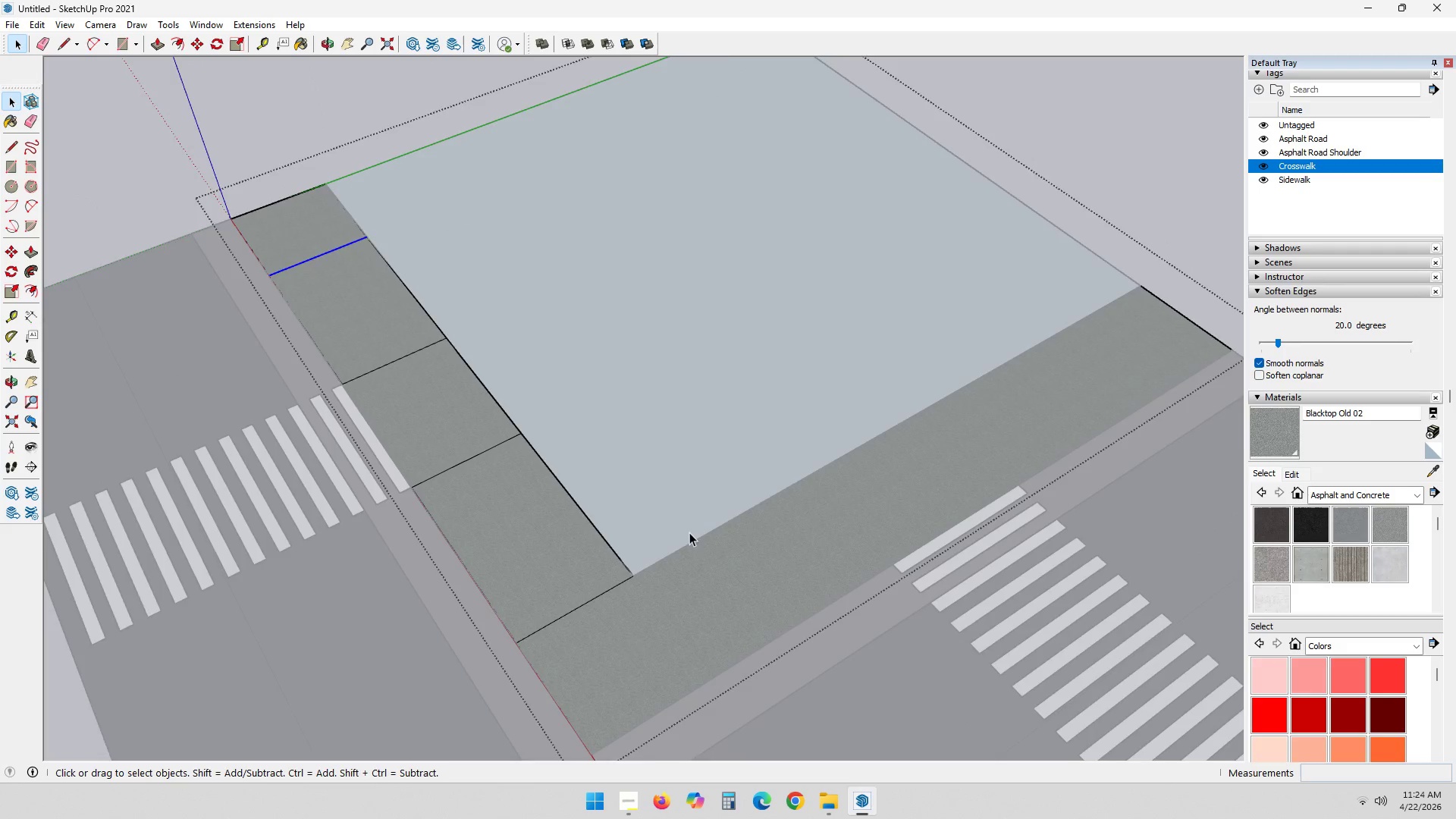 
scroll: coordinate [659, 538], scroll_direction: down, amount: 2.0
 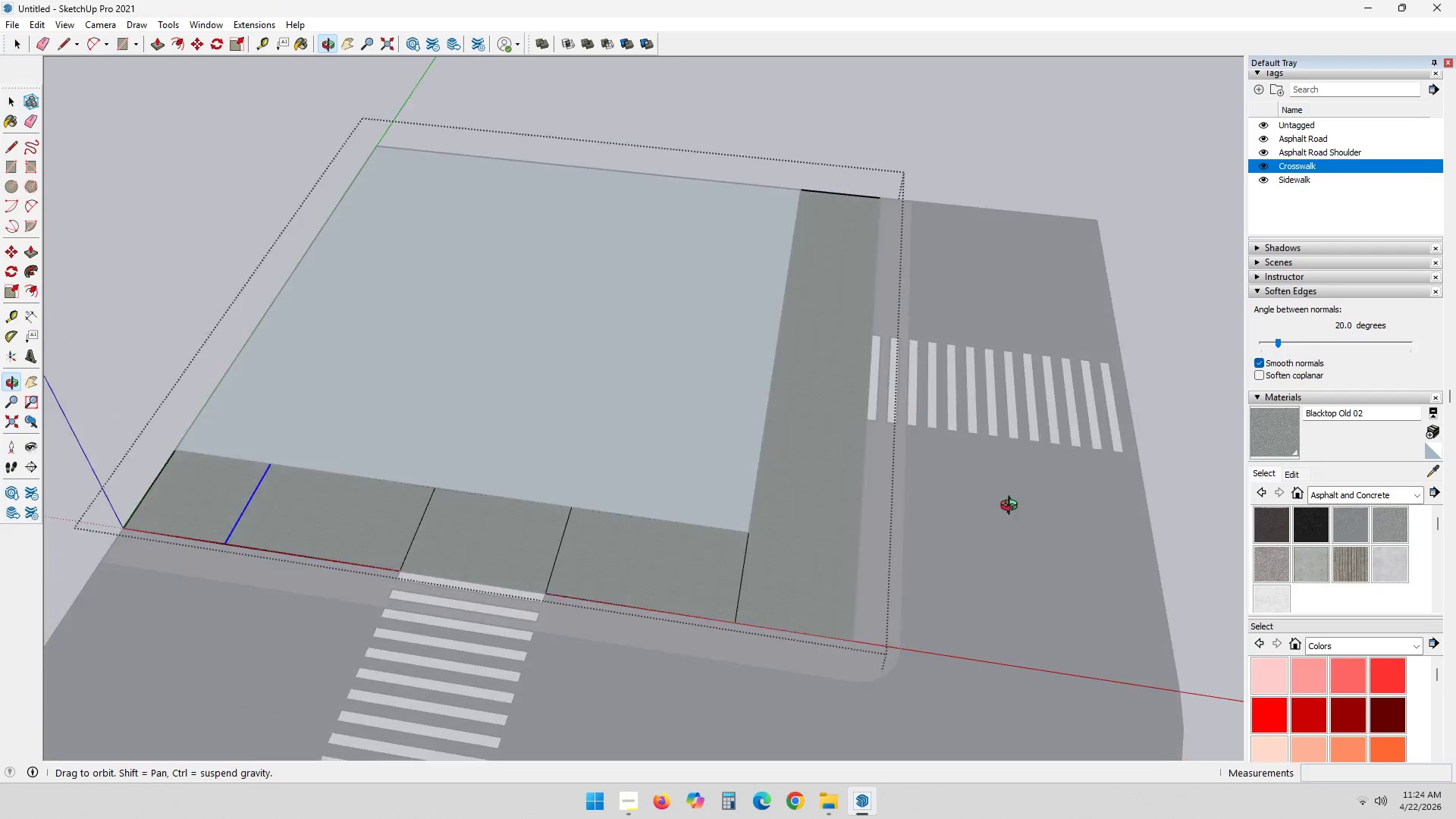 
scroll: coordinate [606, 607], scroll_direction: up, amount: 7.0
 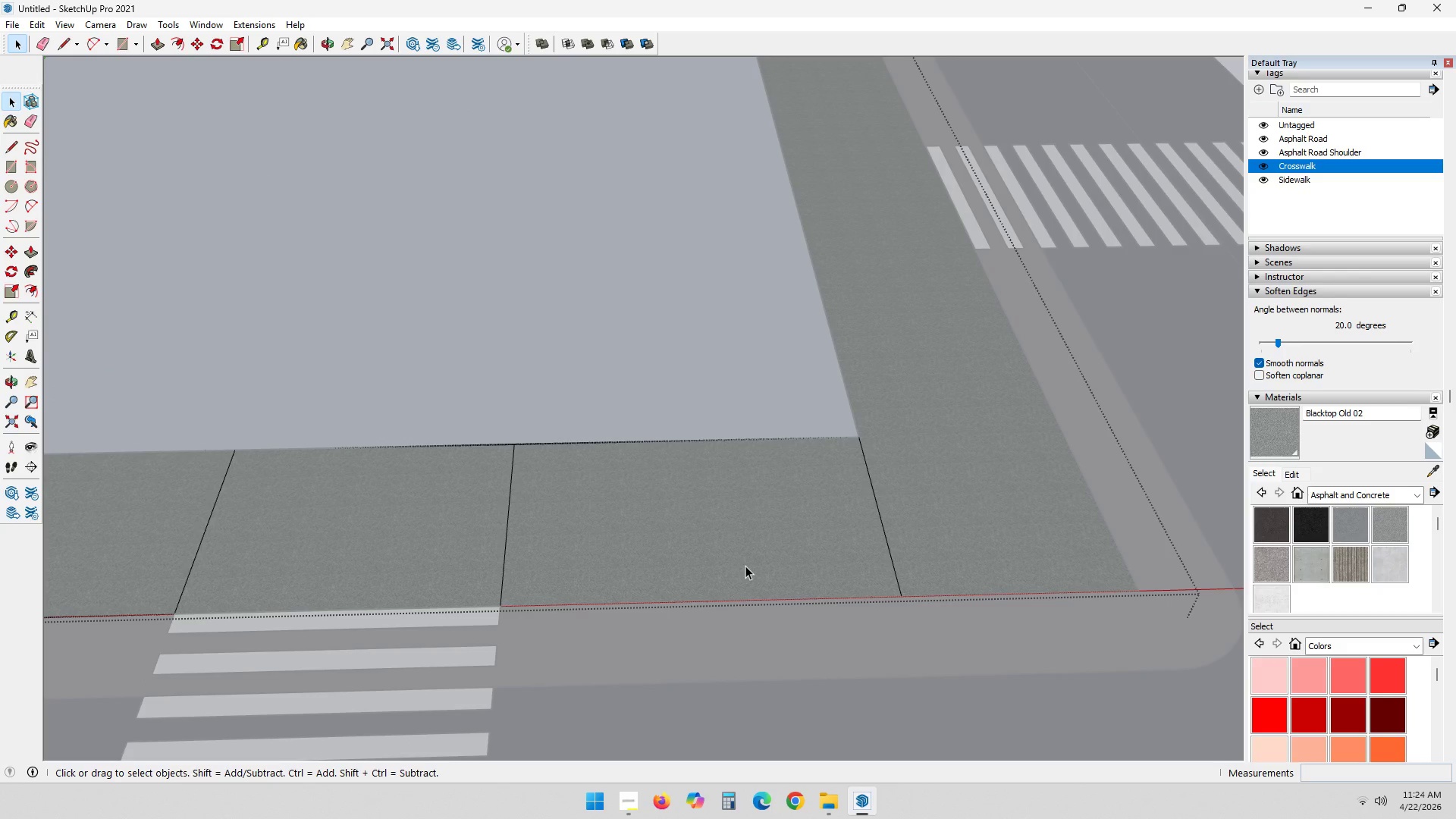 
wait(9.09)
 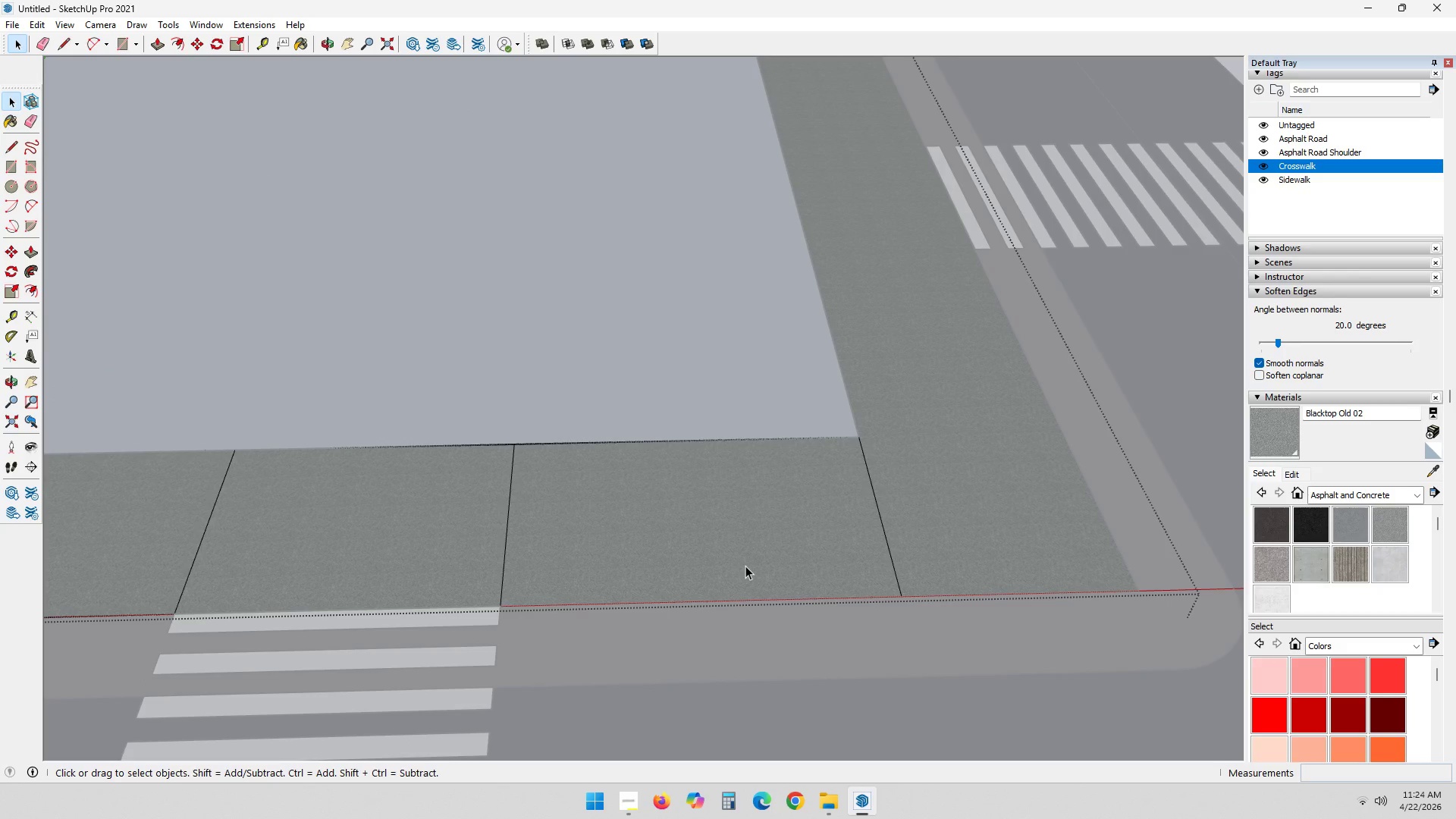 
scroll: coordinate [607, 475], scroll_direction: up, amount: 4.0
 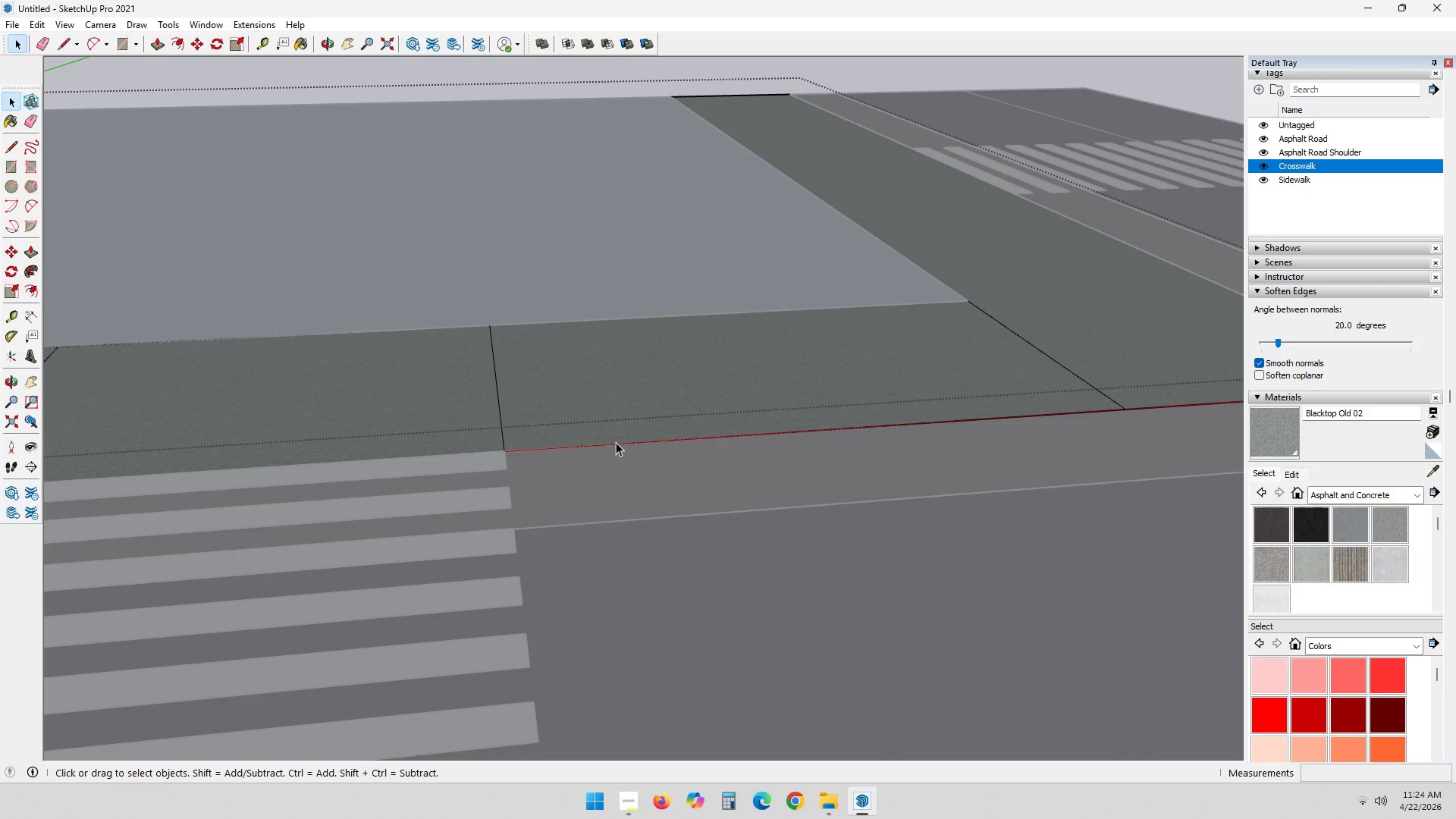 
scroll: coordinate [666, 447], scroll_direction: down, amount: 10.0
 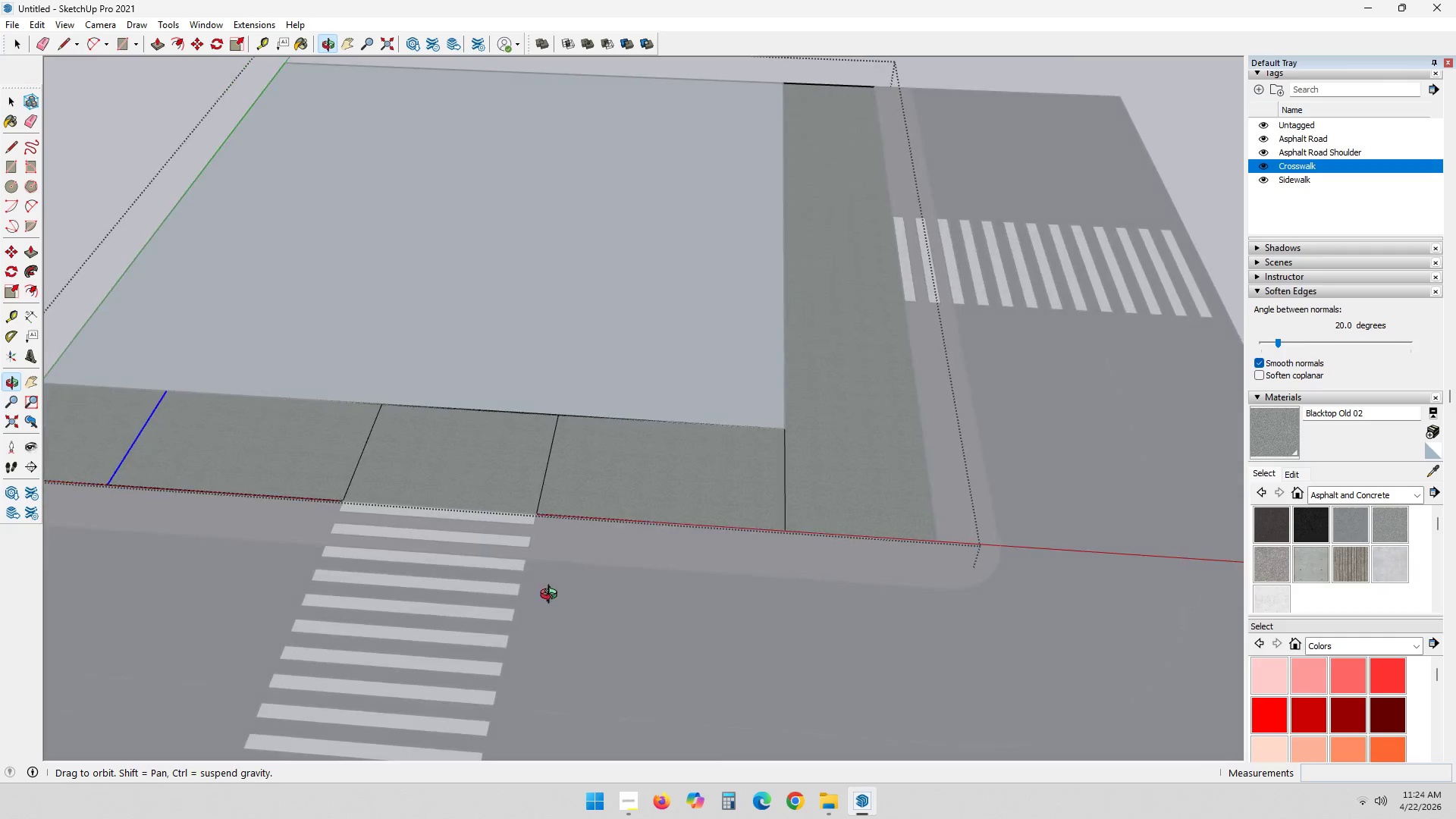 
scroll: coordinate [748, 542], scroll_direction: up, amount: 3.0
 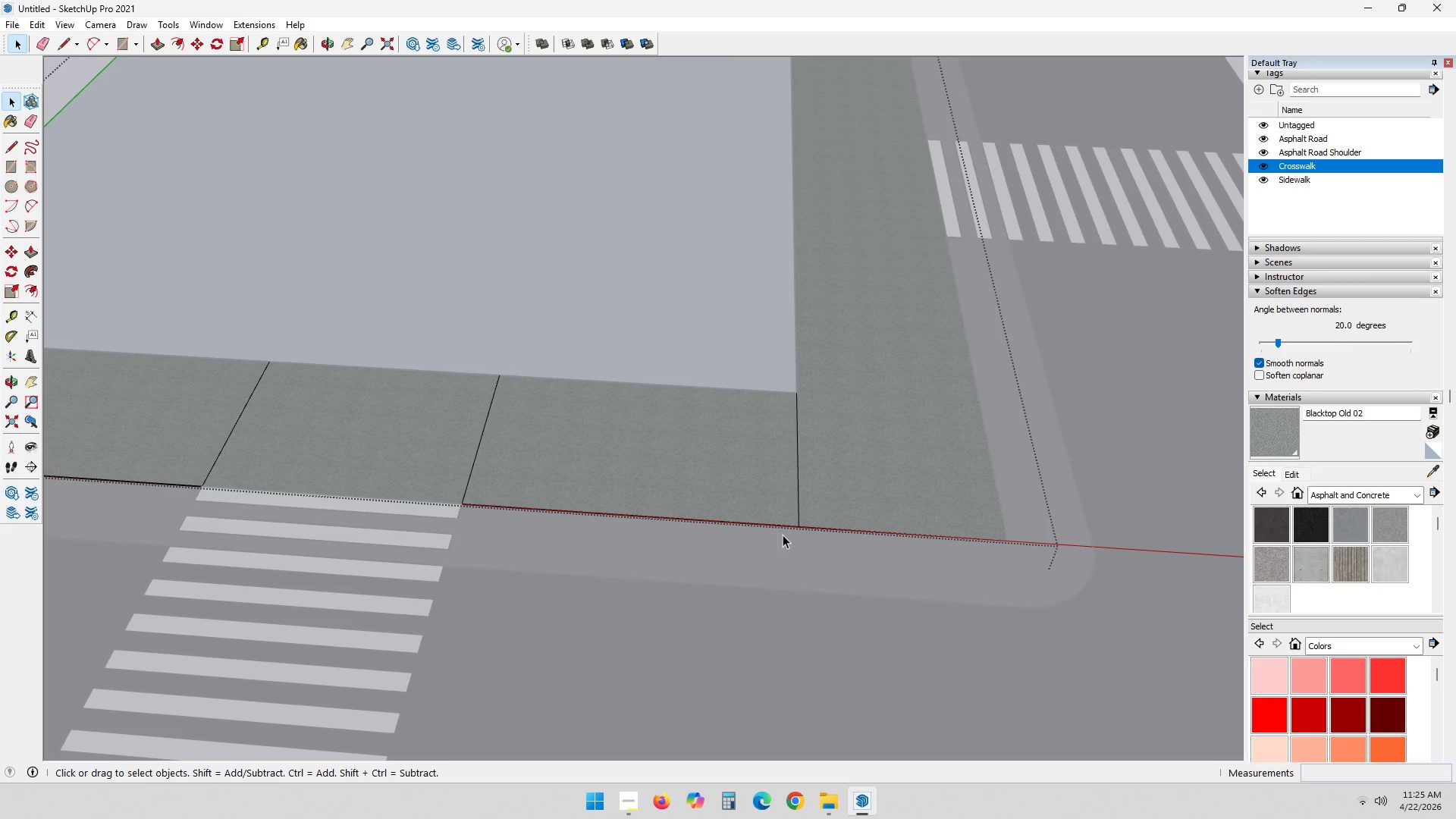 
wait(19.57)
 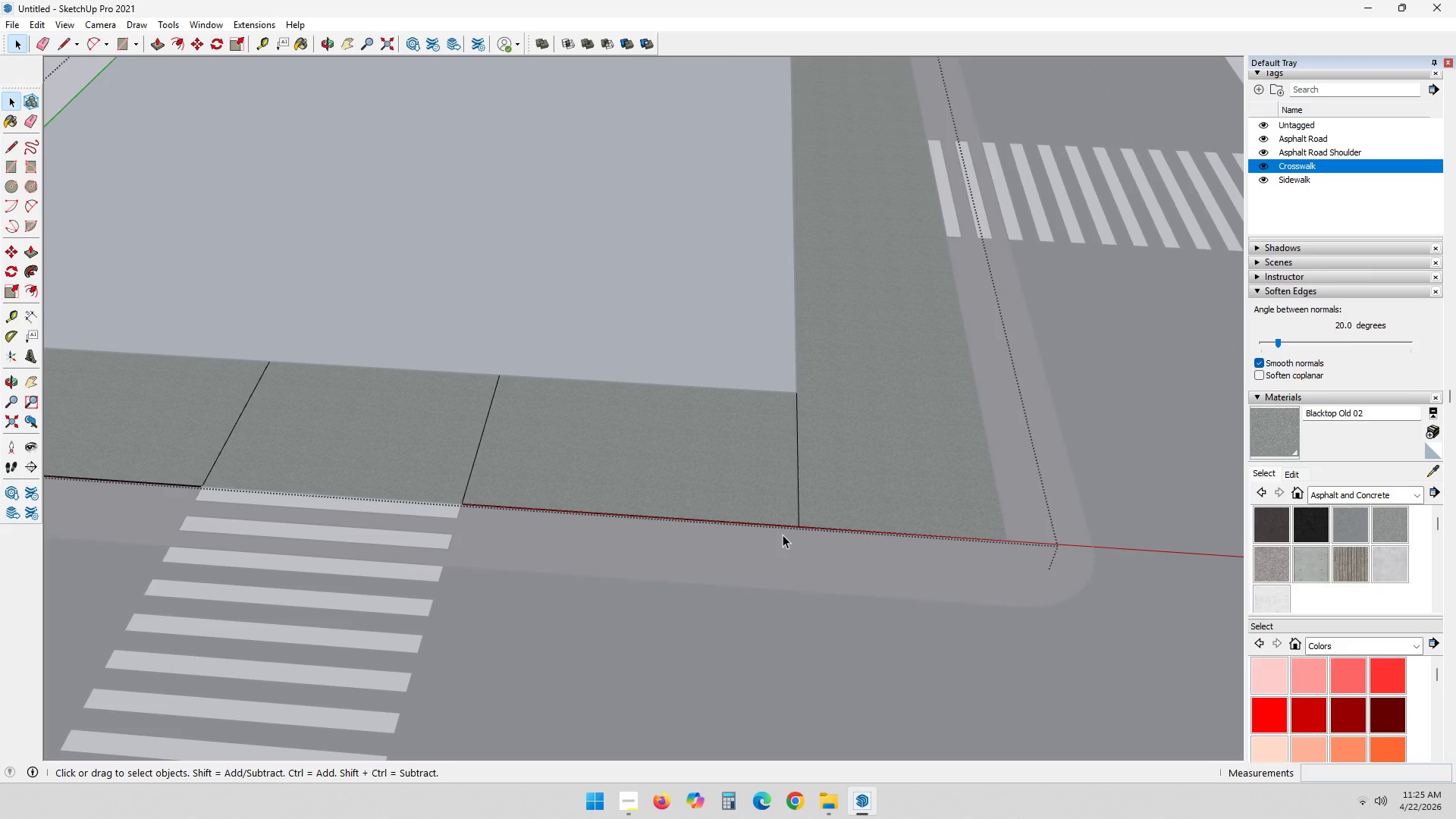 
left_click([736, 808])
 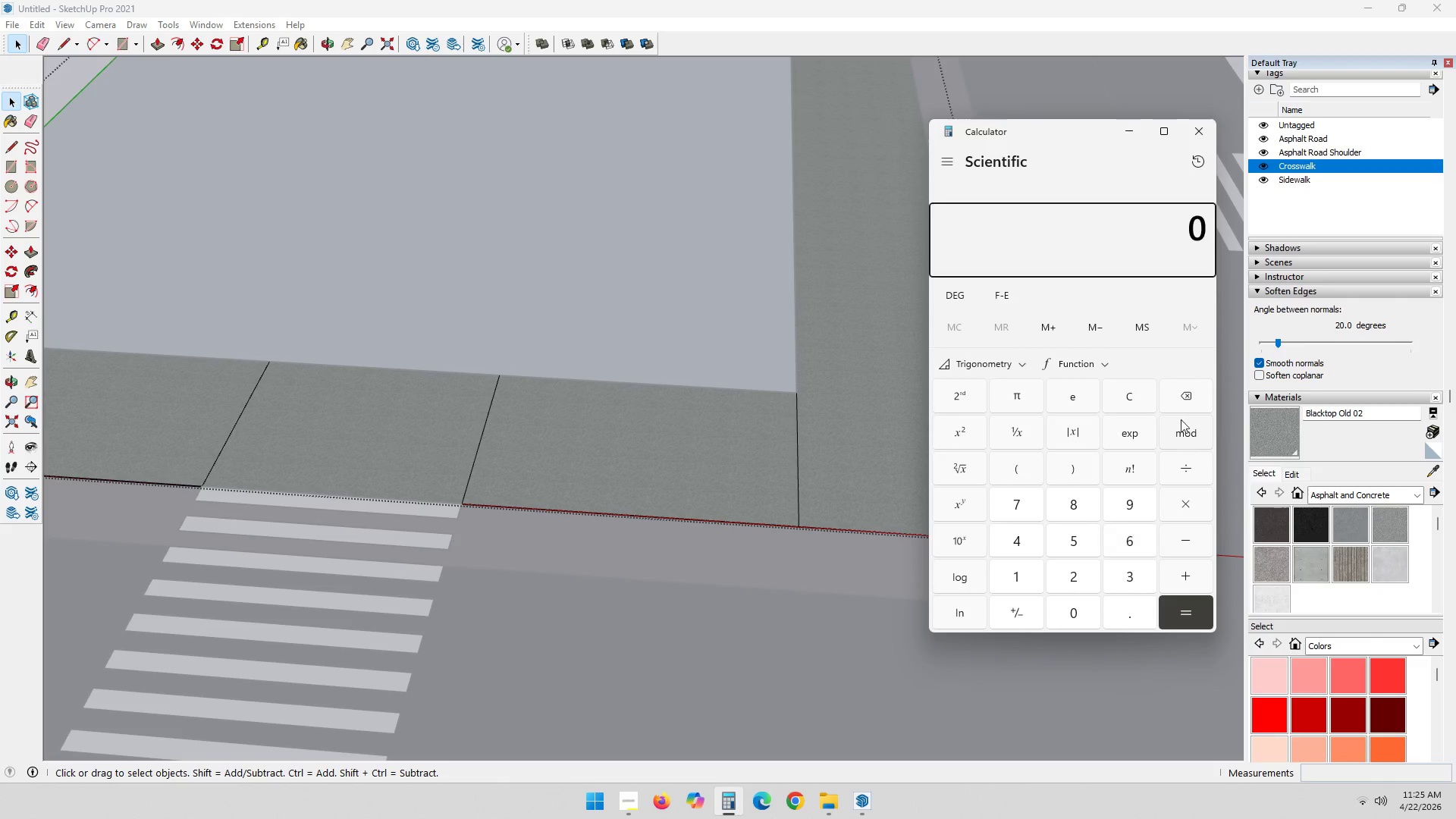 
left_click([1143, 396])
 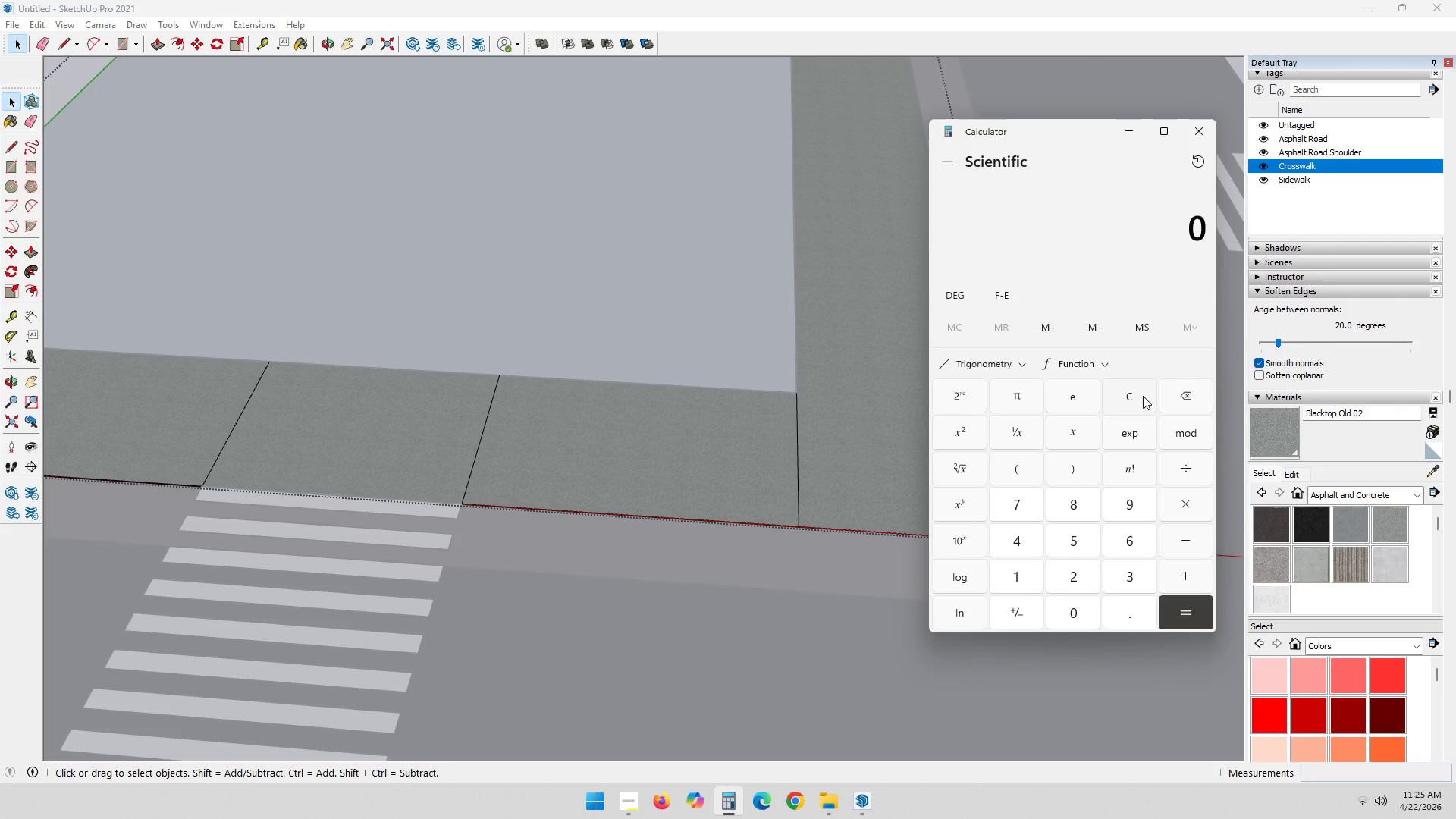 
key(Numpad1)
 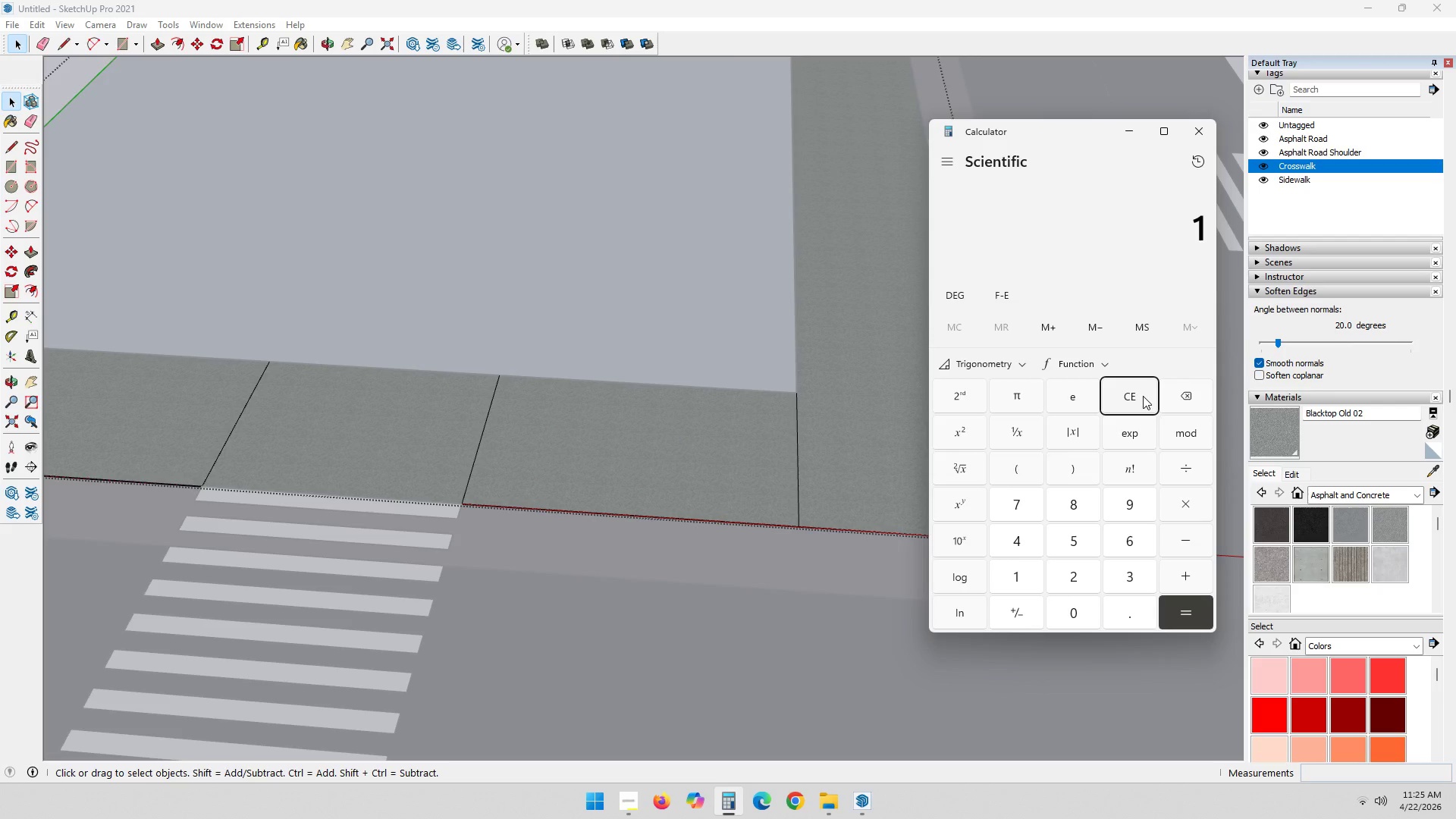 
key(NumpadDivide)
 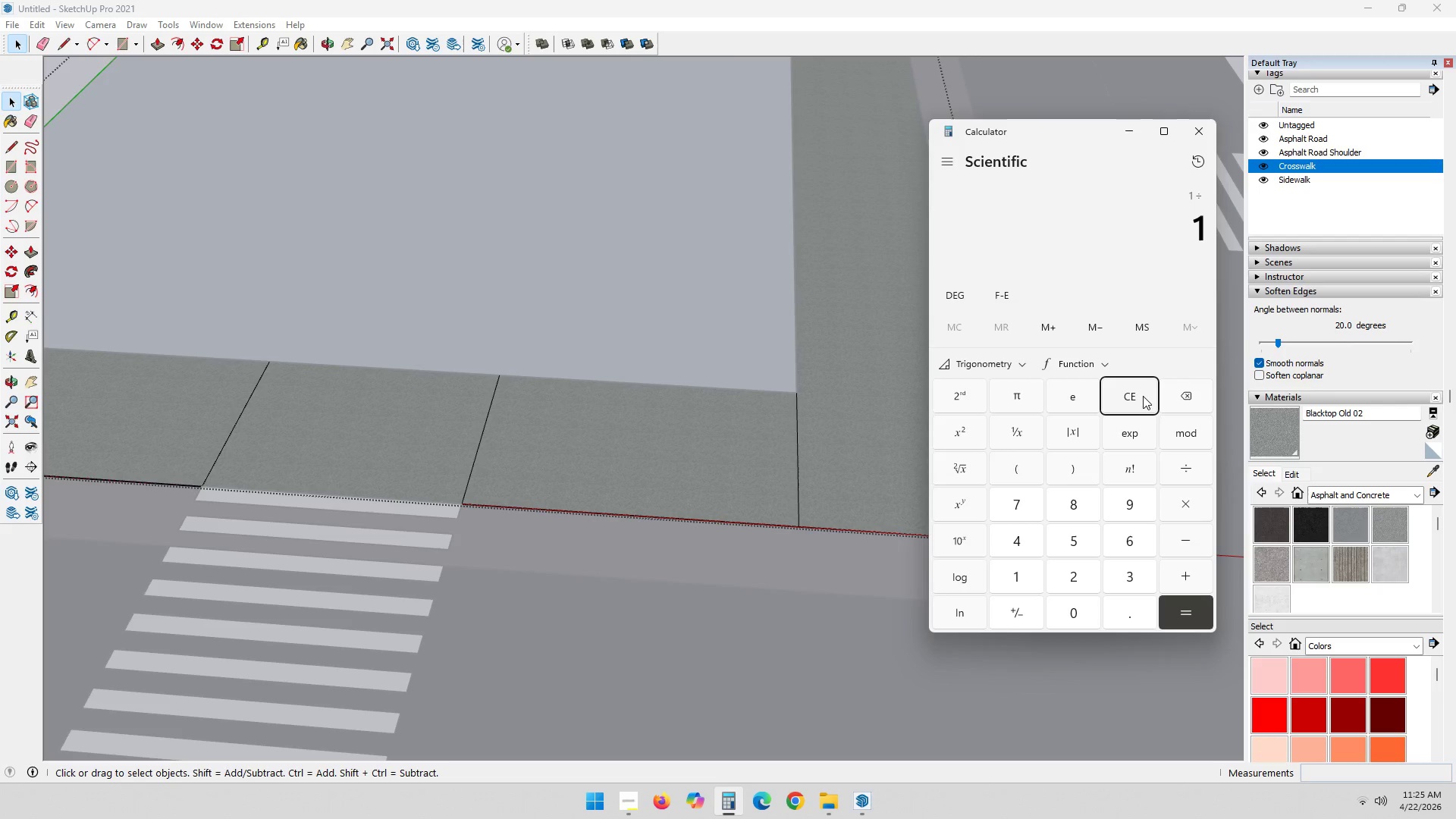 
key(Numpad1)
 